 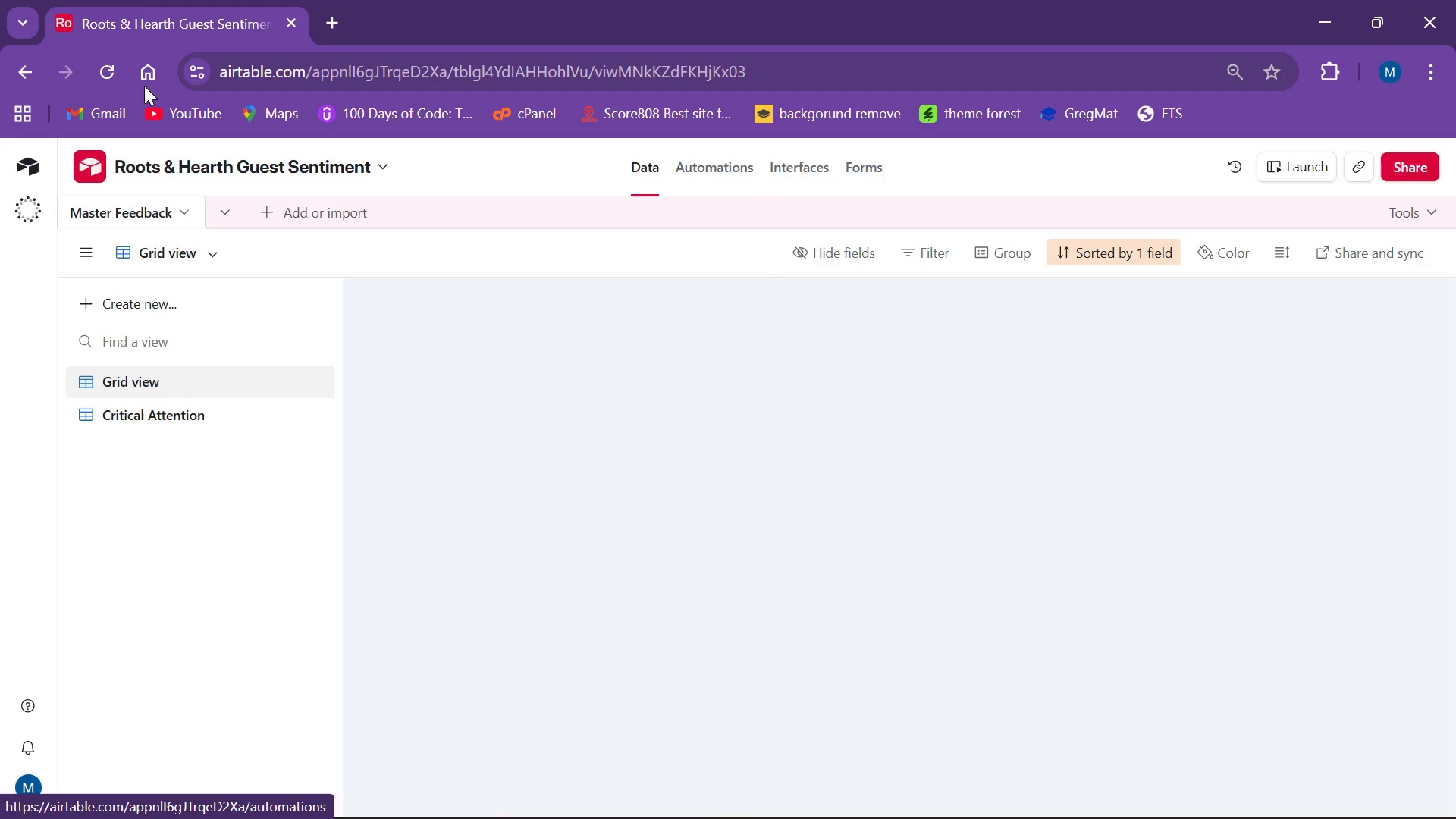 
left_click([182, 206])
 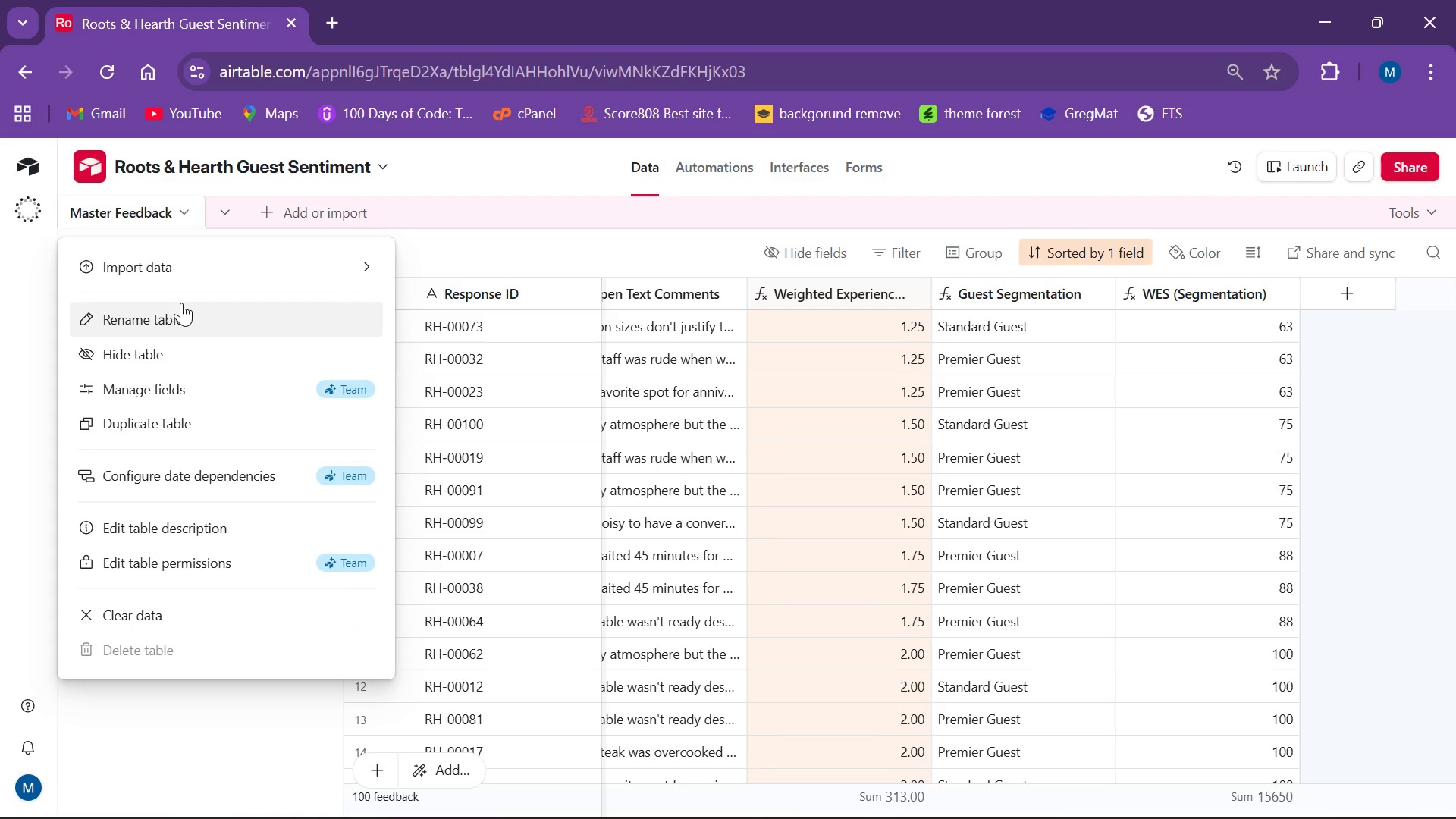 
left_click([181, 303])
 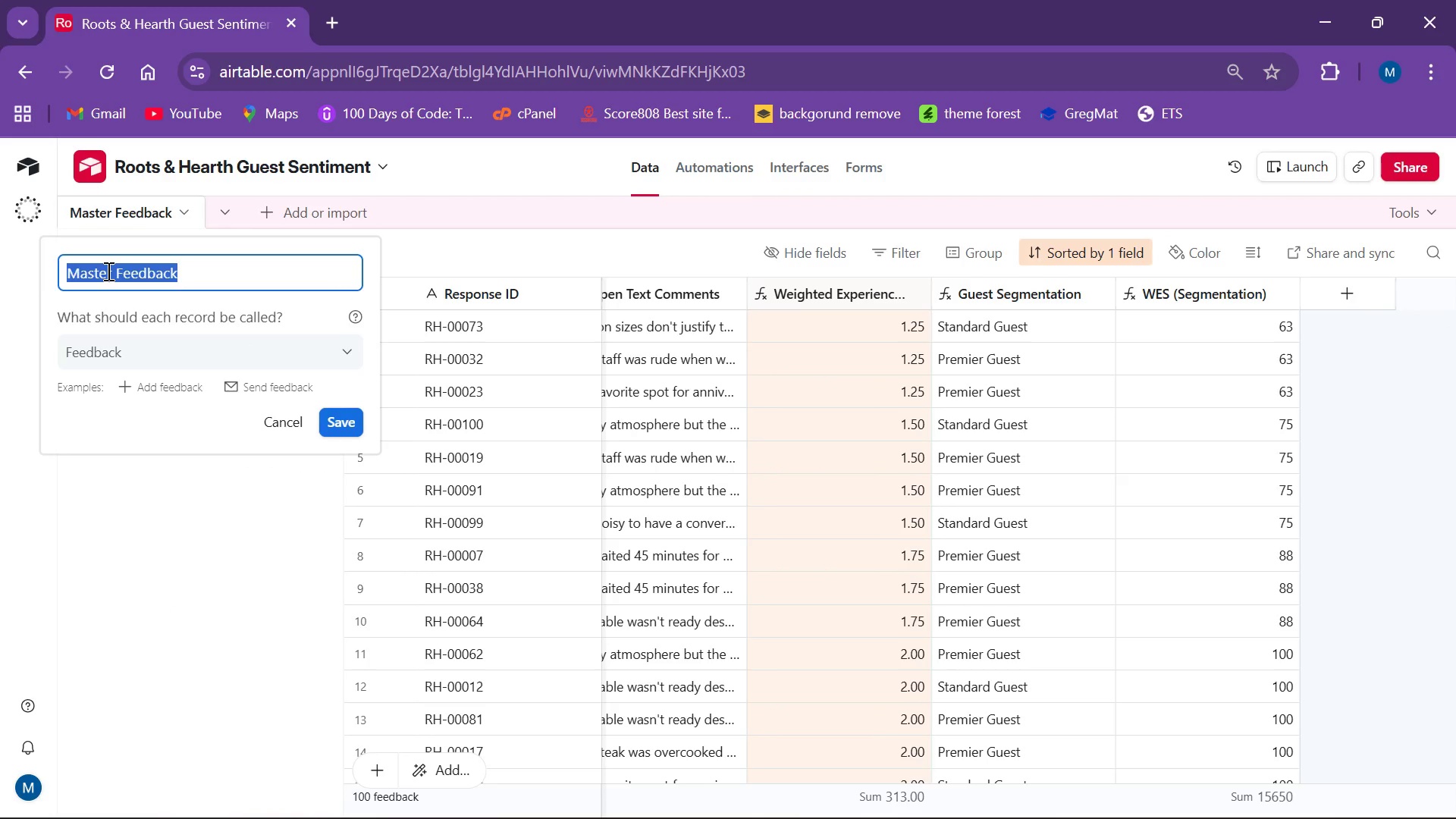 
double_click([107, 271])
 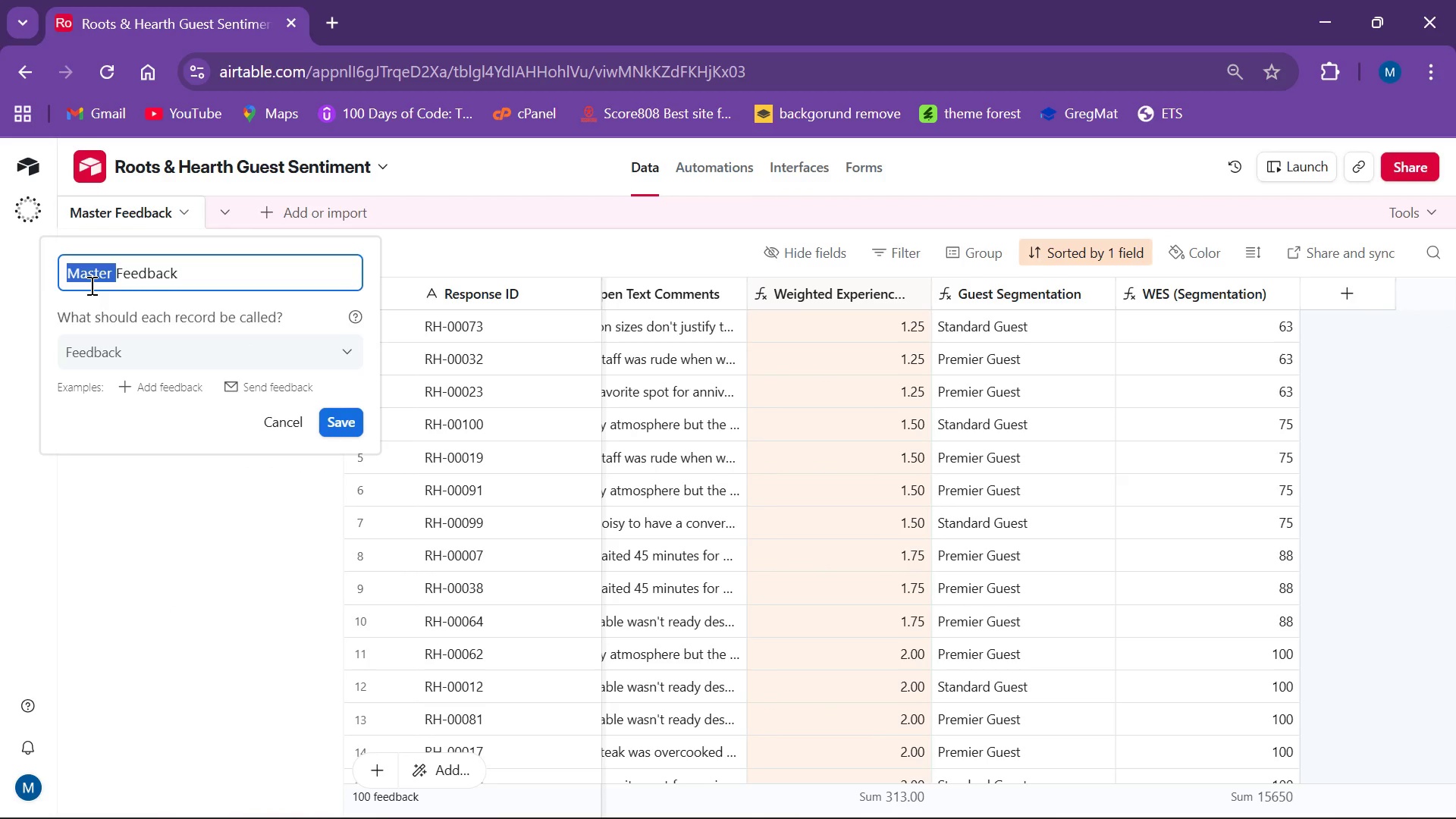 
type(Market)
 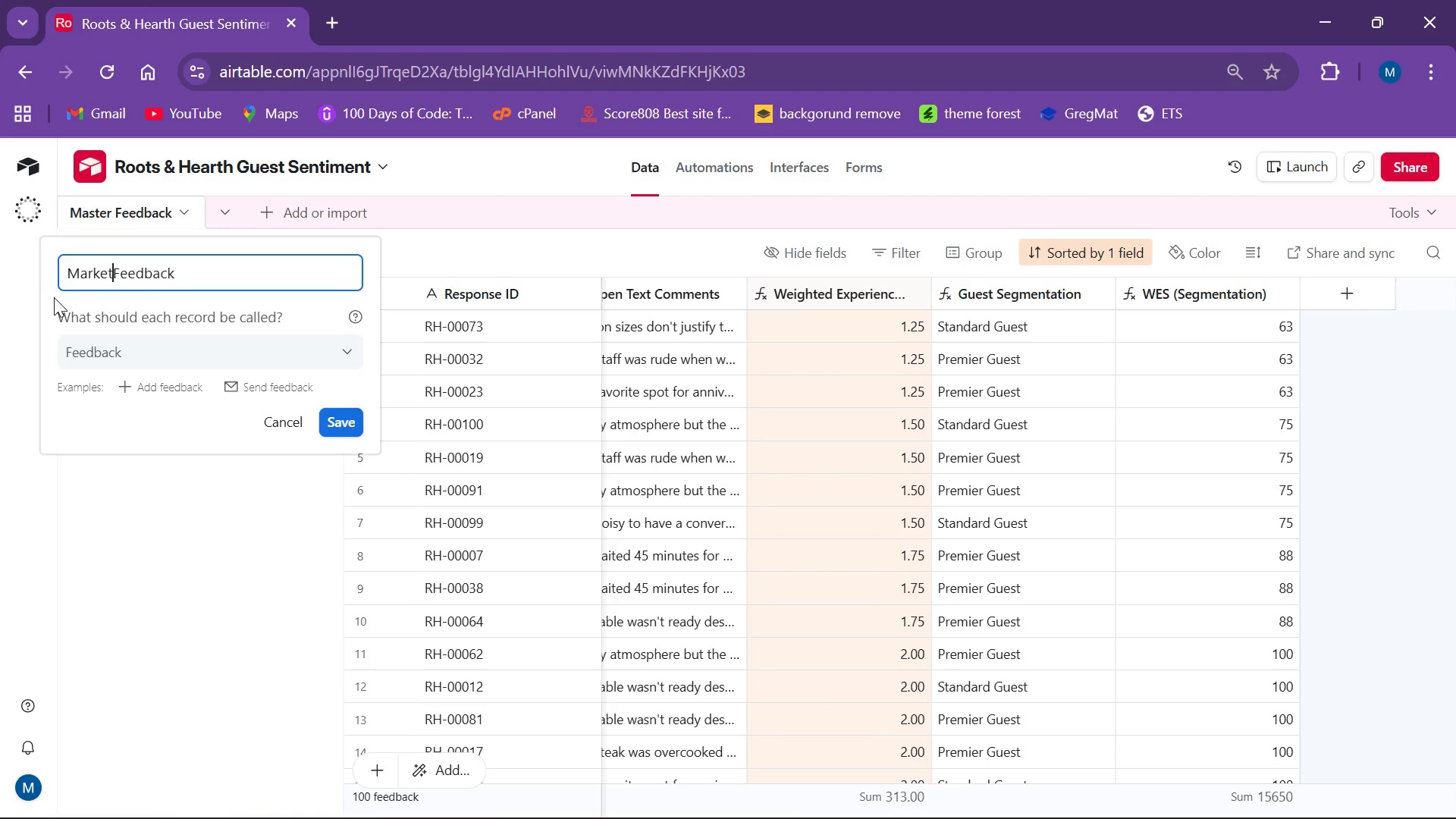 
key(Space)
 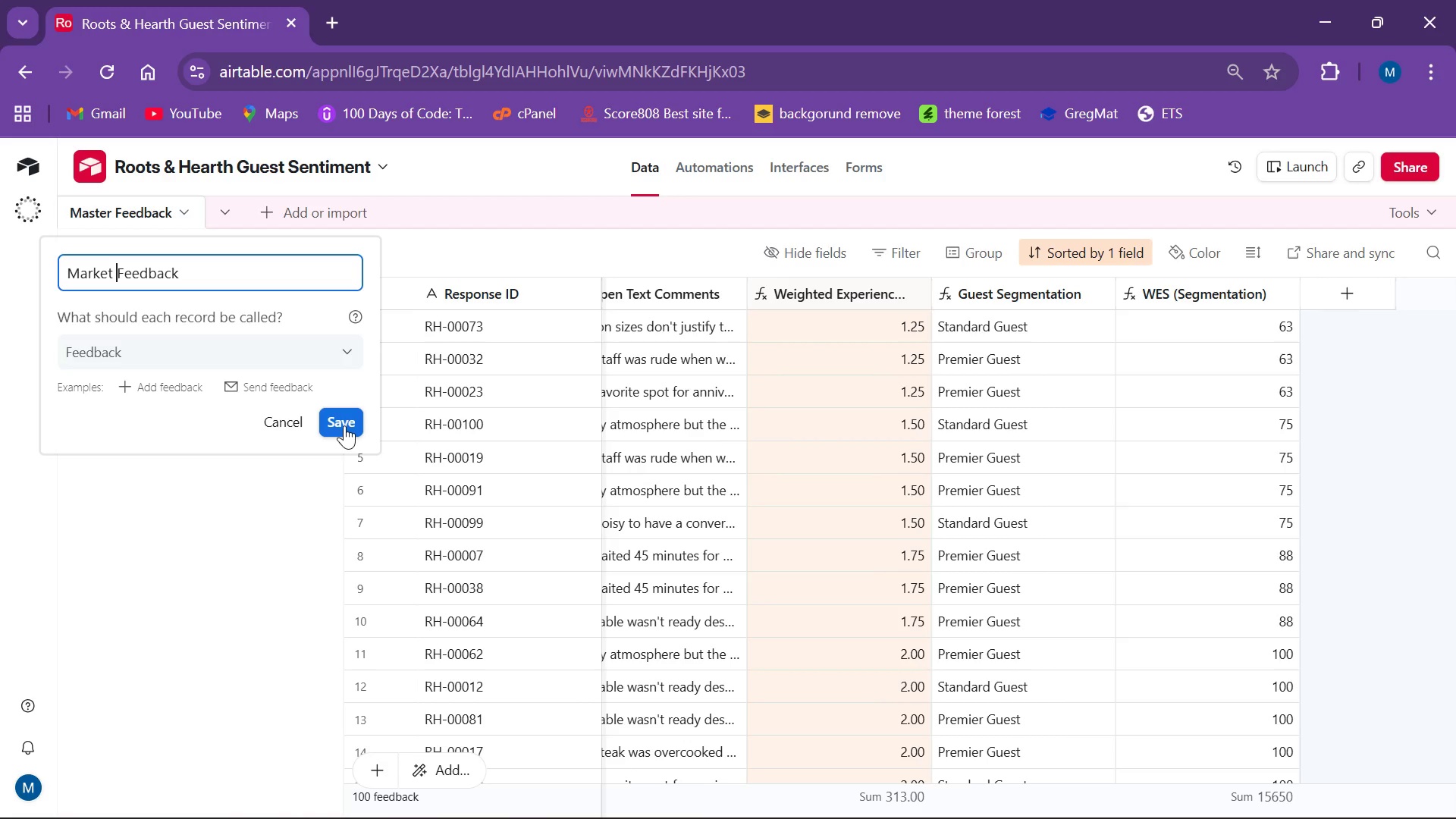 
left_click([344, 425])
 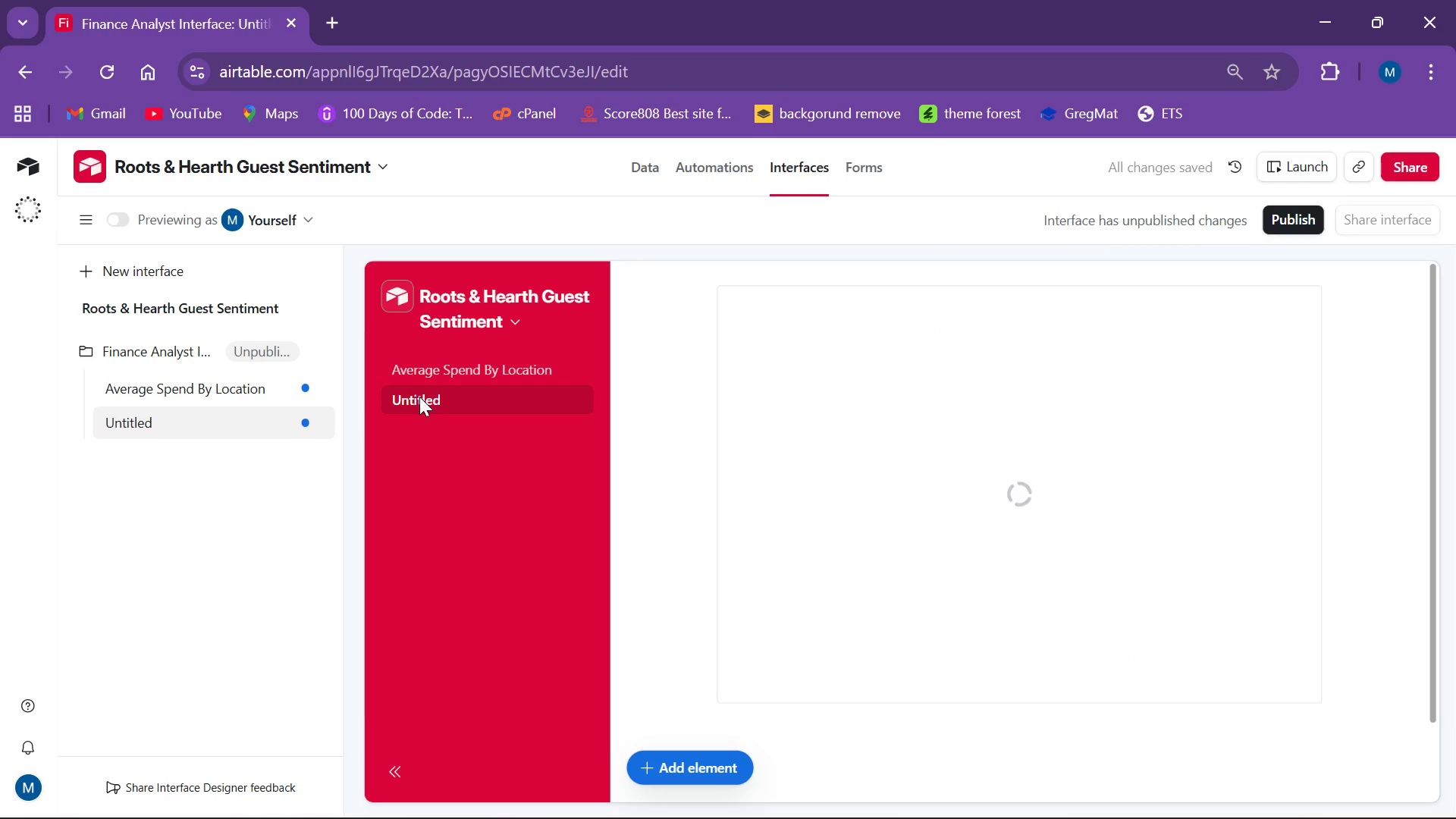 
wait(5.69)
 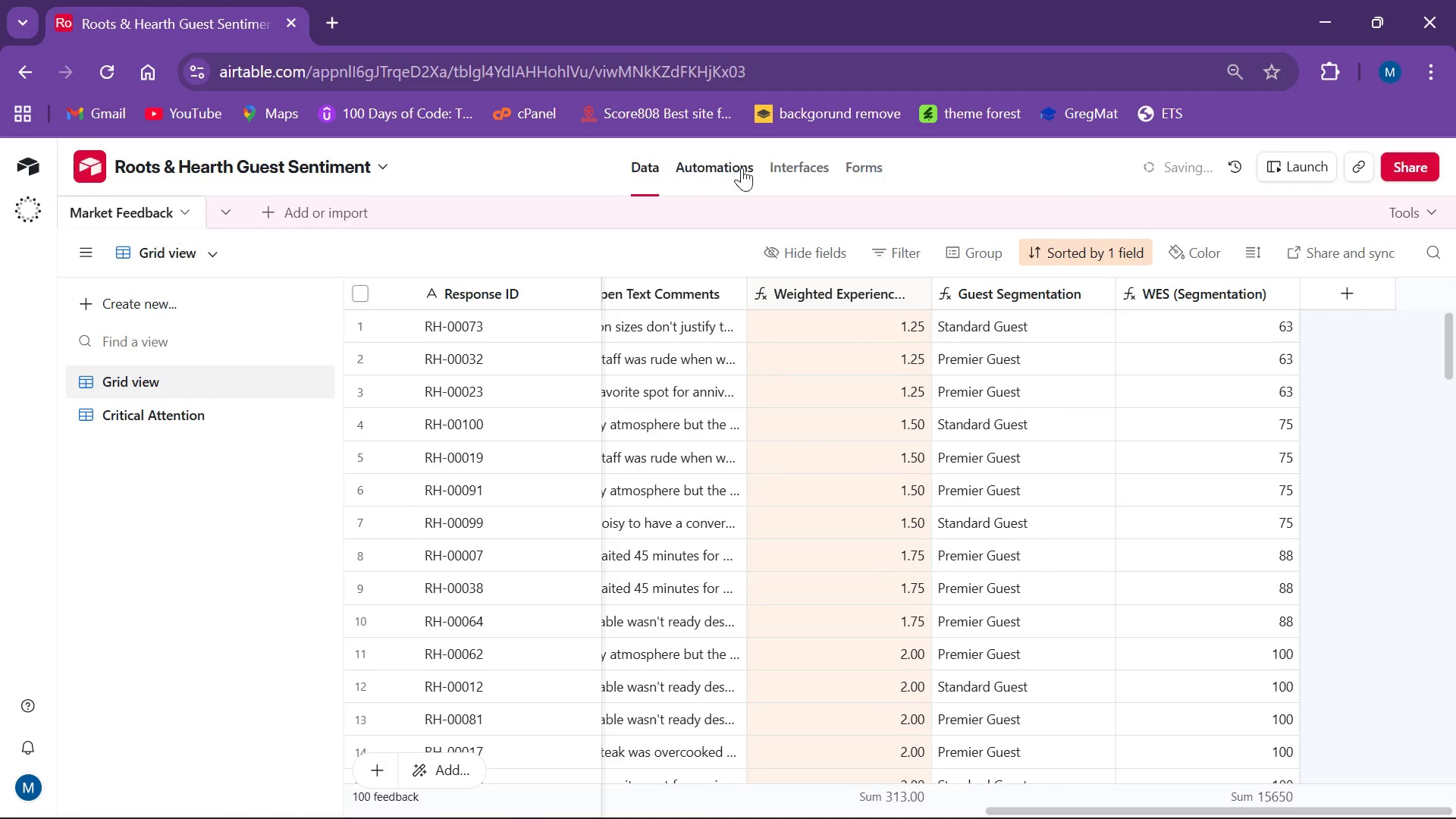 
left_click([181, 381])
 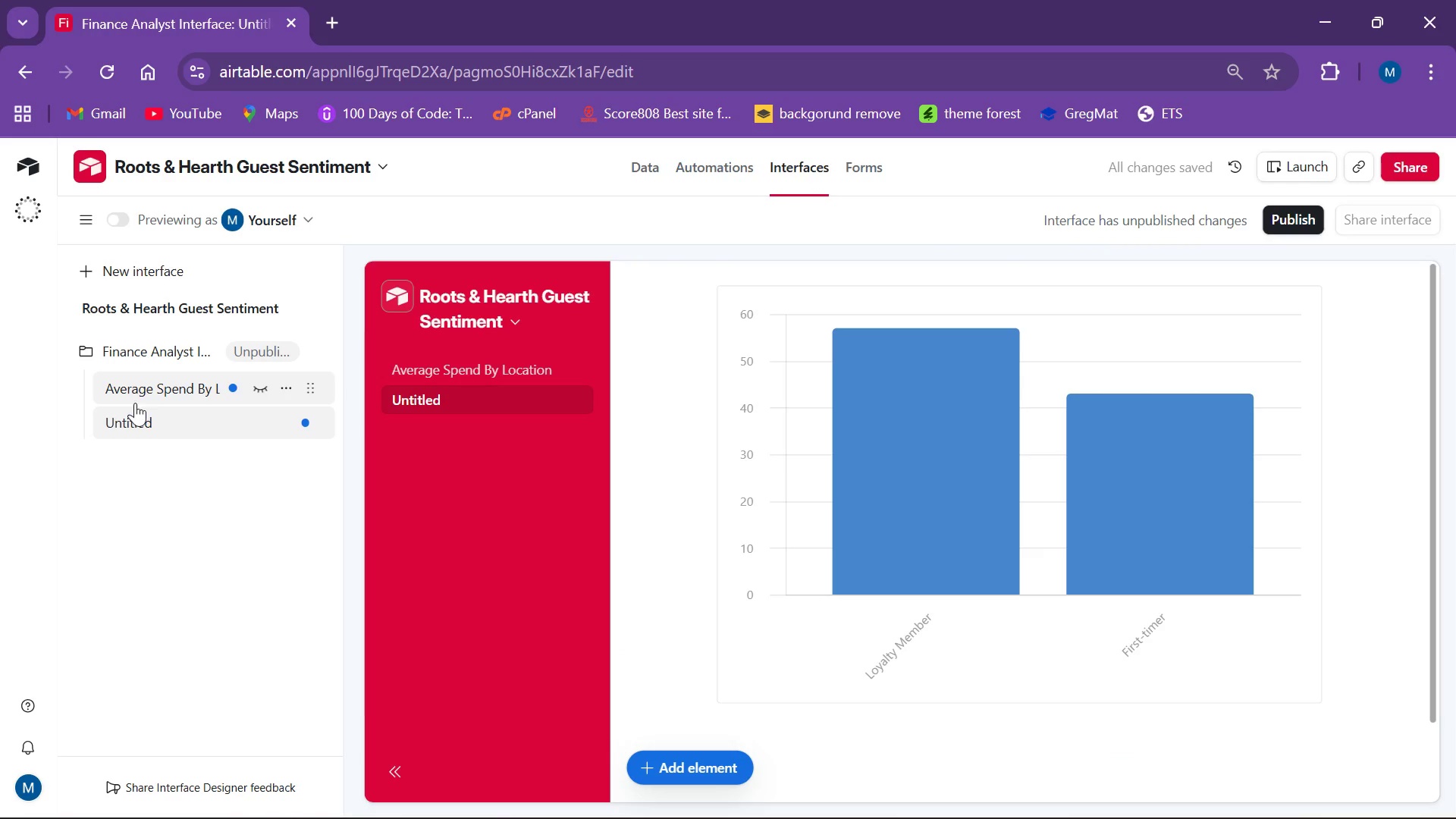 
left_click([146, 388])
 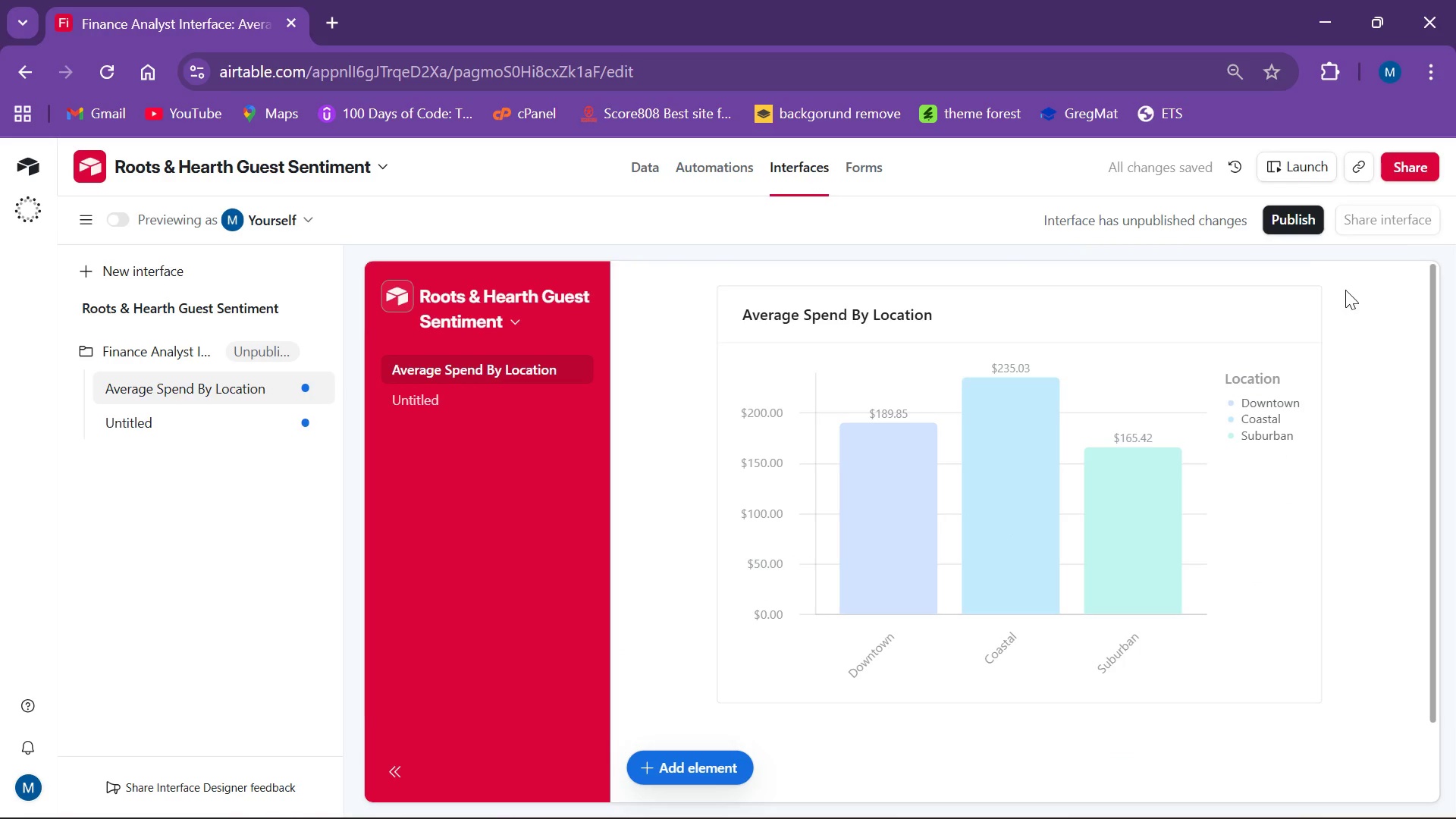 
left_click([1217, 428])
 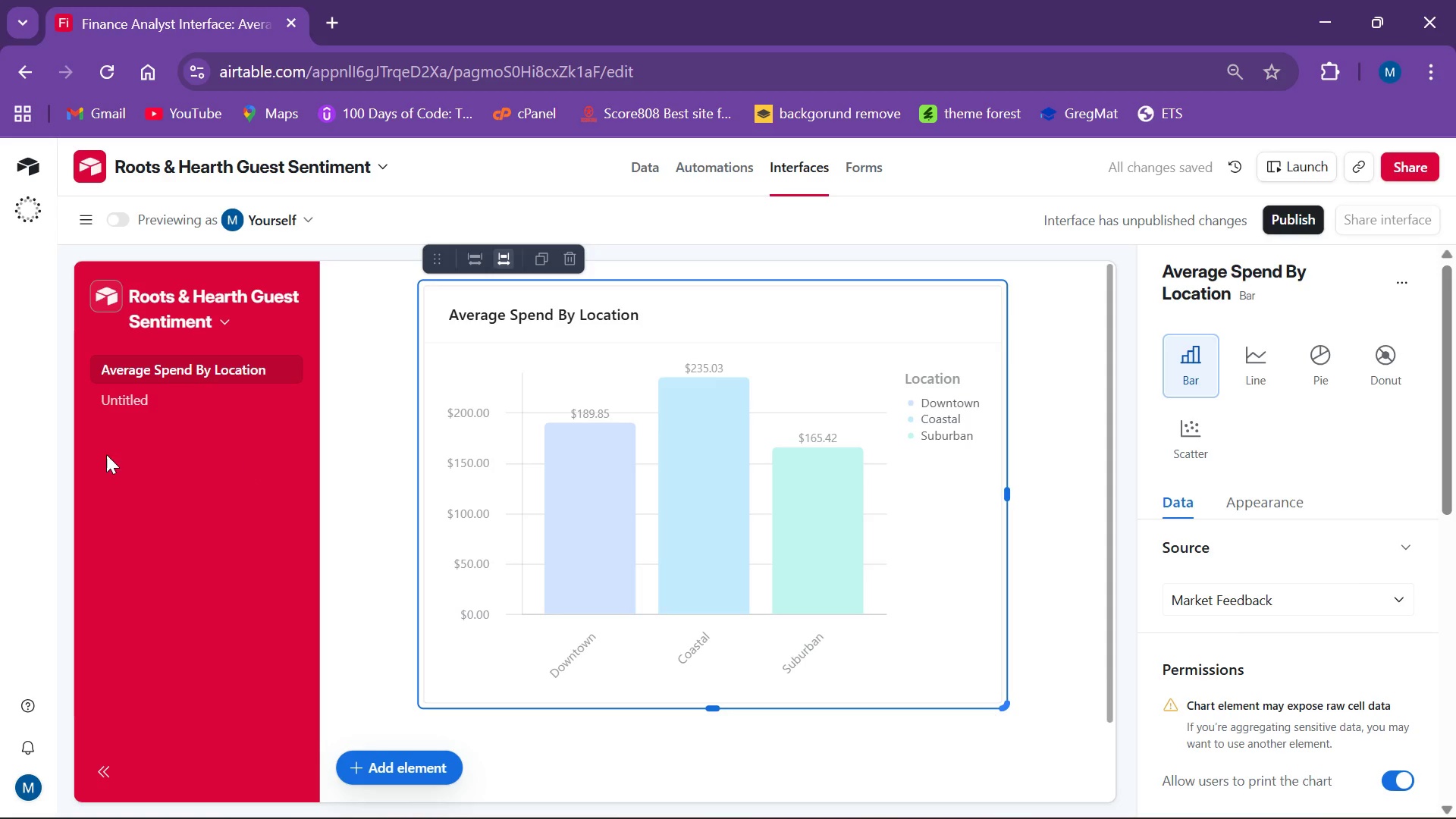 
left_click([165, 396])
 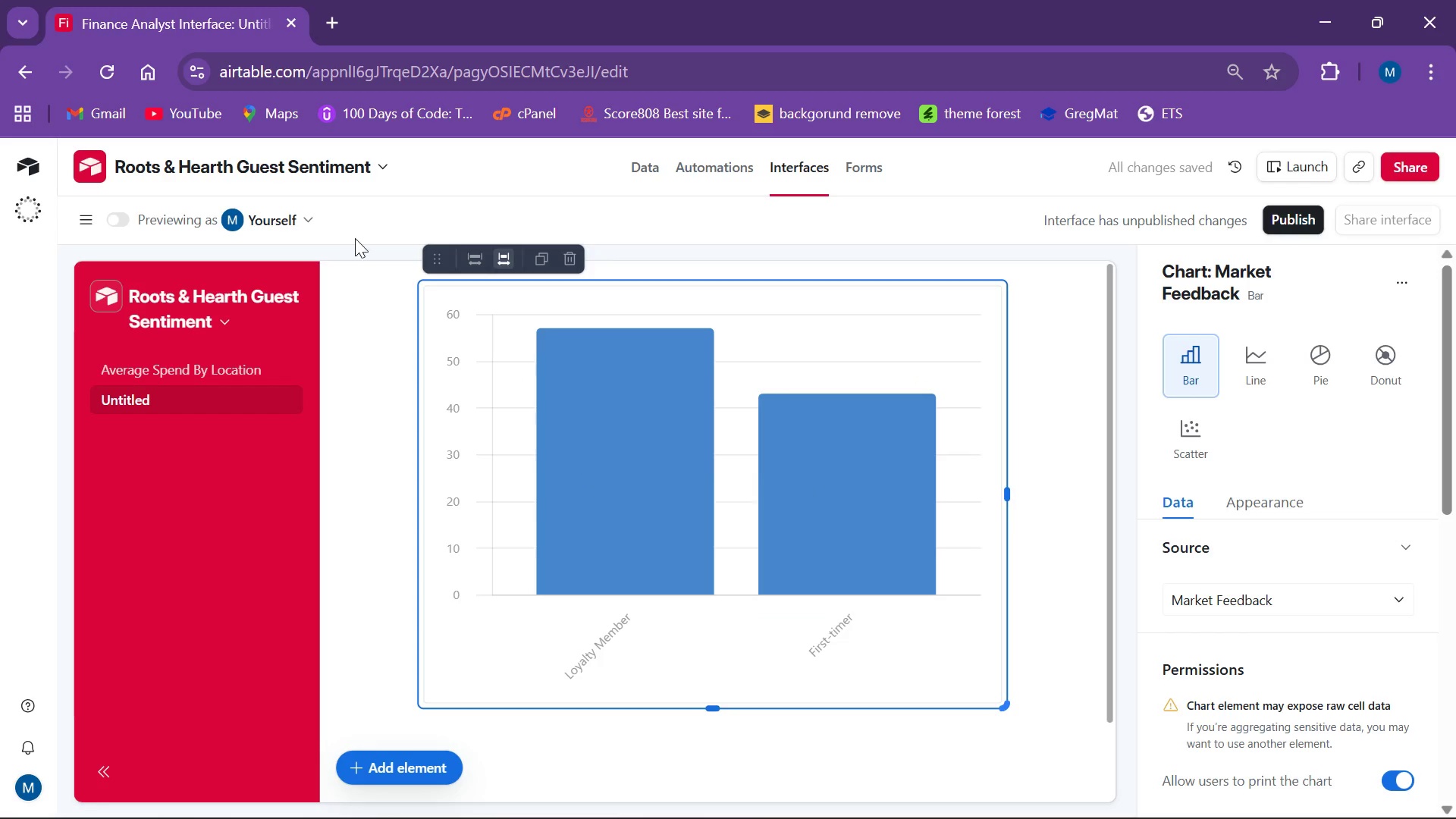 
left_click([99, 225])
 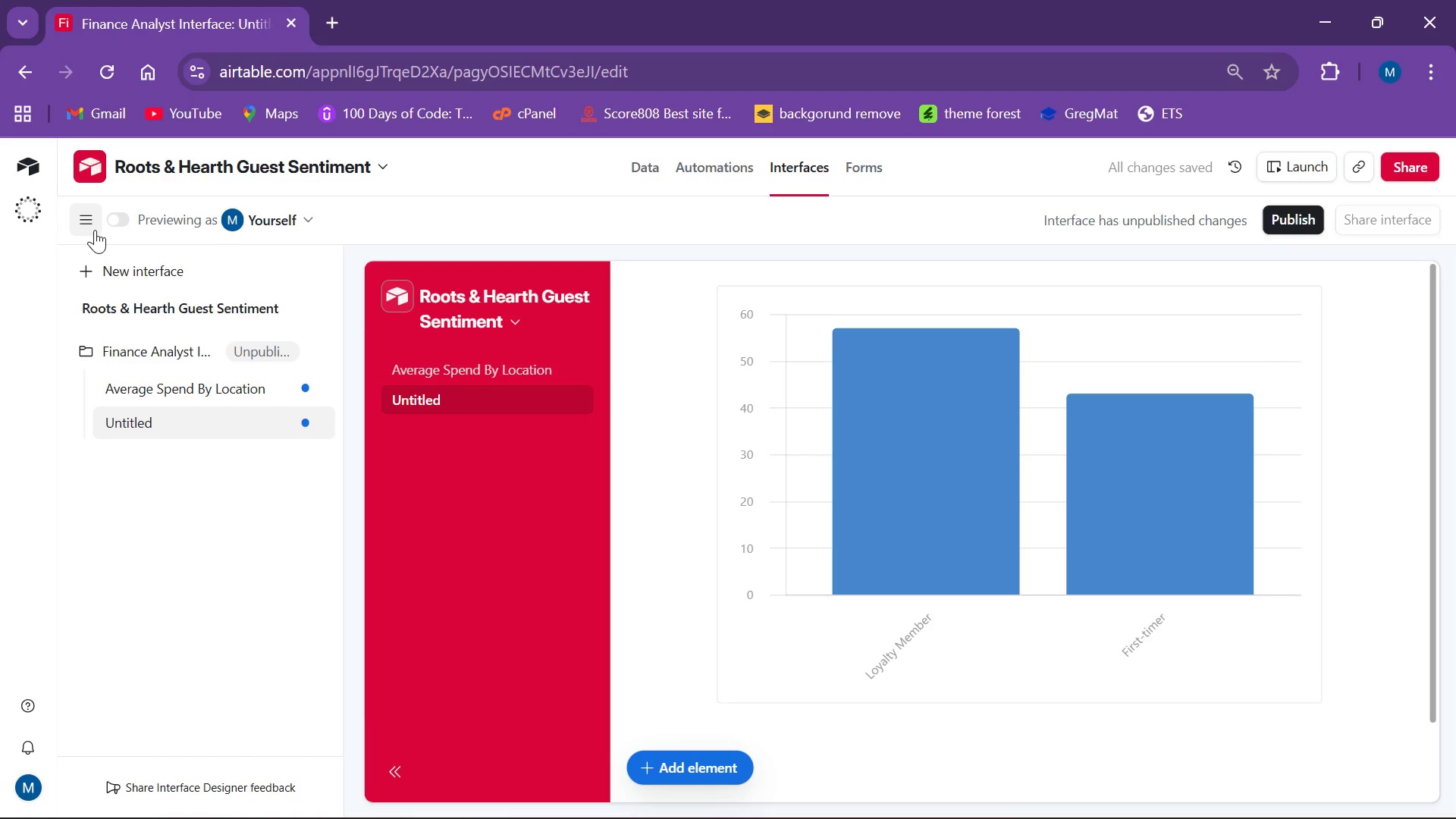 
left_click([95, 230])
 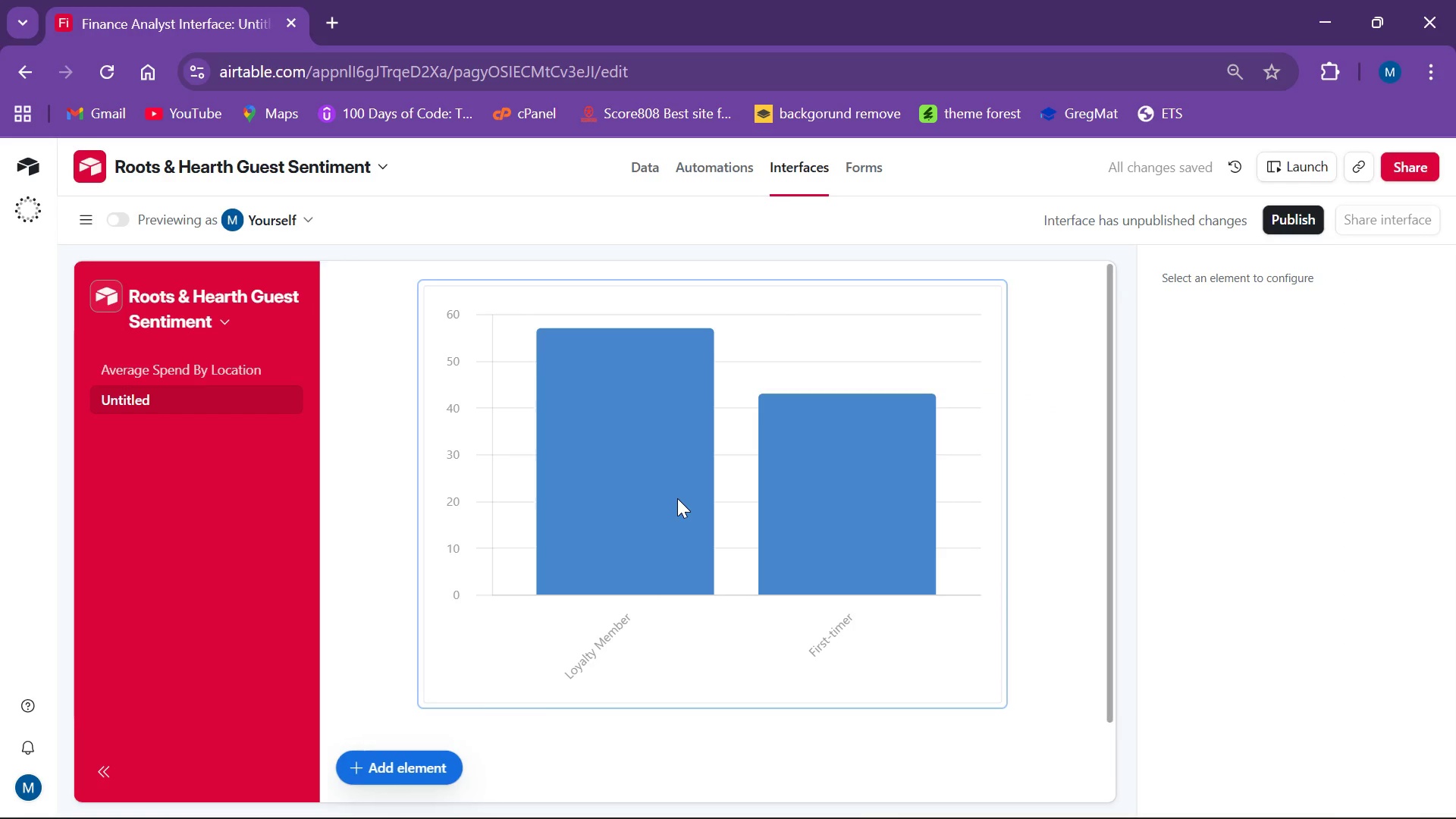 
left_click([658, 497])
 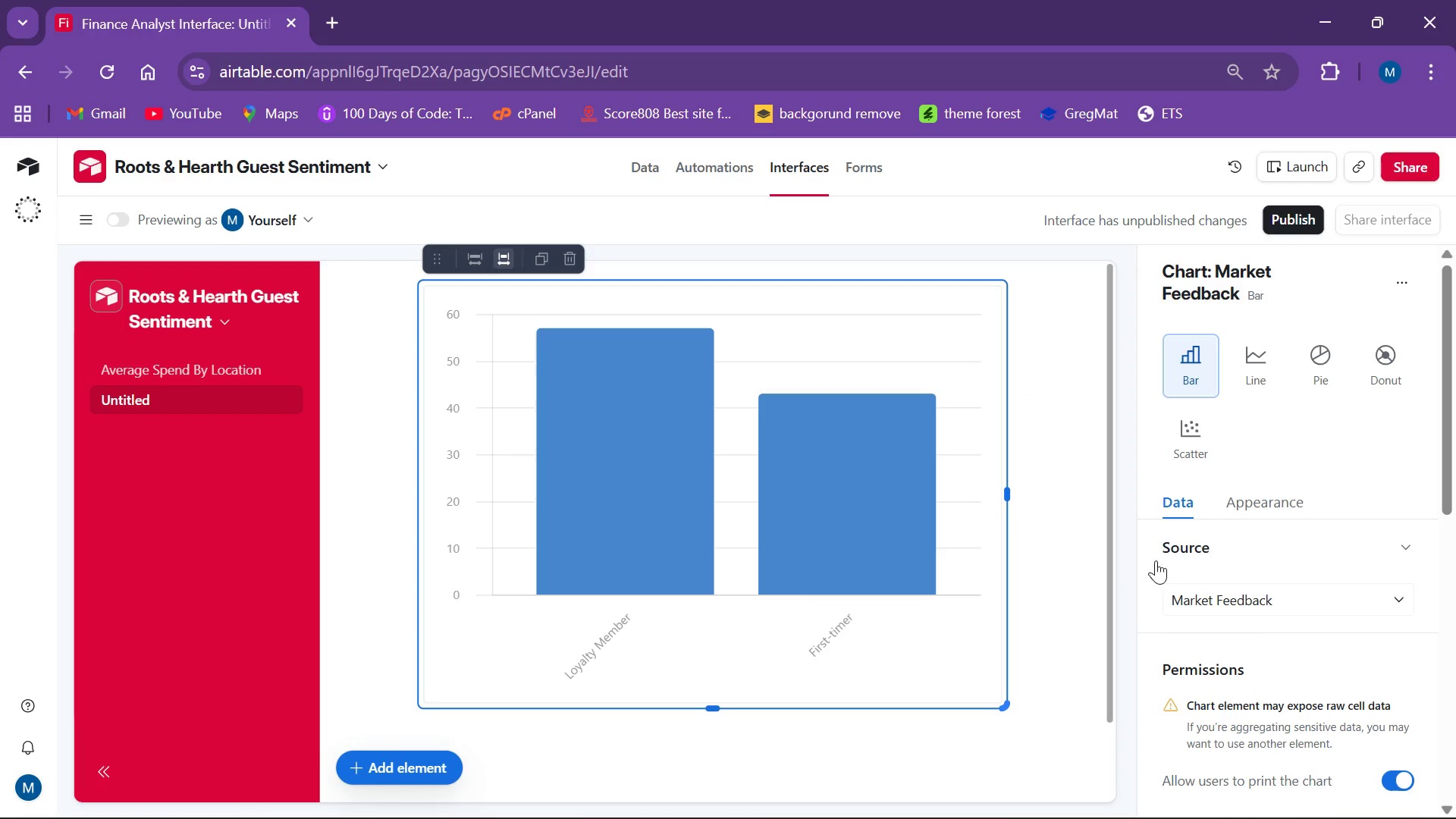 
scroll: coordinate [1316, 590], scroll_direction: down, amount: 4.0
 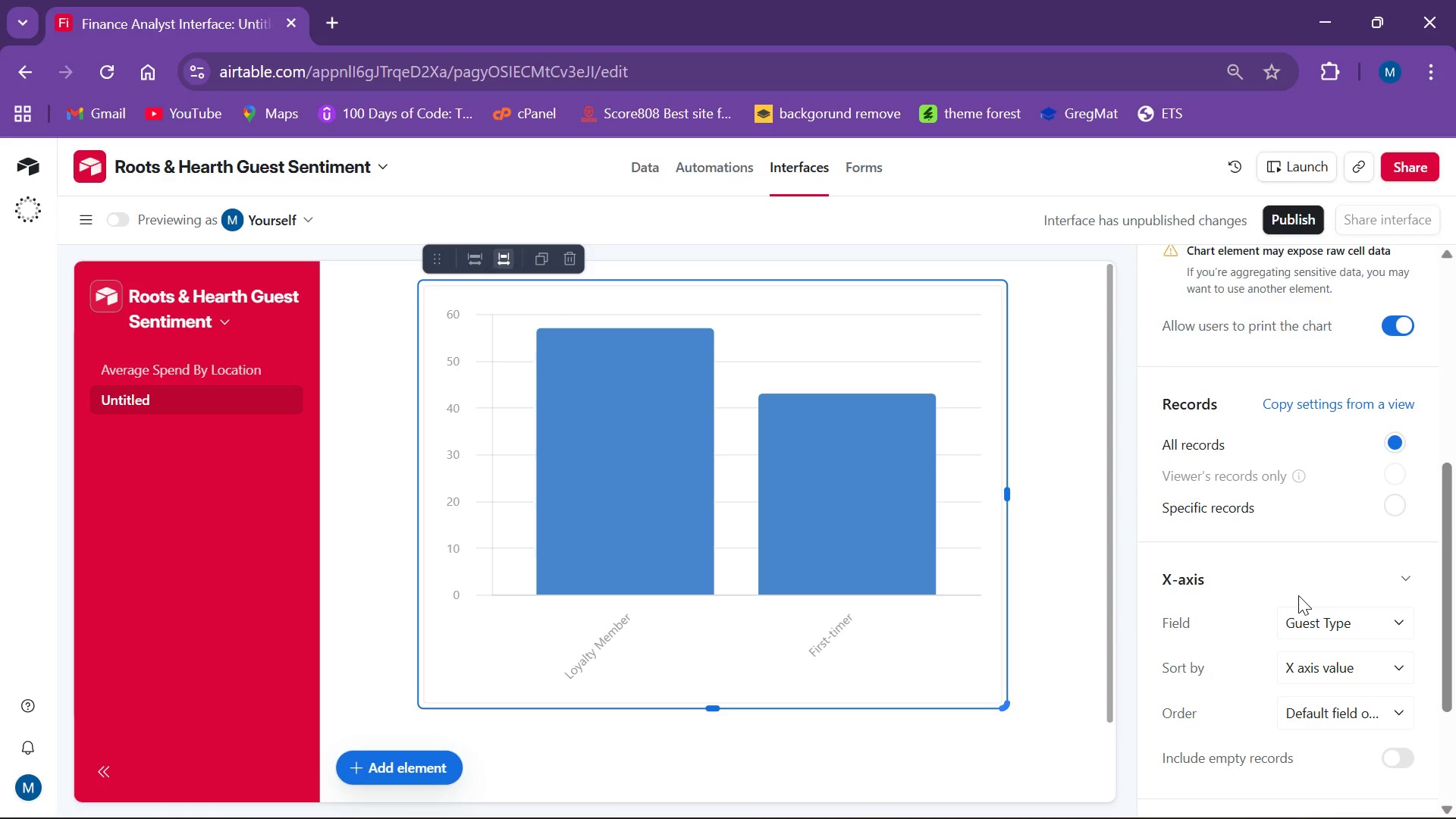 
wait(7.83)
 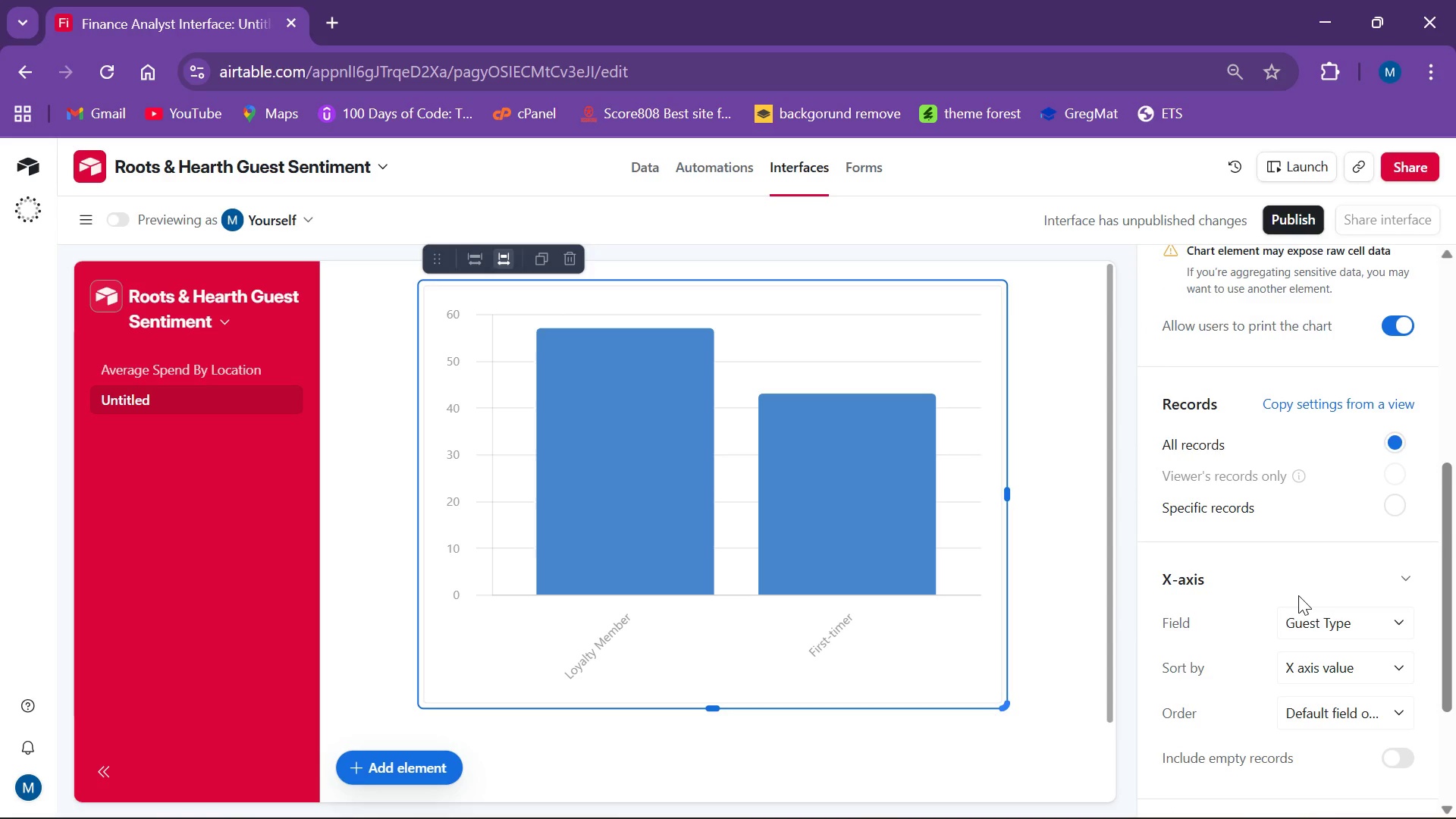 
left_click([1259, 450])
 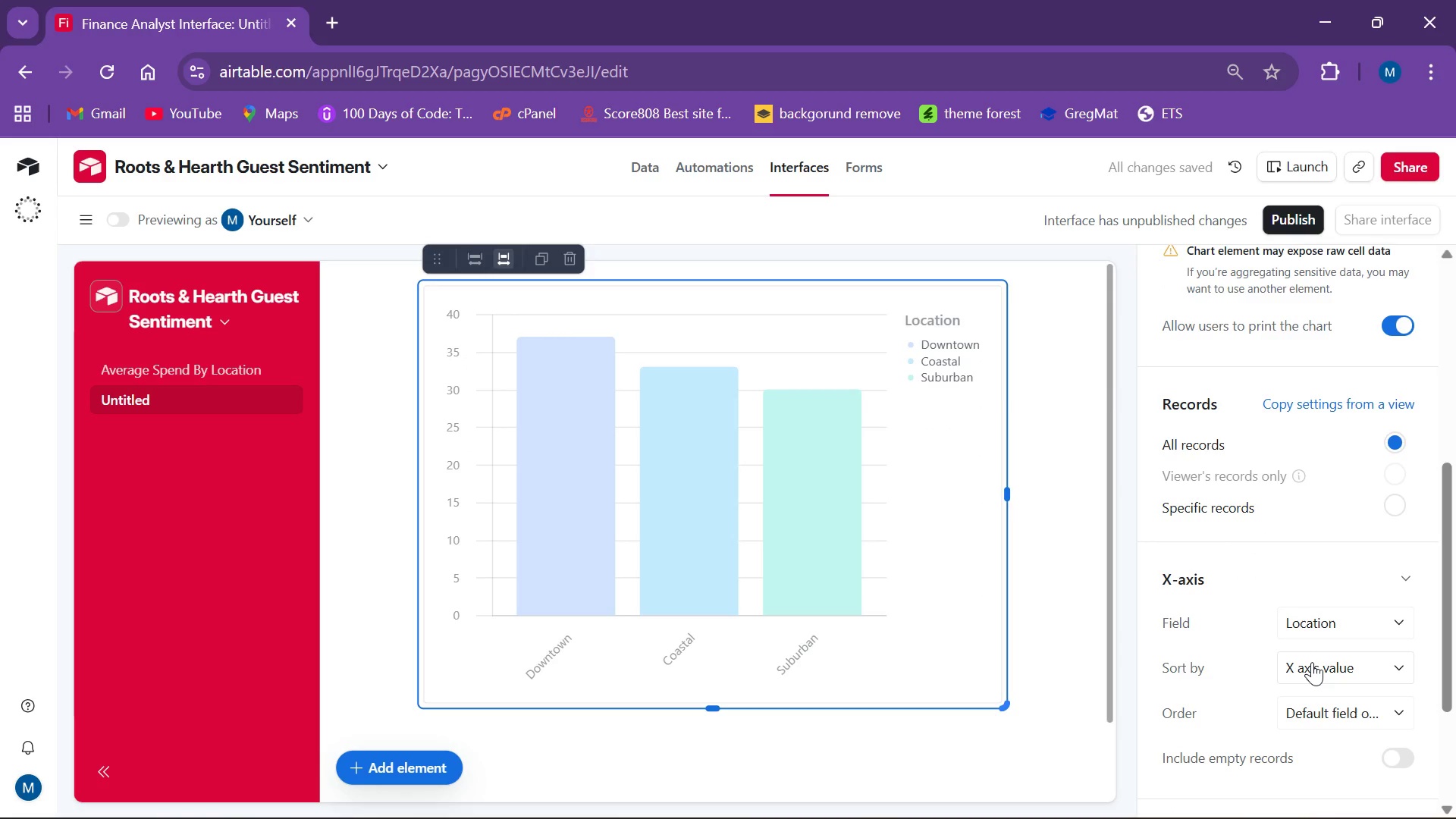 
scroll: coordinate [1330, 657], scroll_direction: down, amount: 1.0
 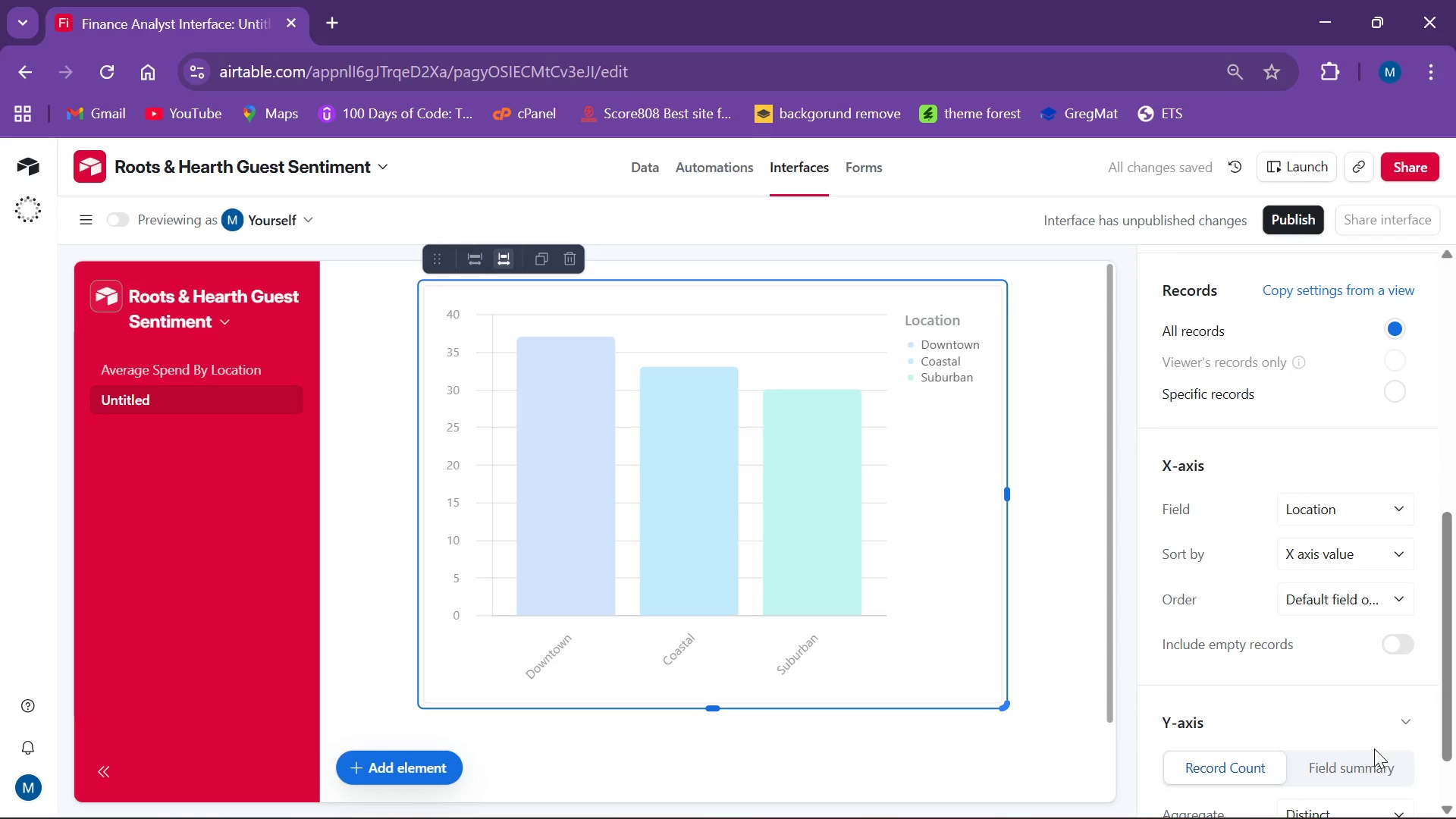 
left_click([1364, 757])
 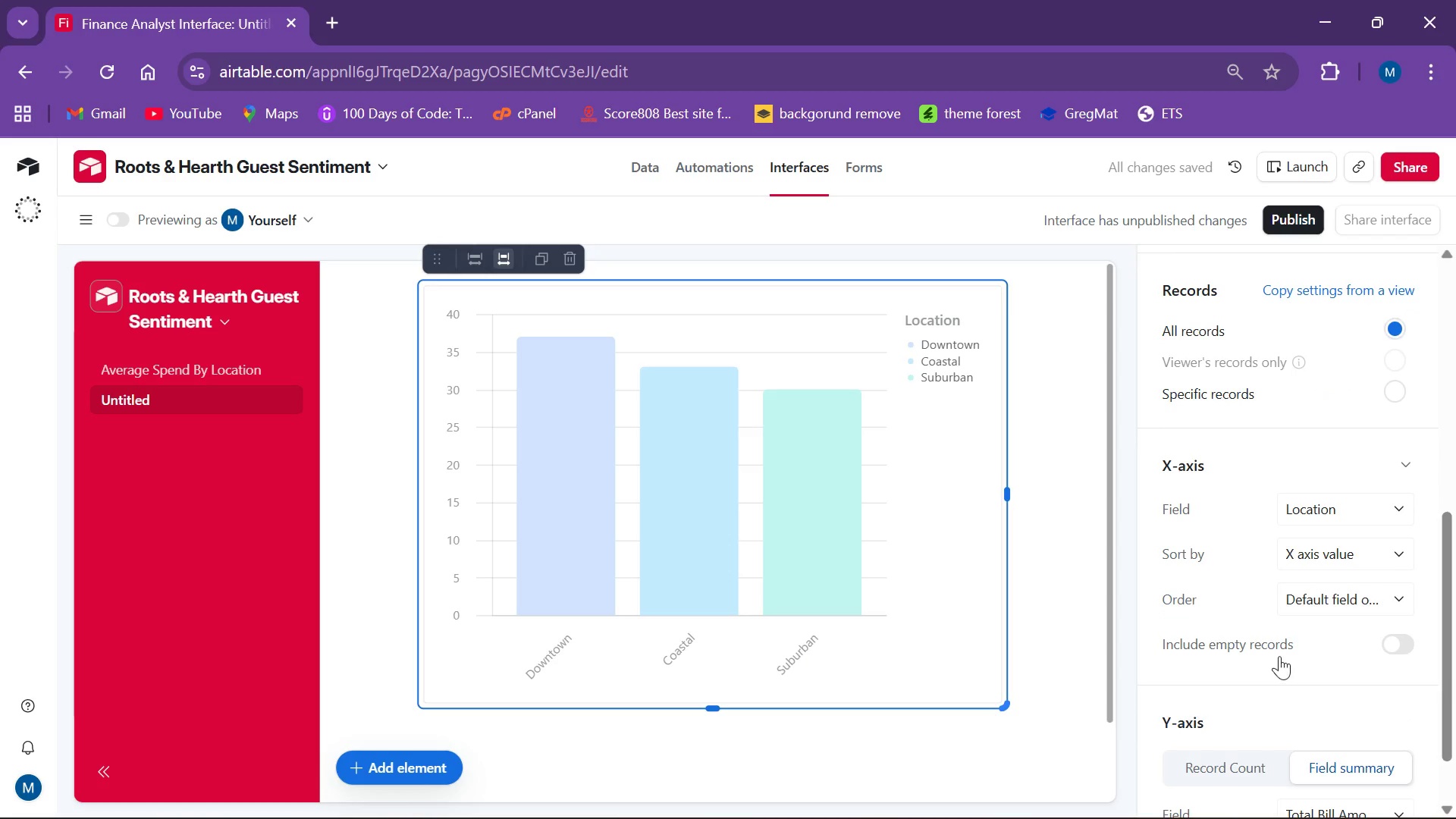 
scroll: coordinate [1290, 672], scroll_direction: down, amount: 2.0
 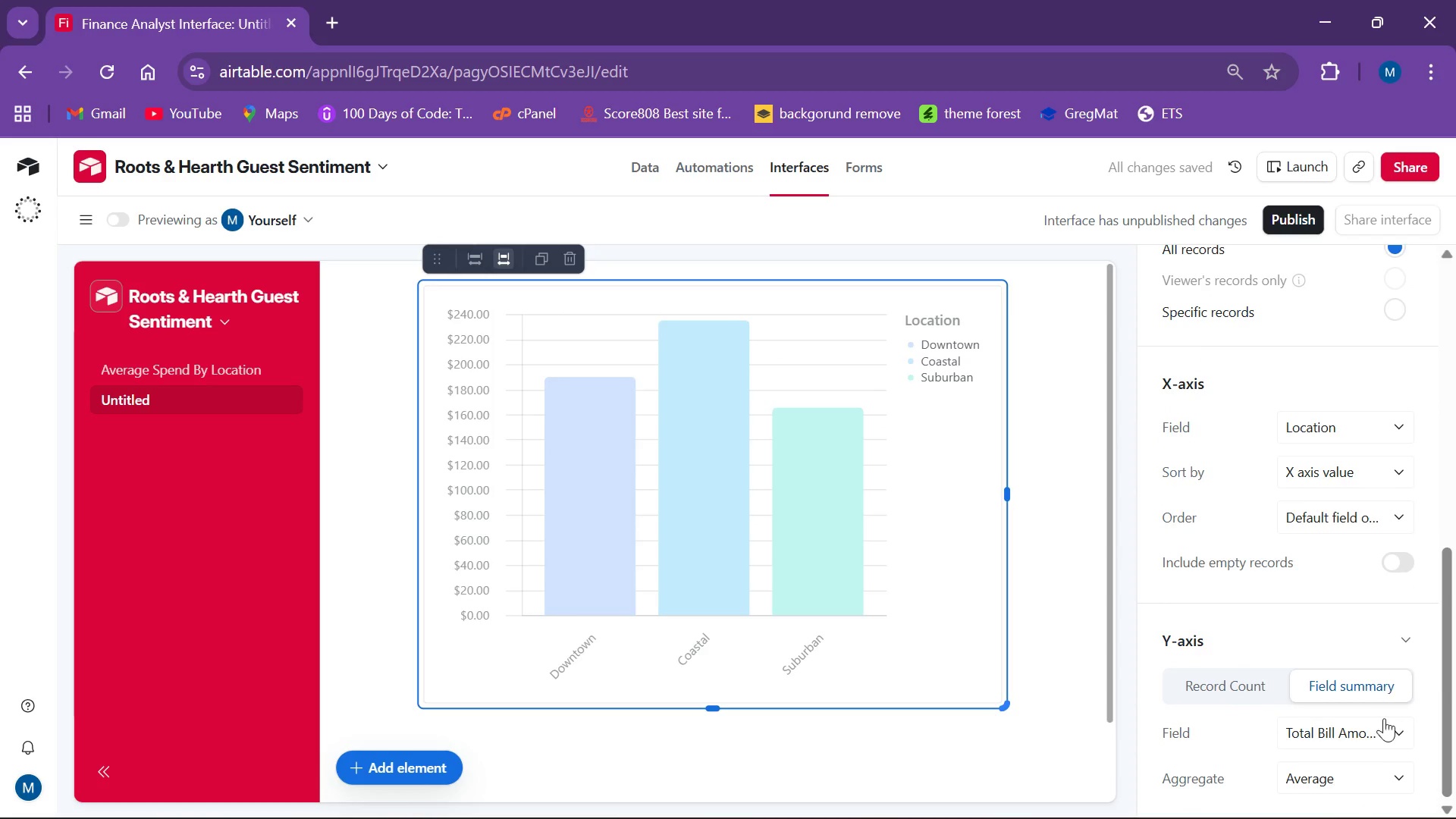 
left_click([1373, 731])
 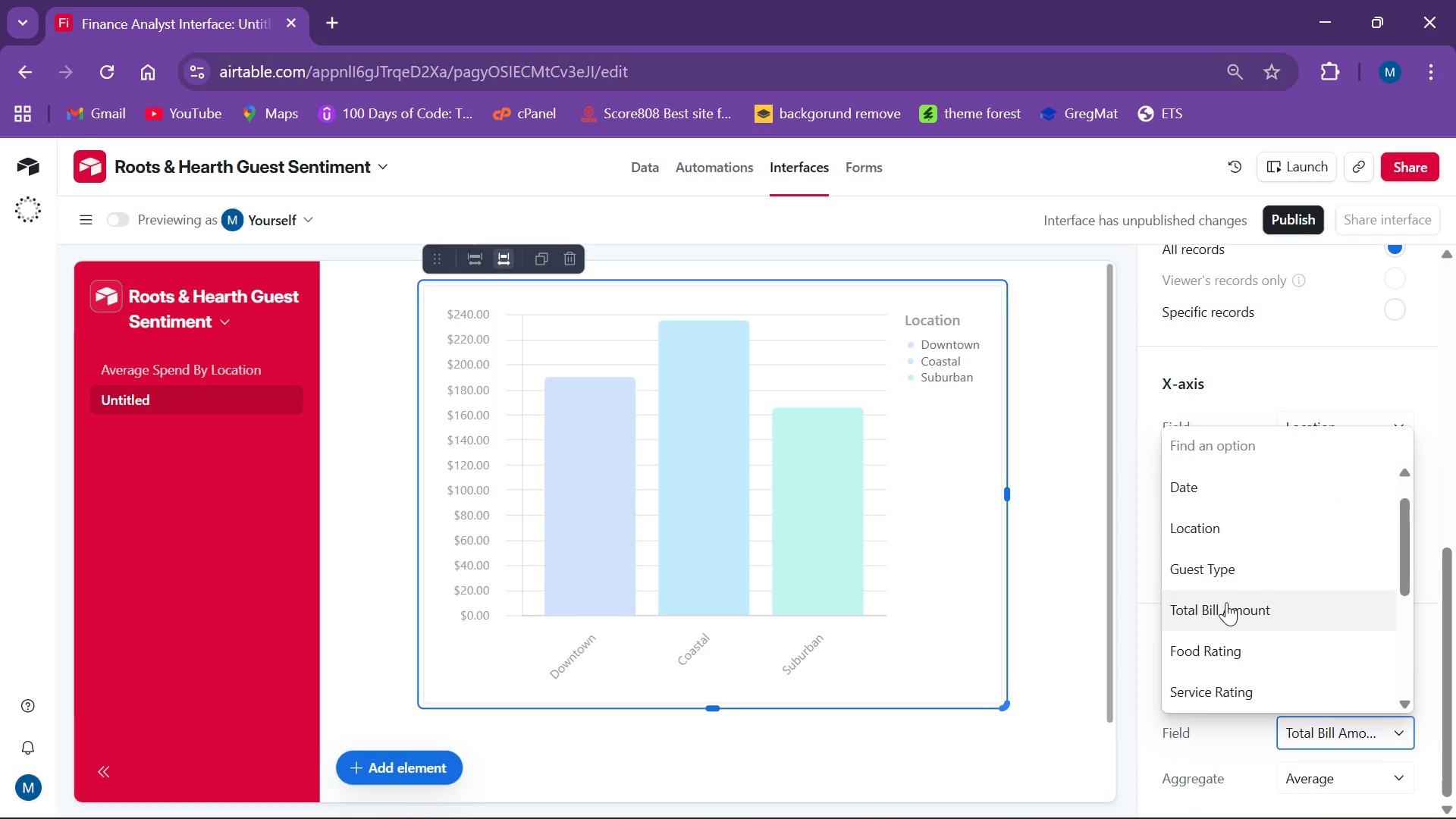 
wait(6.45)
 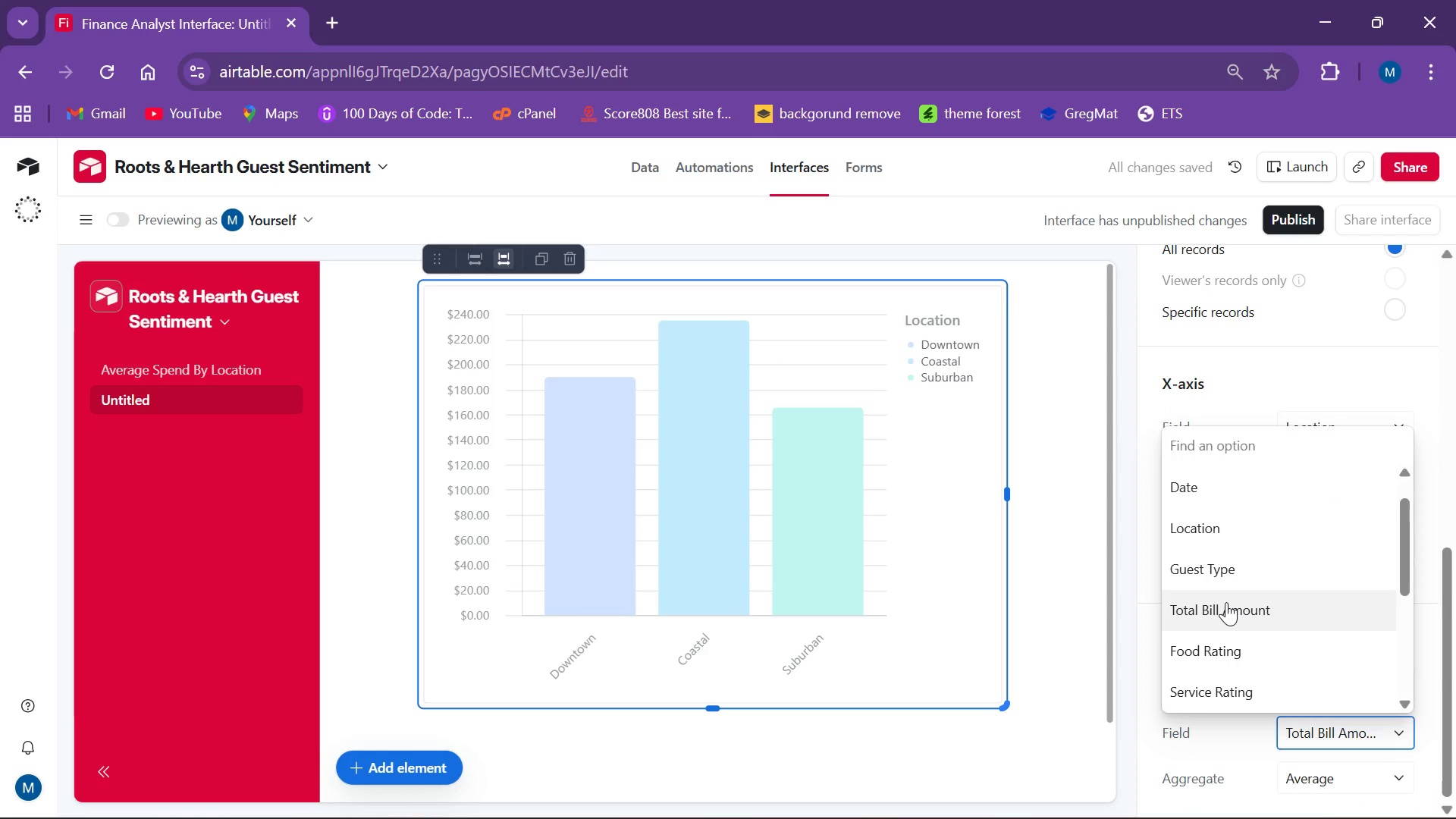 
scroll: coordinate [1239, 607], scroll_direction: down, amount: 4.0
 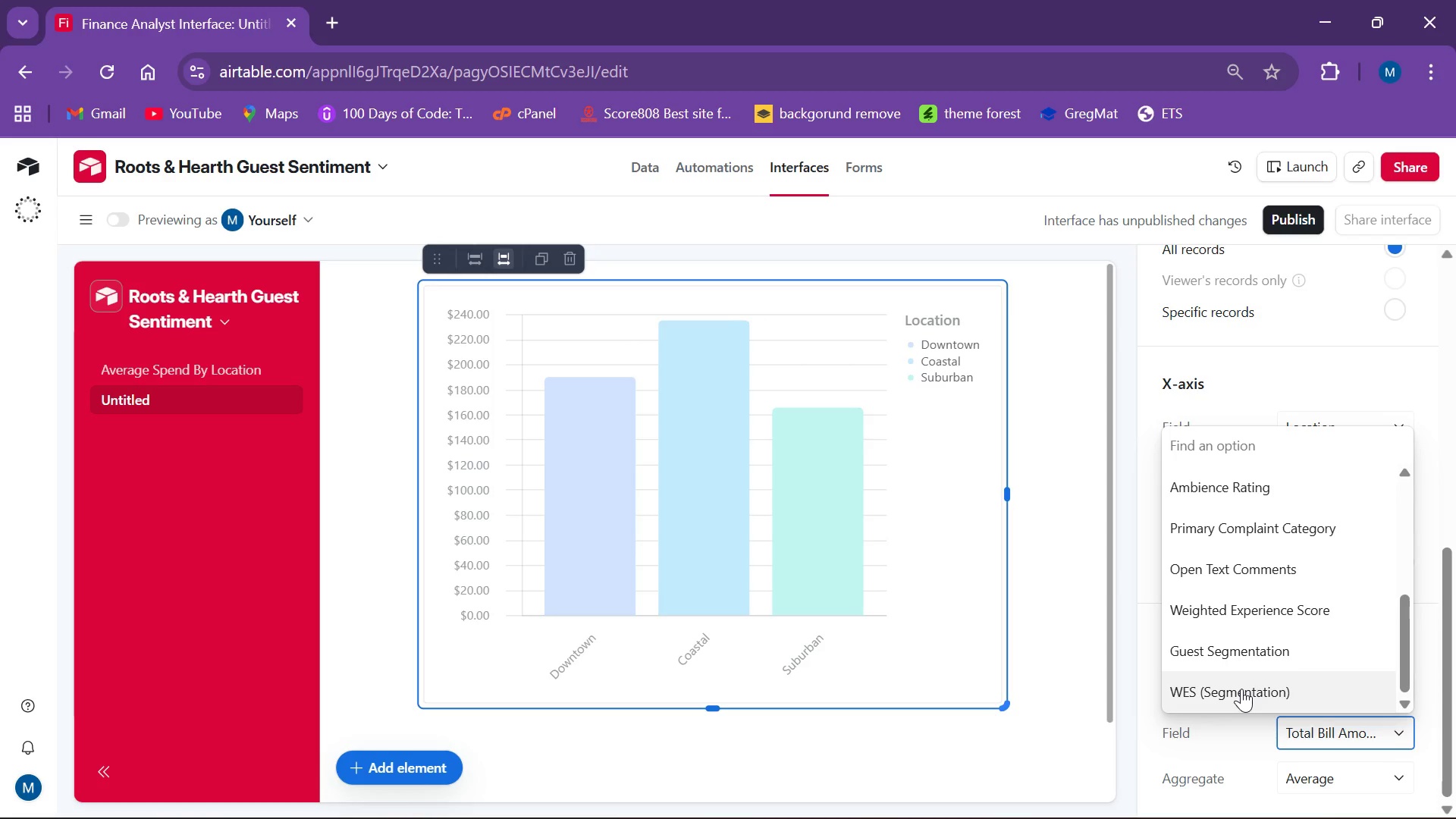 
left_click([1241, 689])
 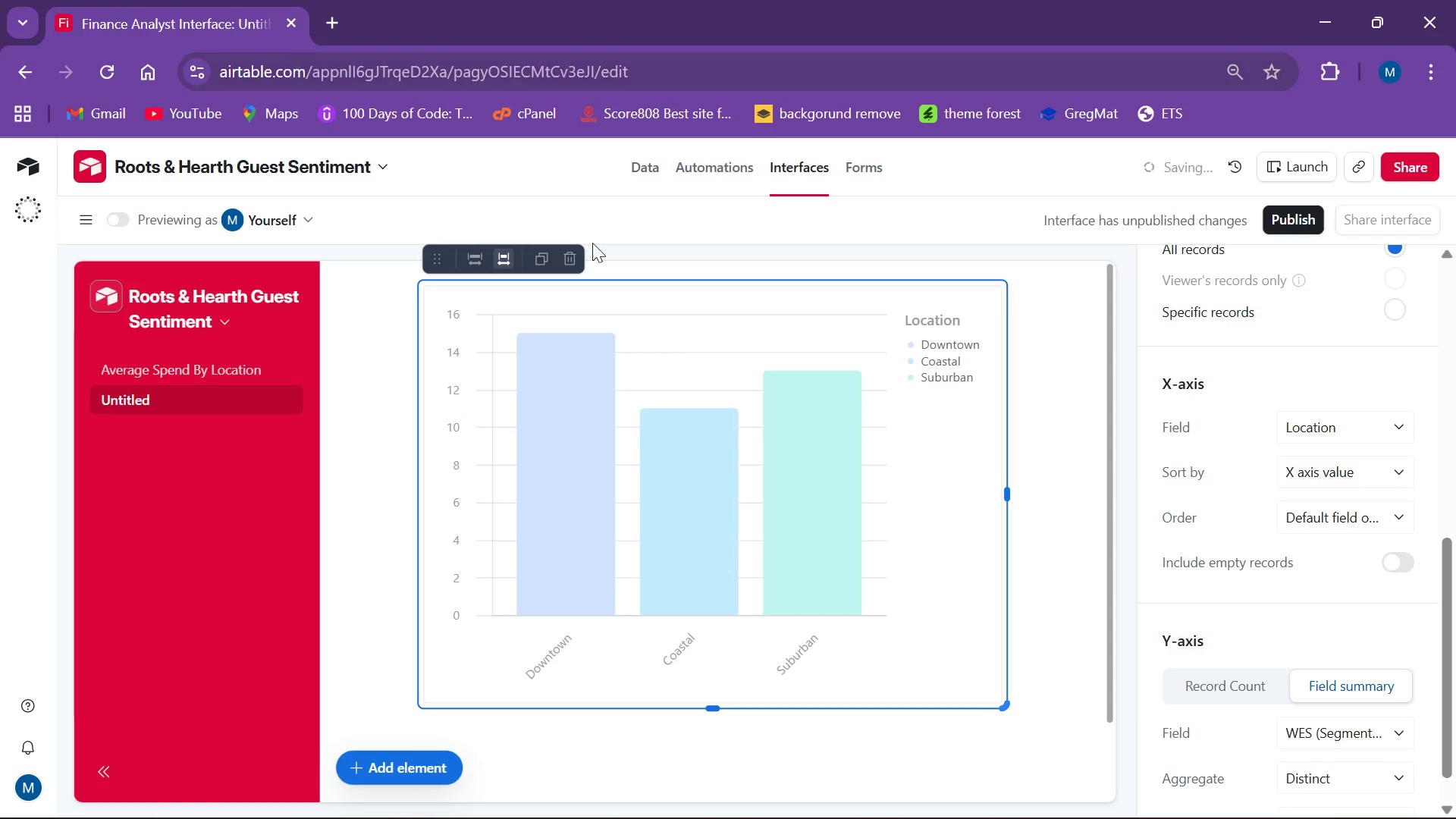 
left_click([650, 165])
 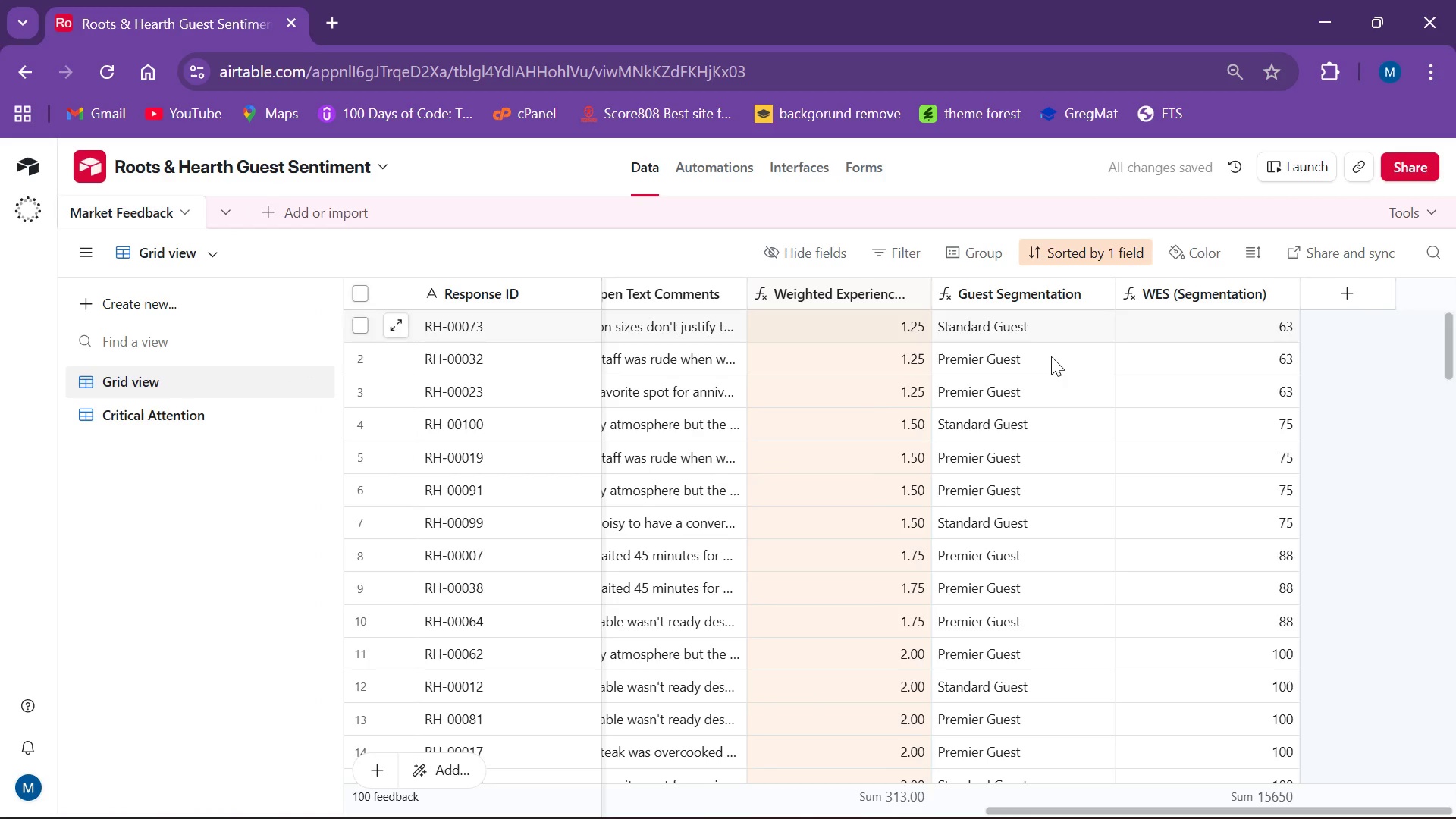 
left_click([1179, 294])
 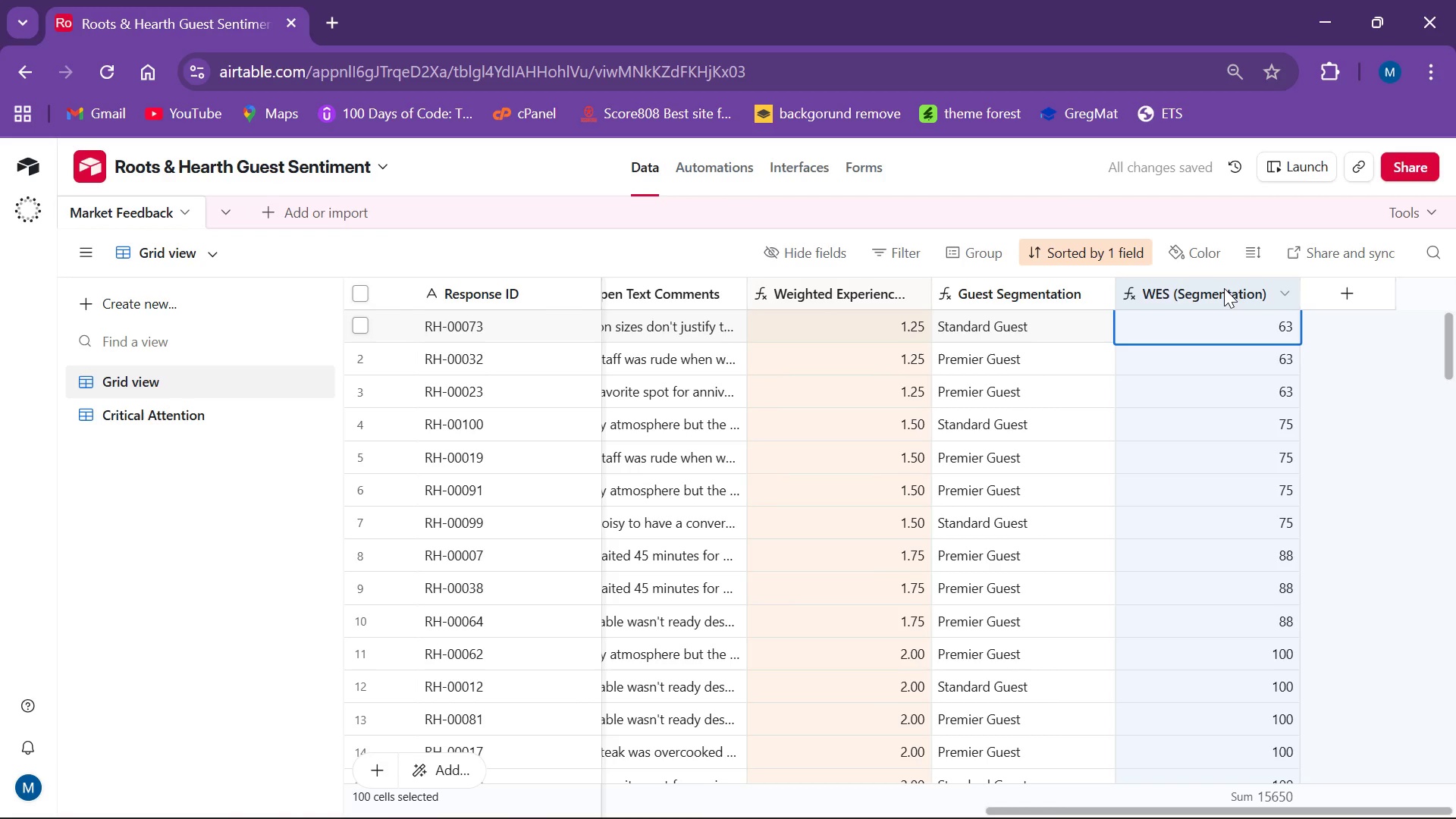 
double_click([1224, 288])
 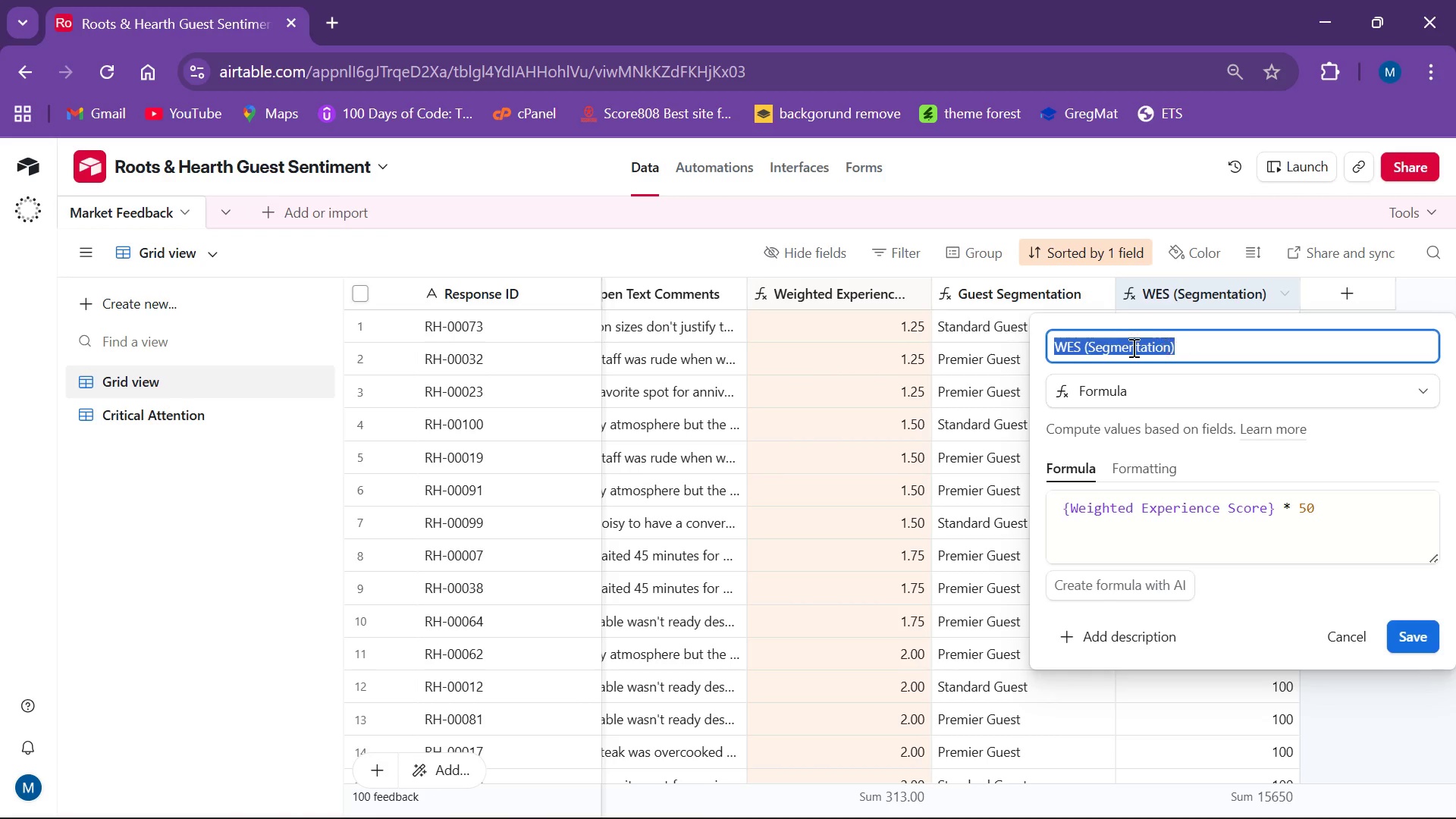 
left_click([1142, 341])
 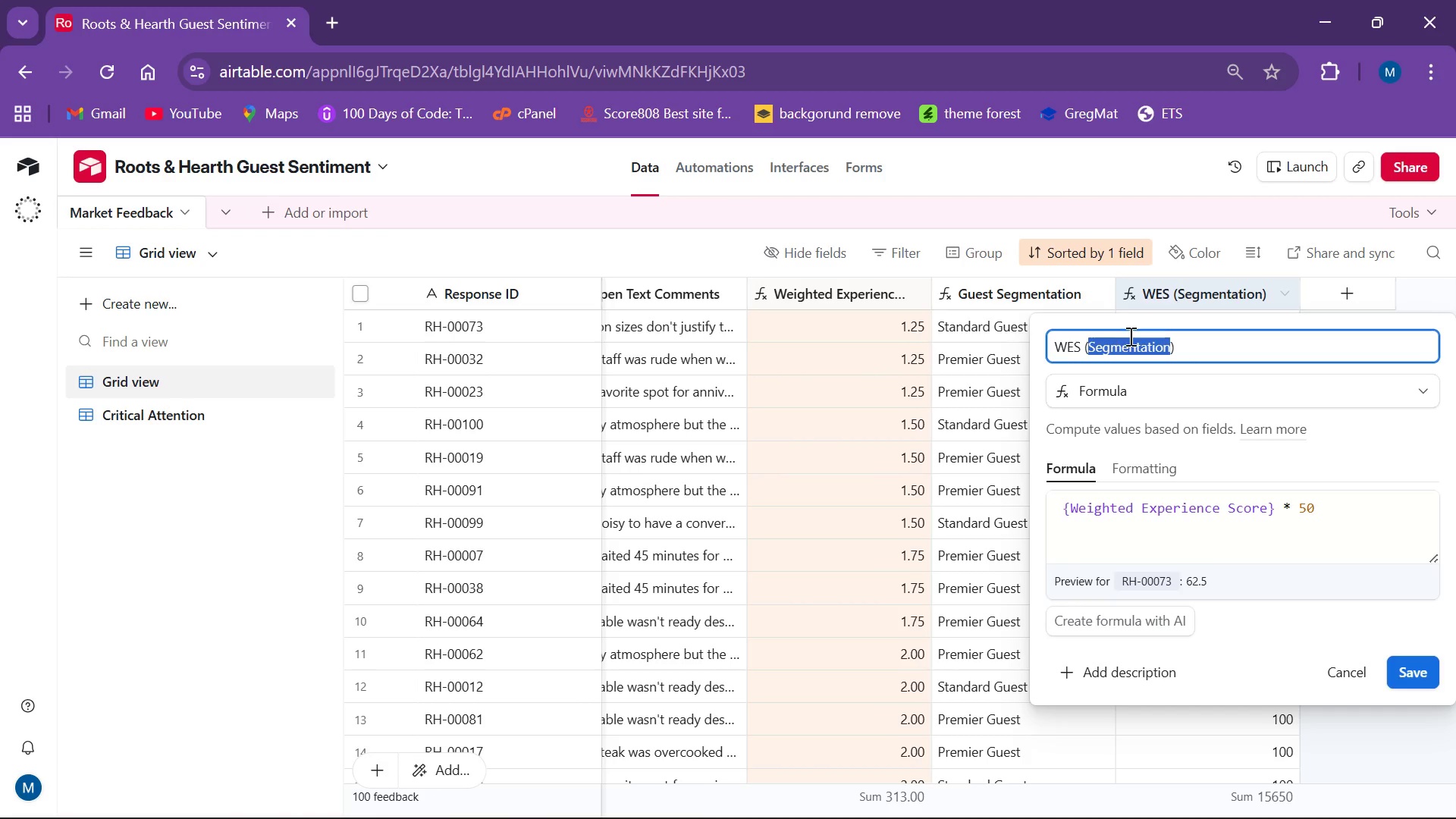 
type(Scaled)
 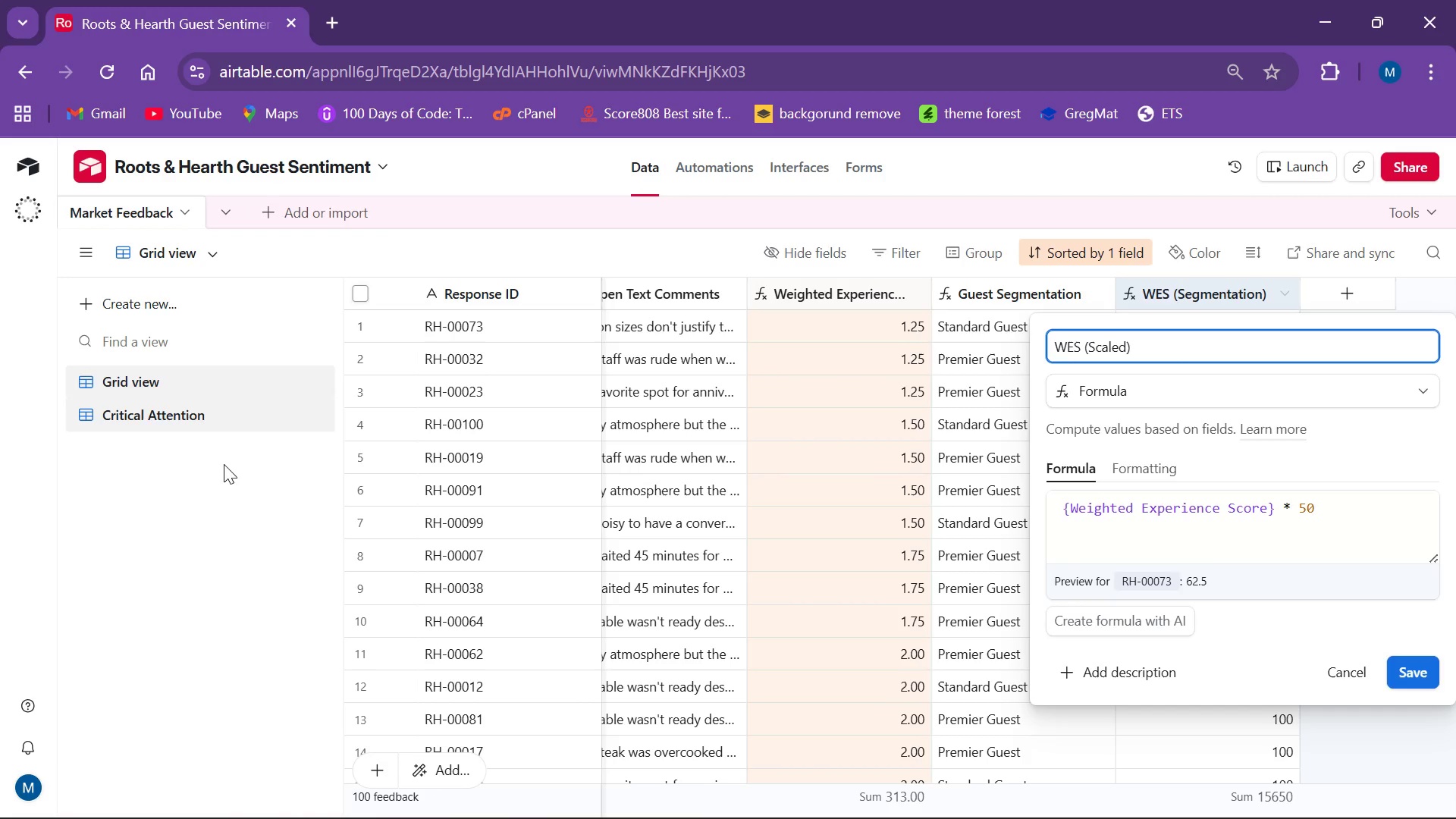 
left_click([225, 494])
 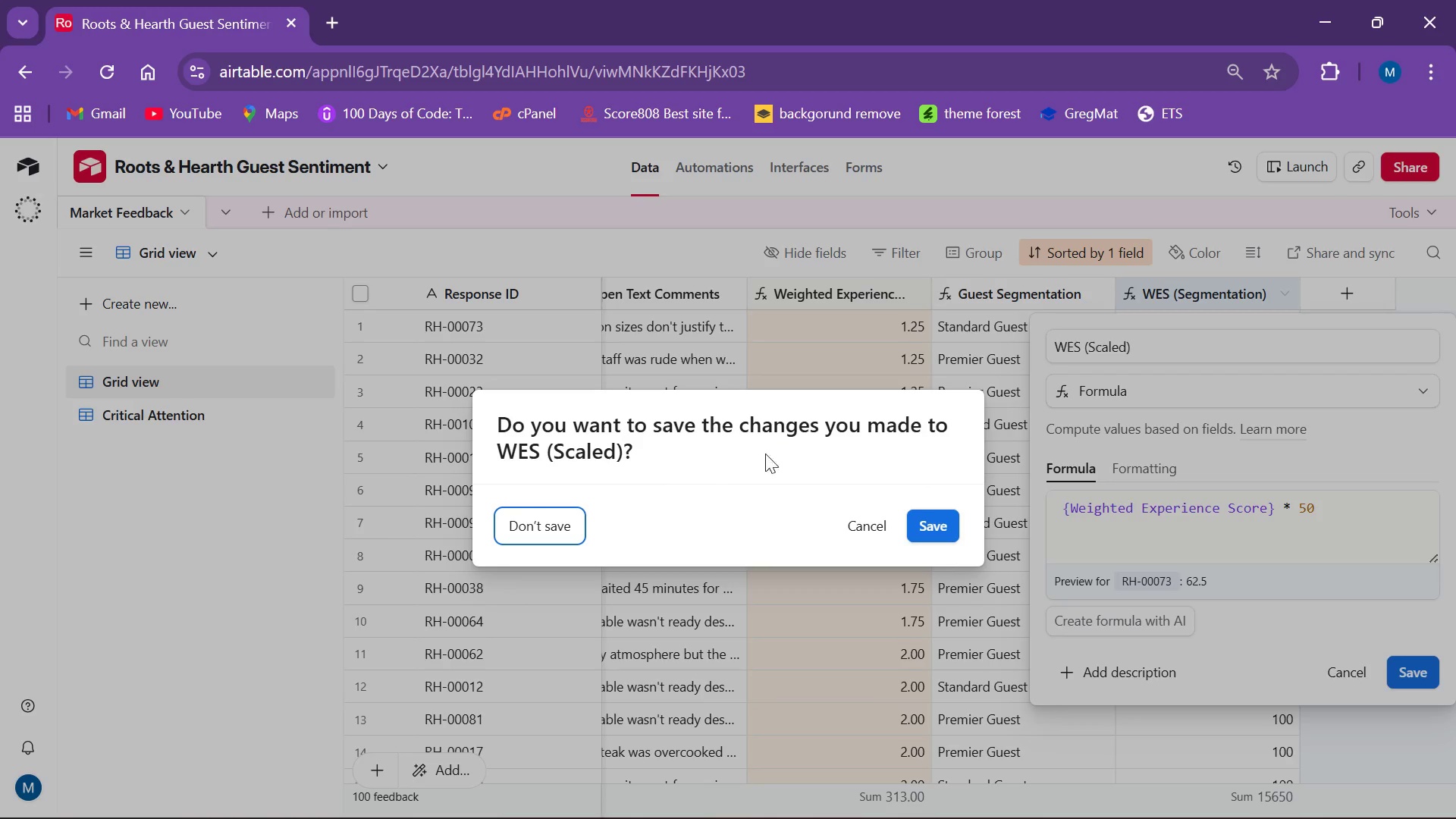 
wait(10.61)
 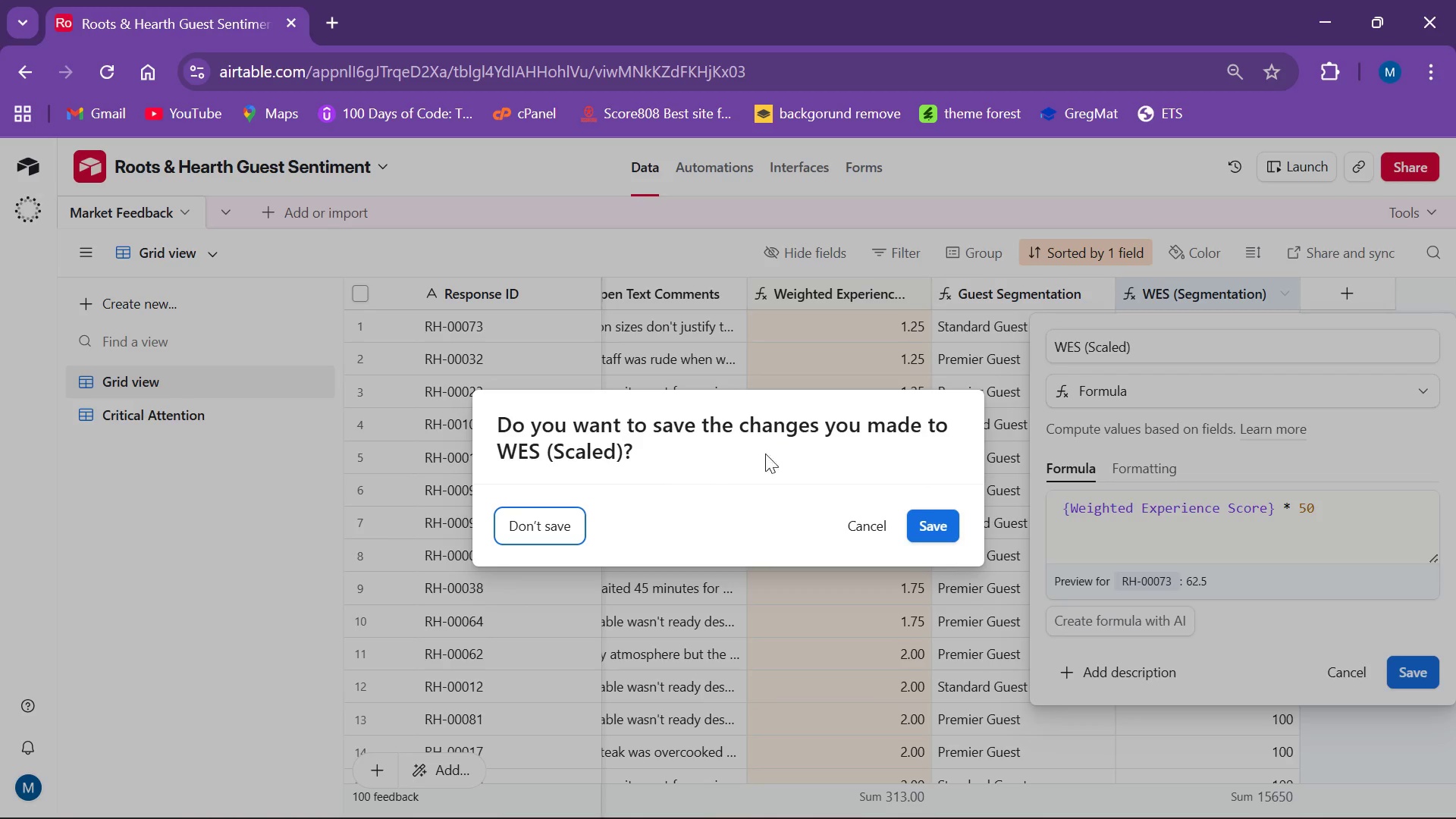 
left_click([852, 519])
 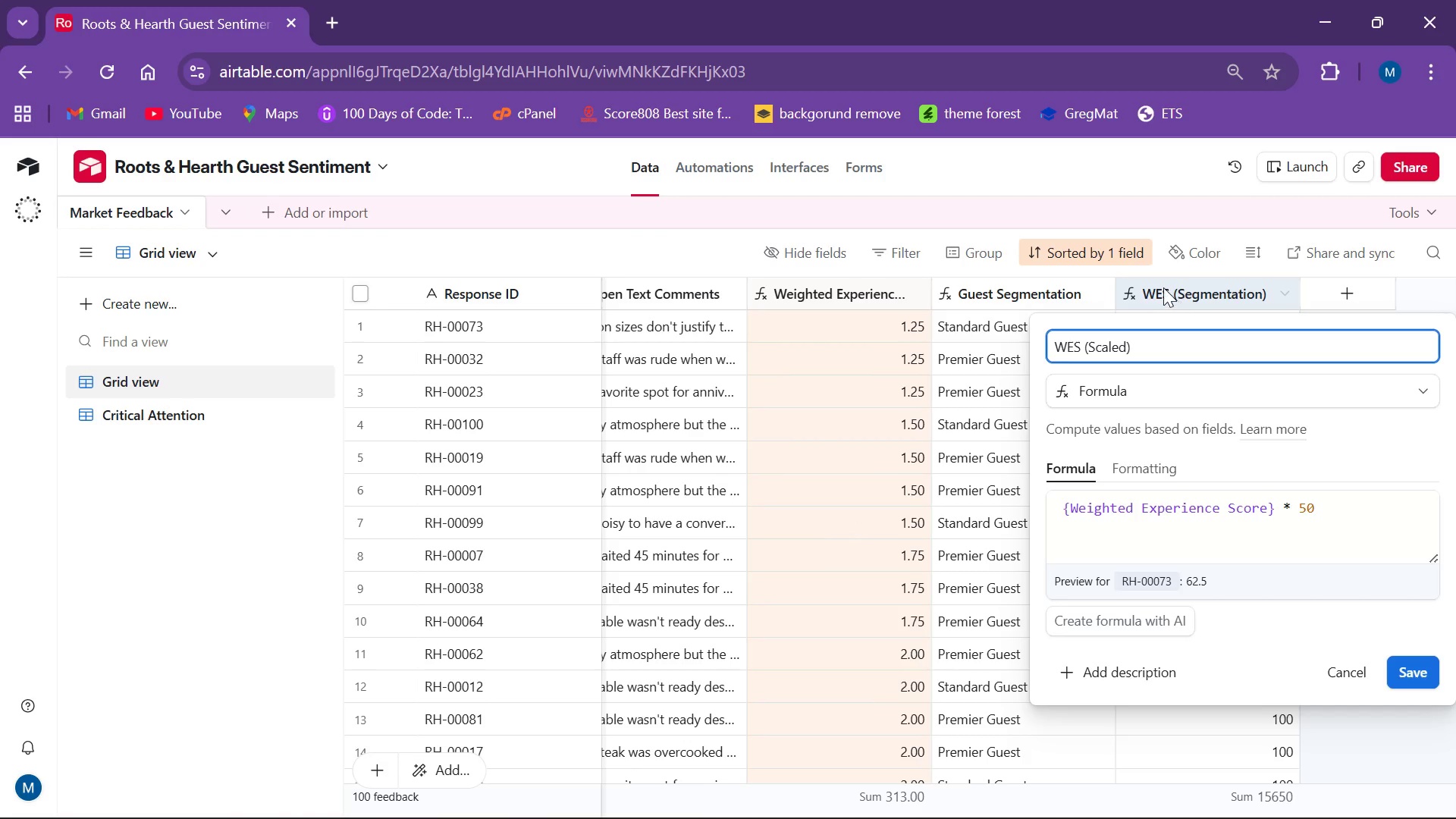 
left_click([1166, 293])
 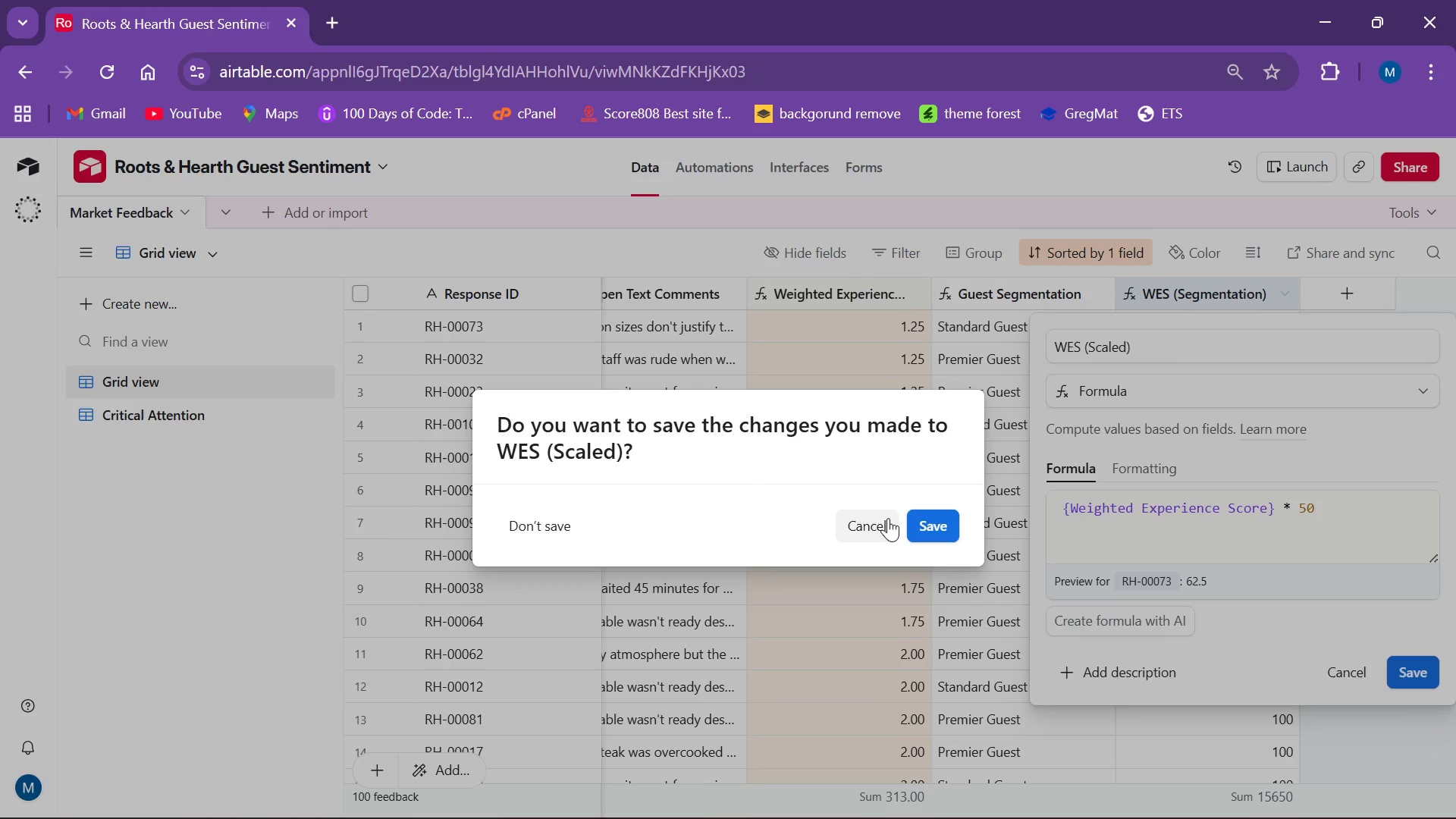 
left_click([868, 522])
 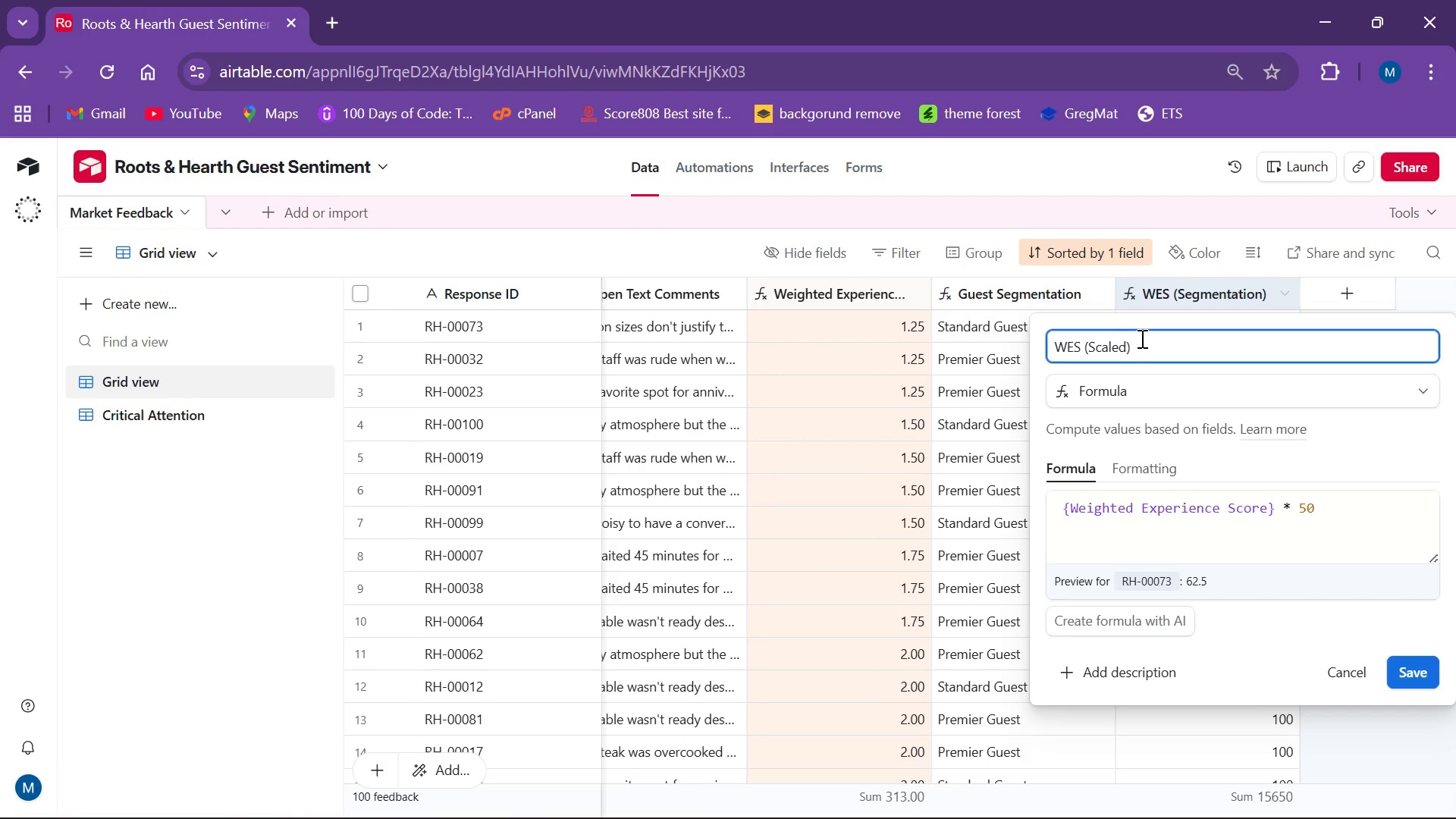 
left_click([1129, 351])
 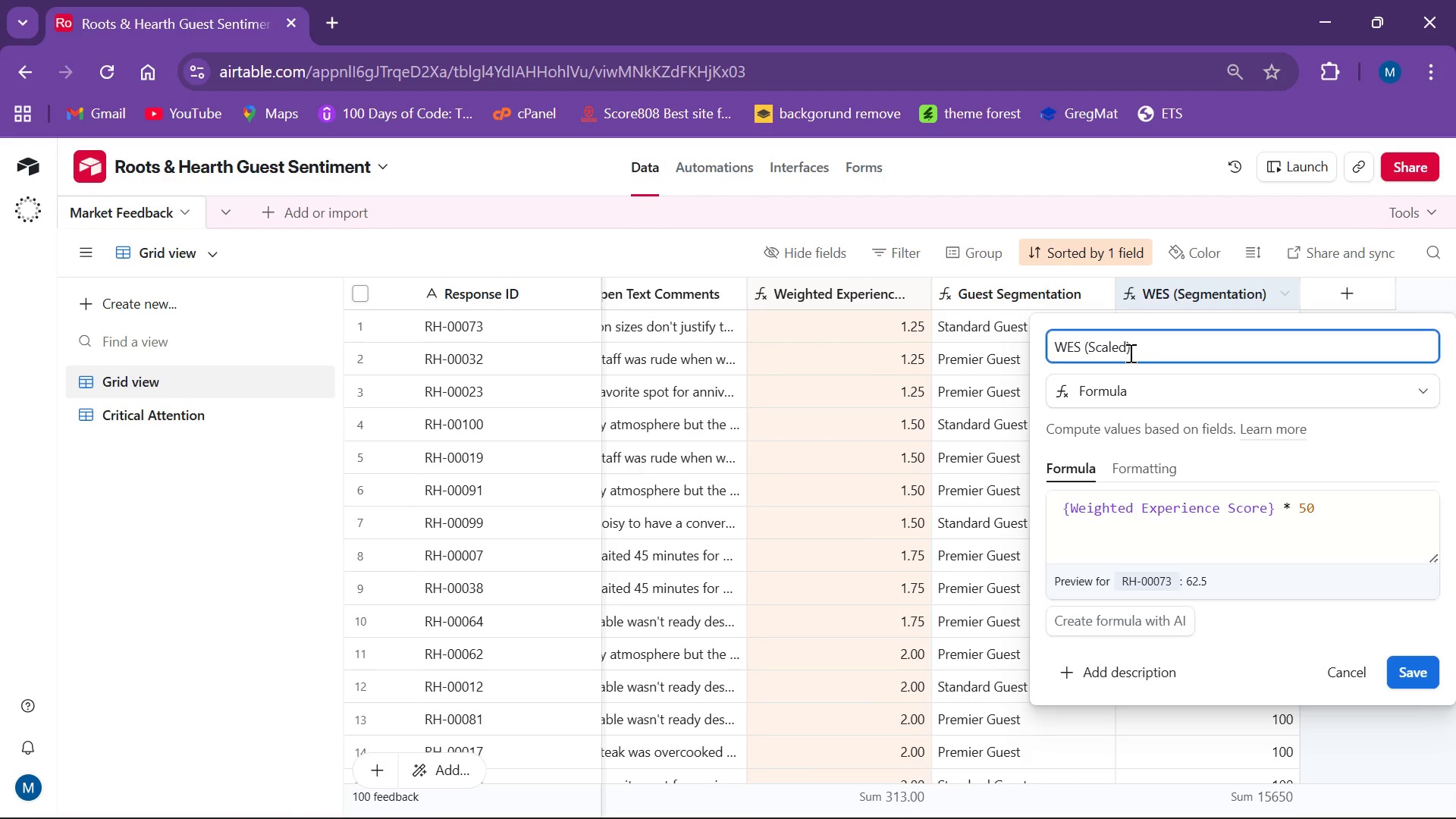 
hold_key(key=Backspace, duration=1.03)
 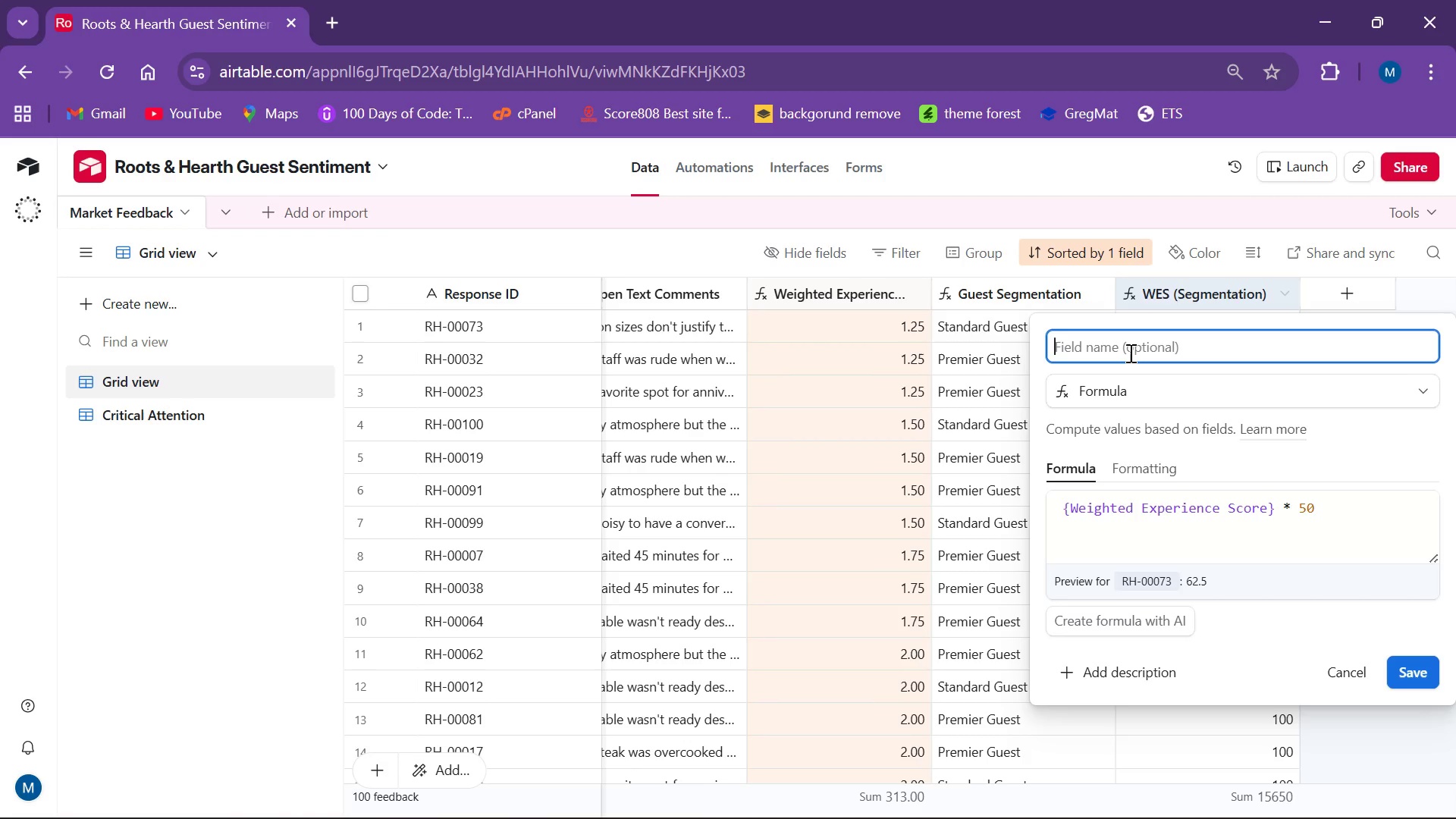 
type(Weighted Expereince )
 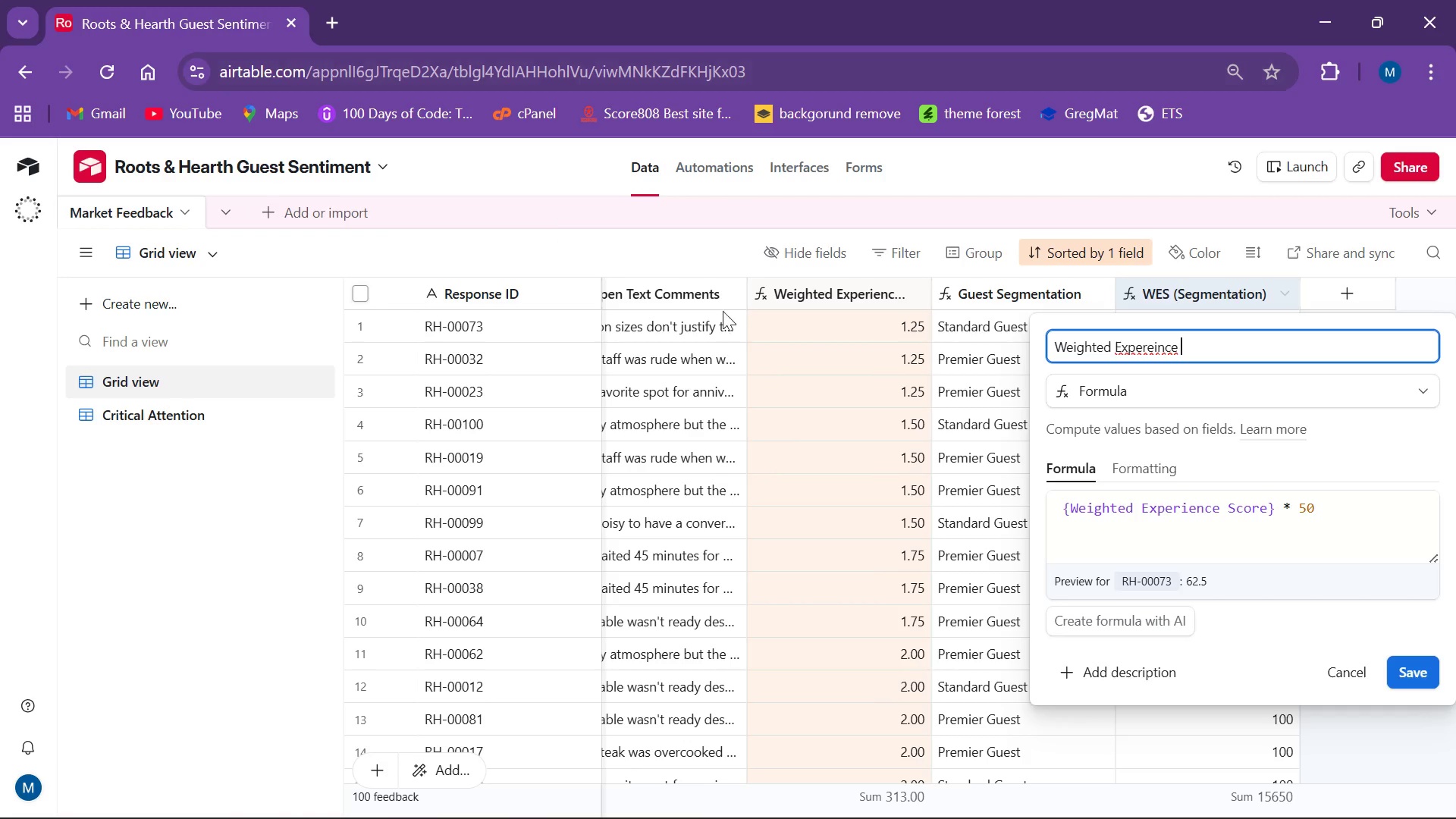 
mouse_move([854, 290])
 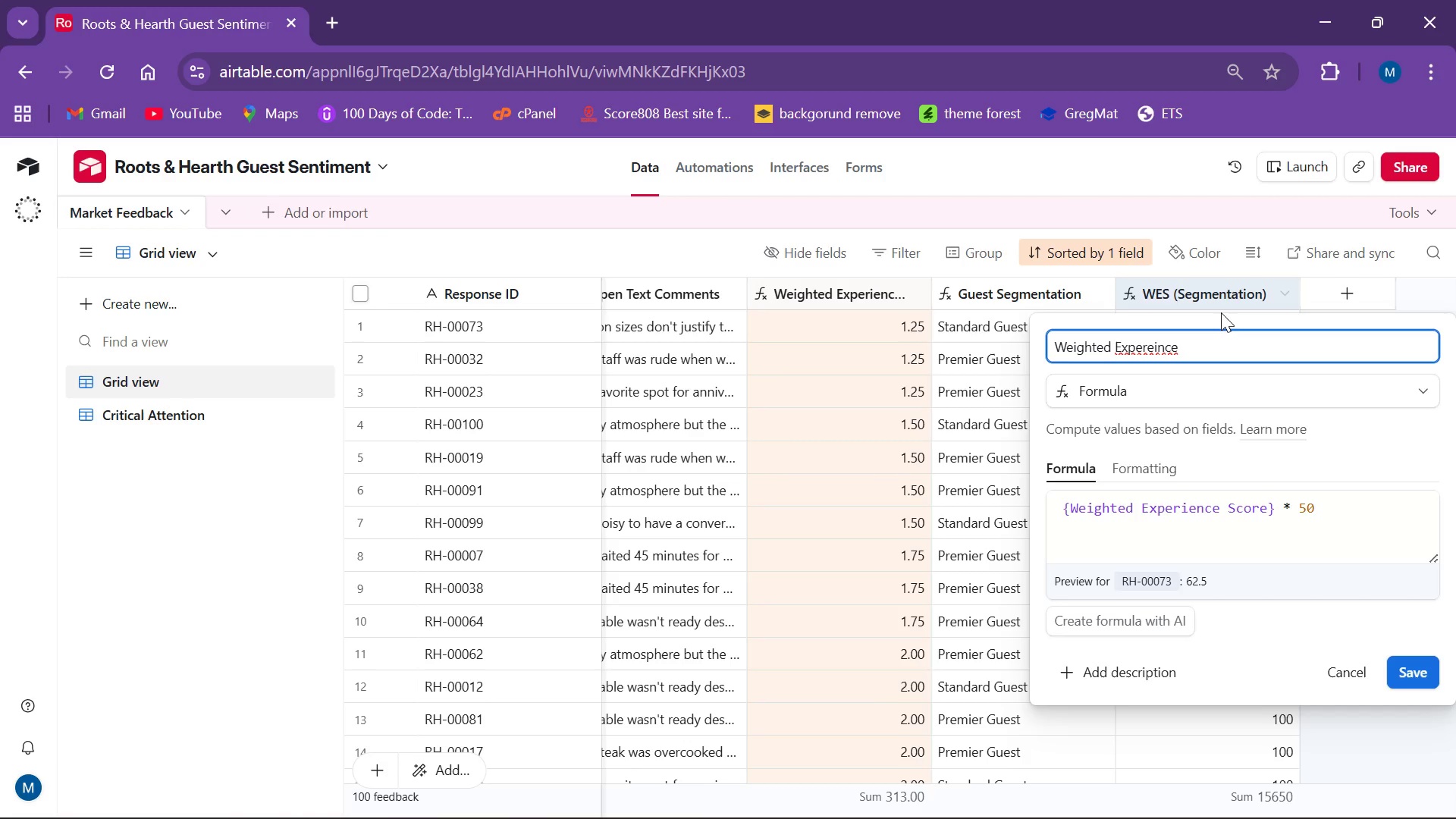 
type( Score ( Scaled()
key(Backspace)
type())
 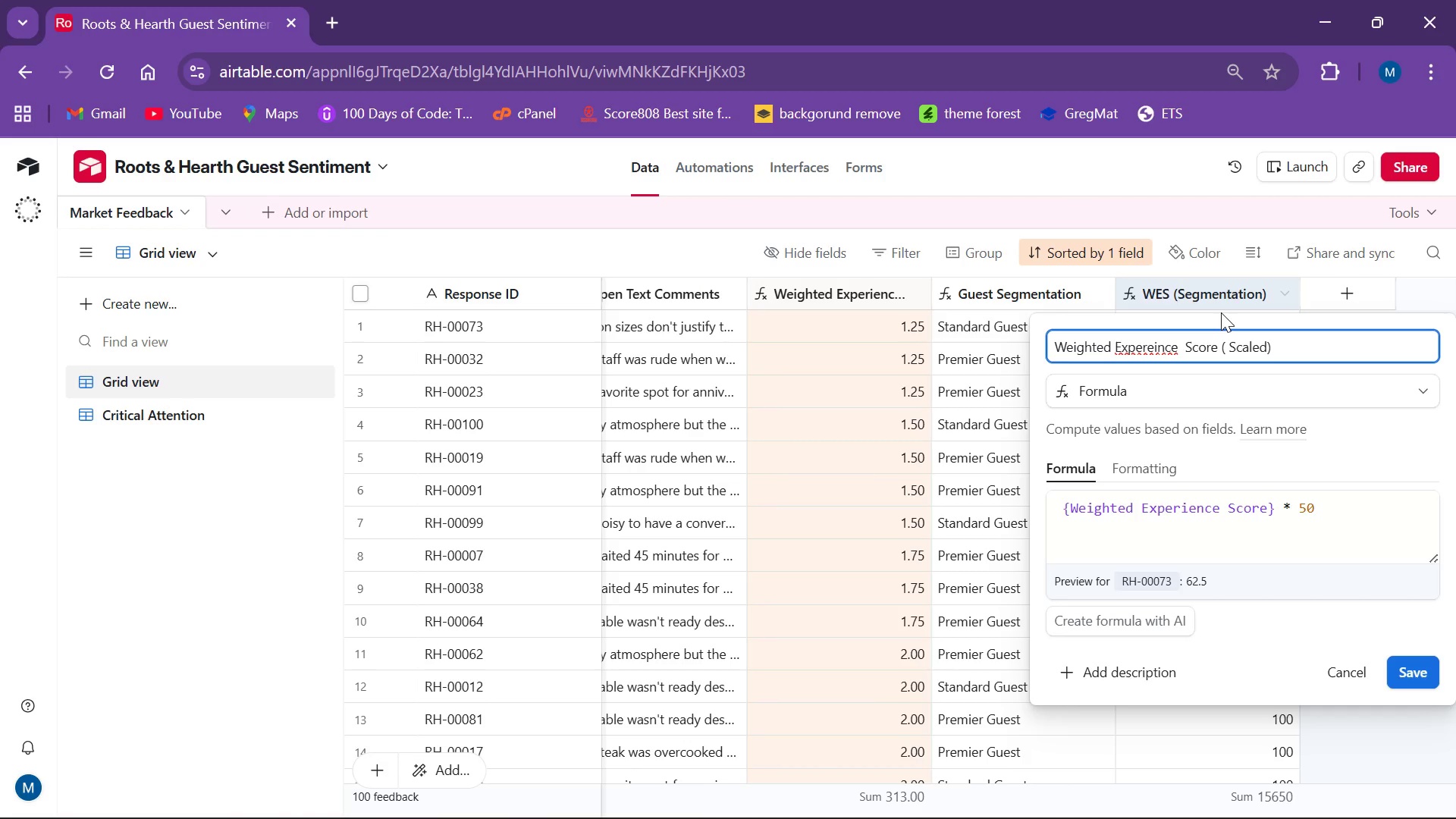 
left_click([1155, 352])
 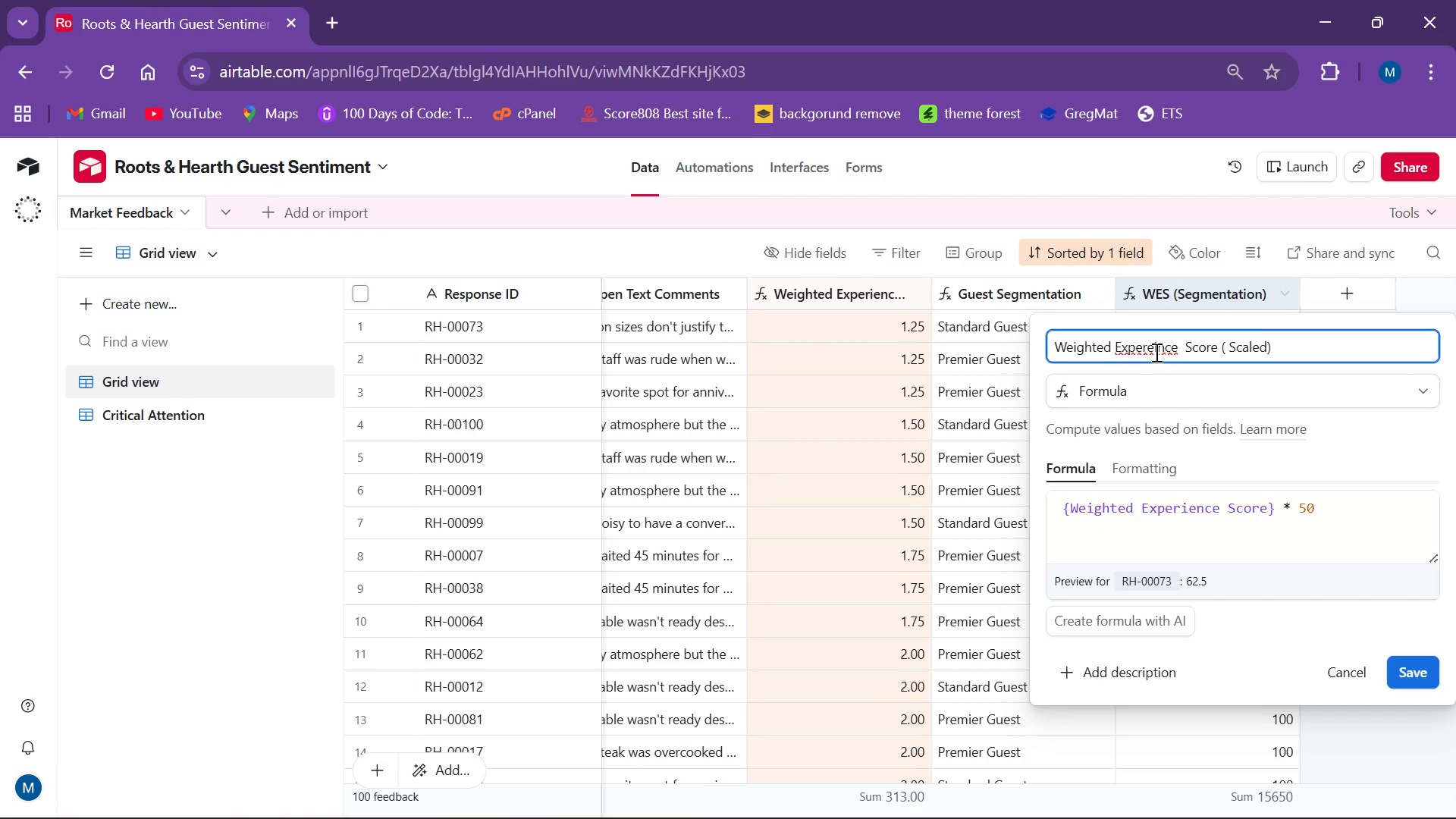 
key(ArrowRight)
 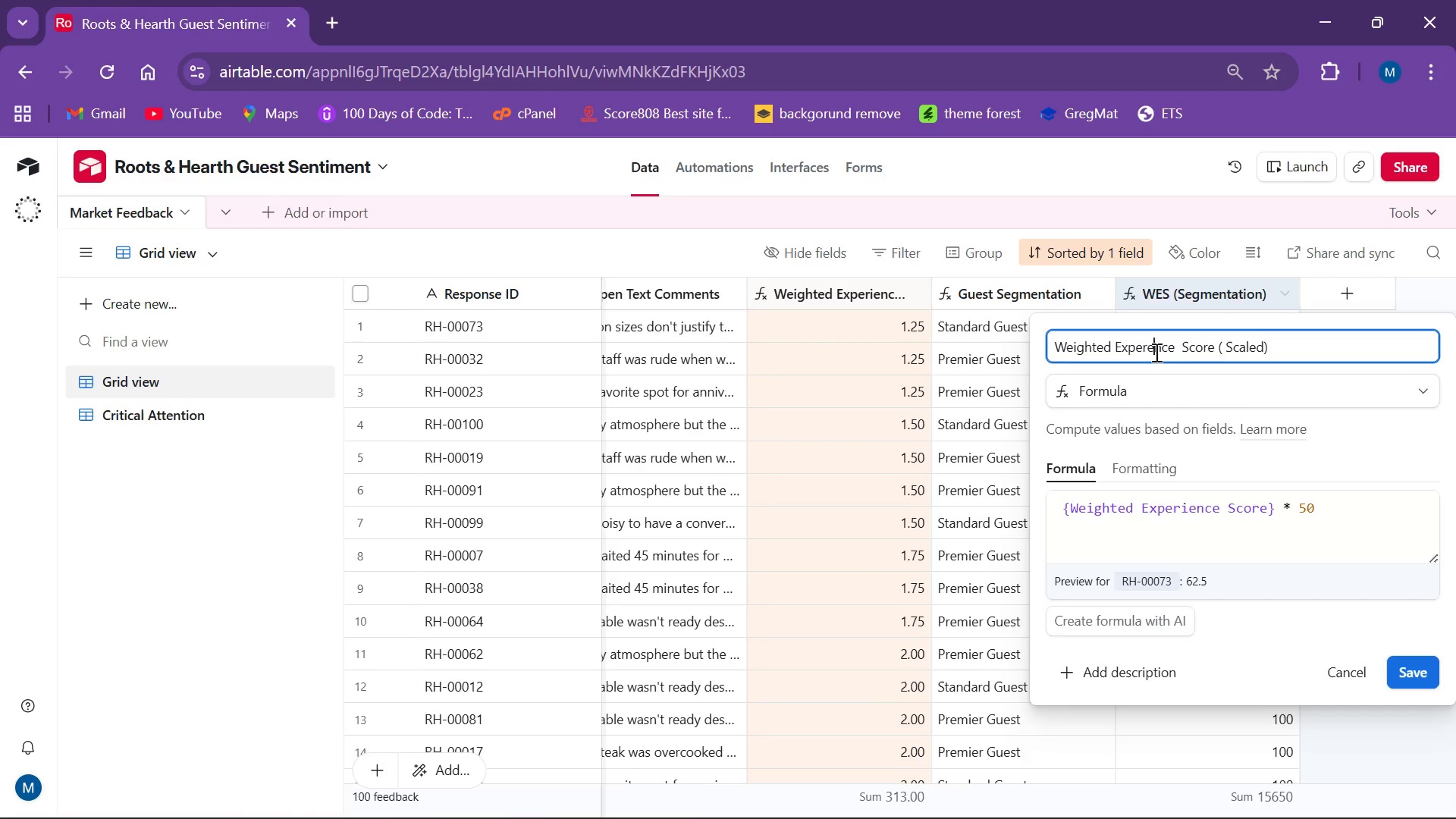 
key(Backspace)
key(Backspace)
type(ien)
 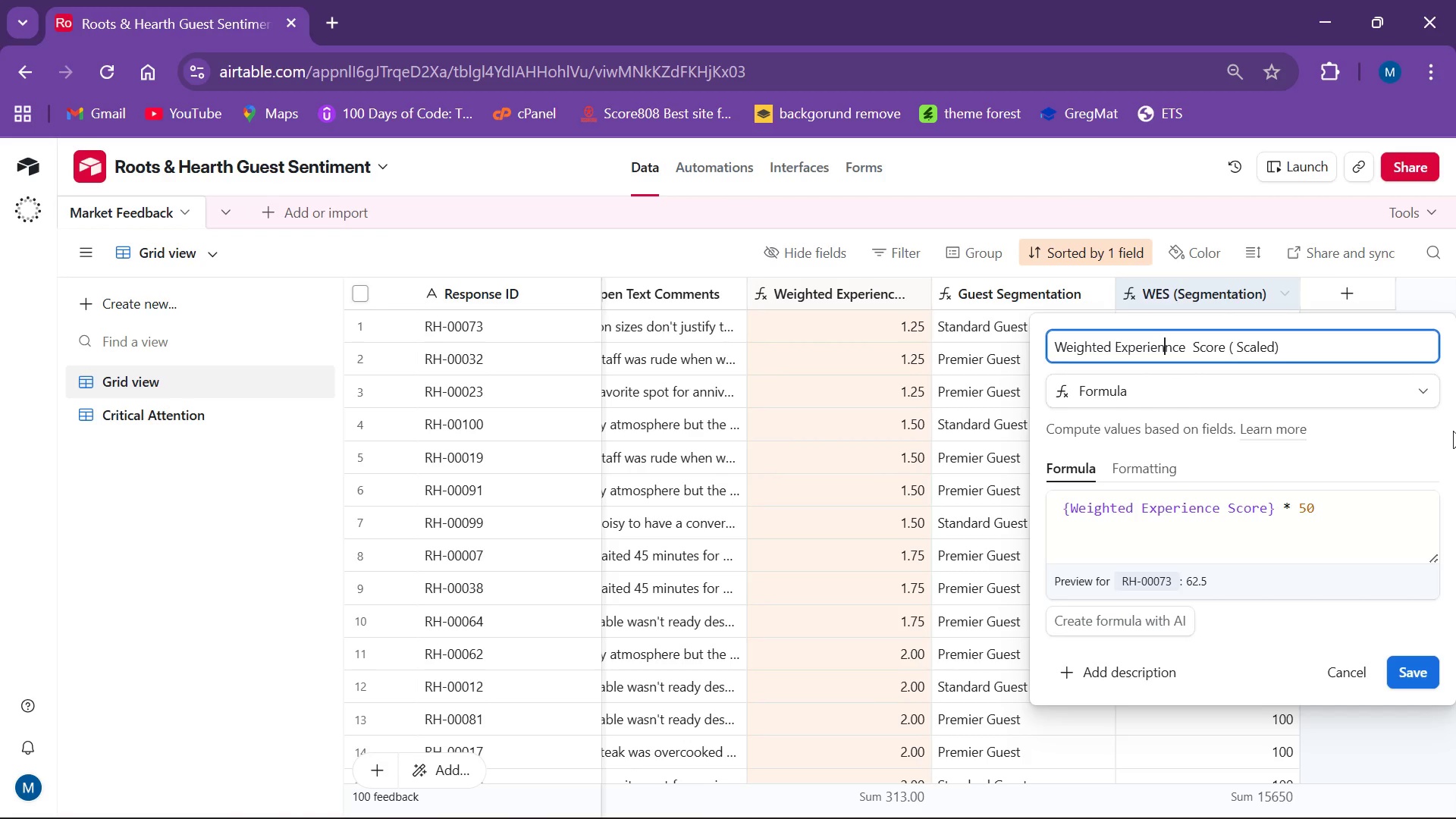 
key(Backspace)
 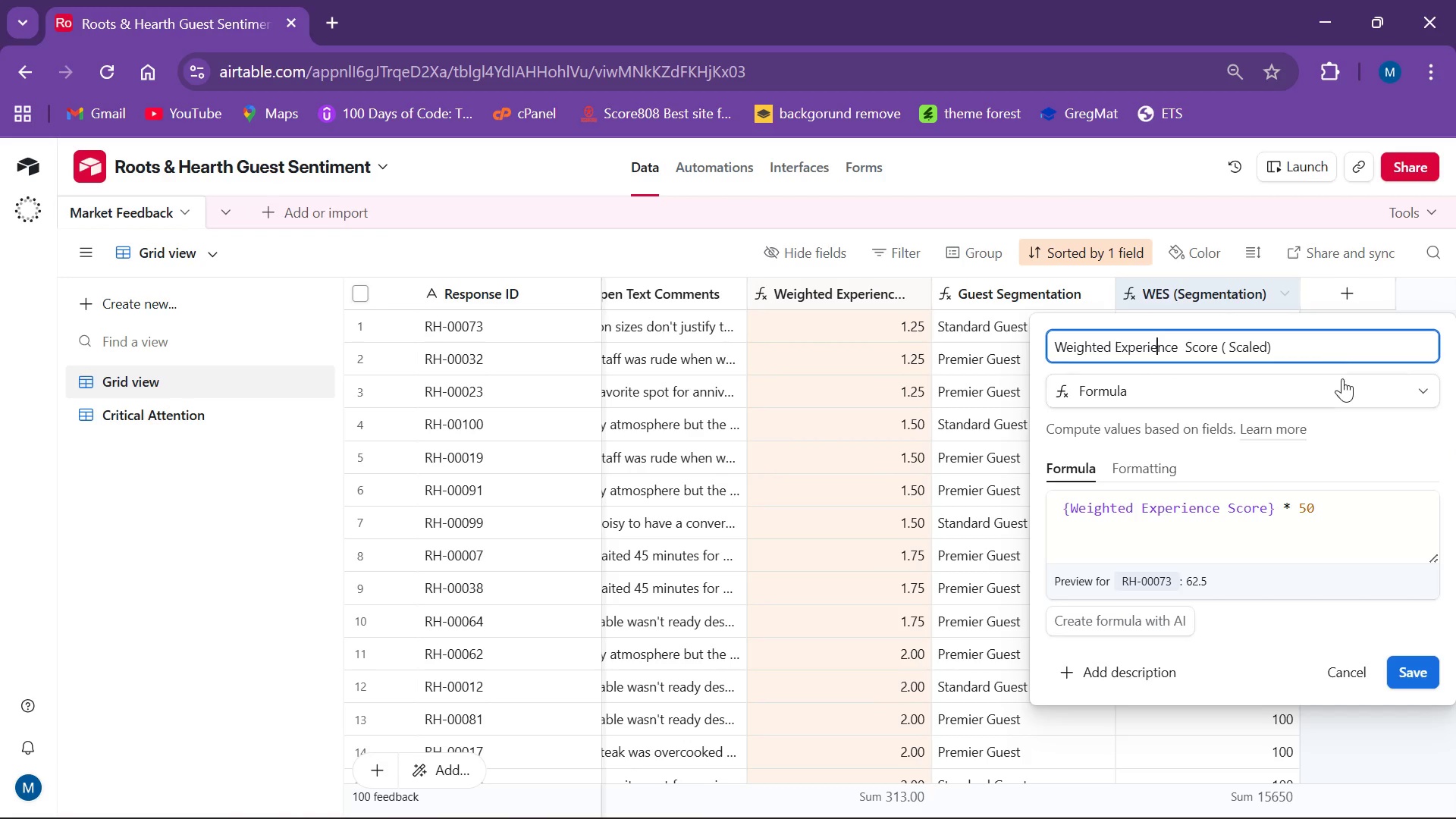 
left_click([1334, 352])
 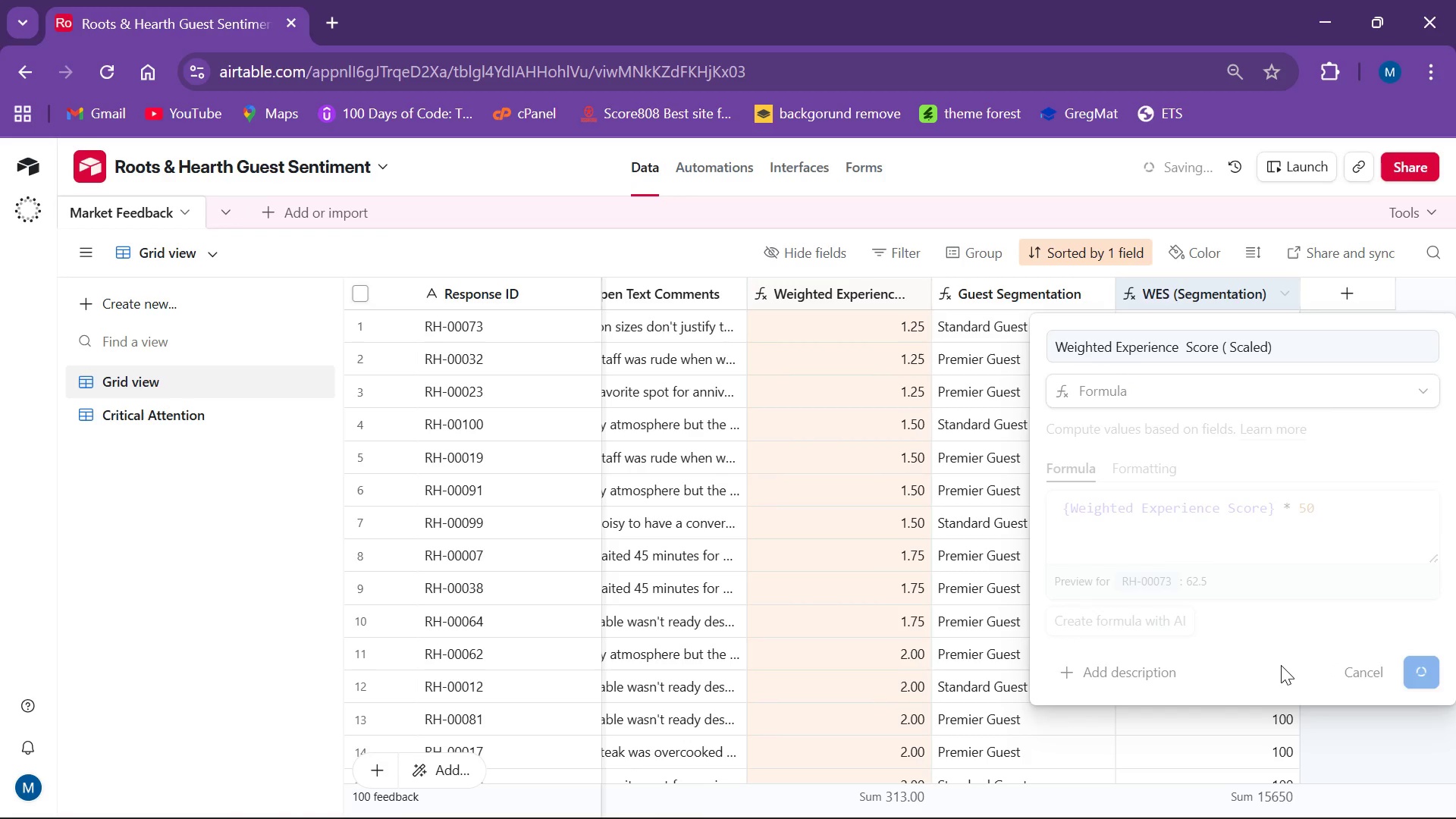 
wait(6.94)
 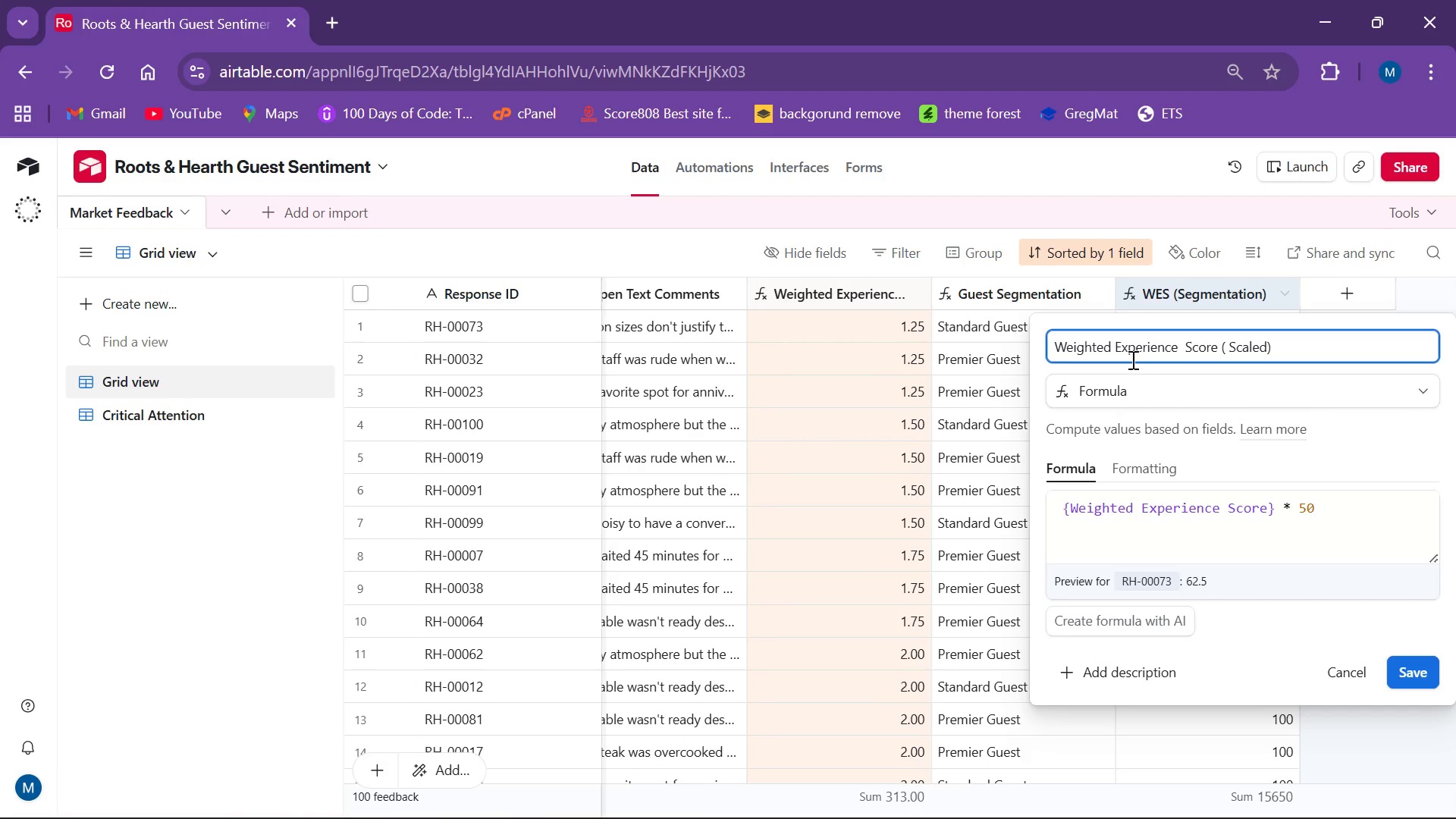 
scroll: coordinate [1240, 812], scroll_direction: down, amount: 10.0
 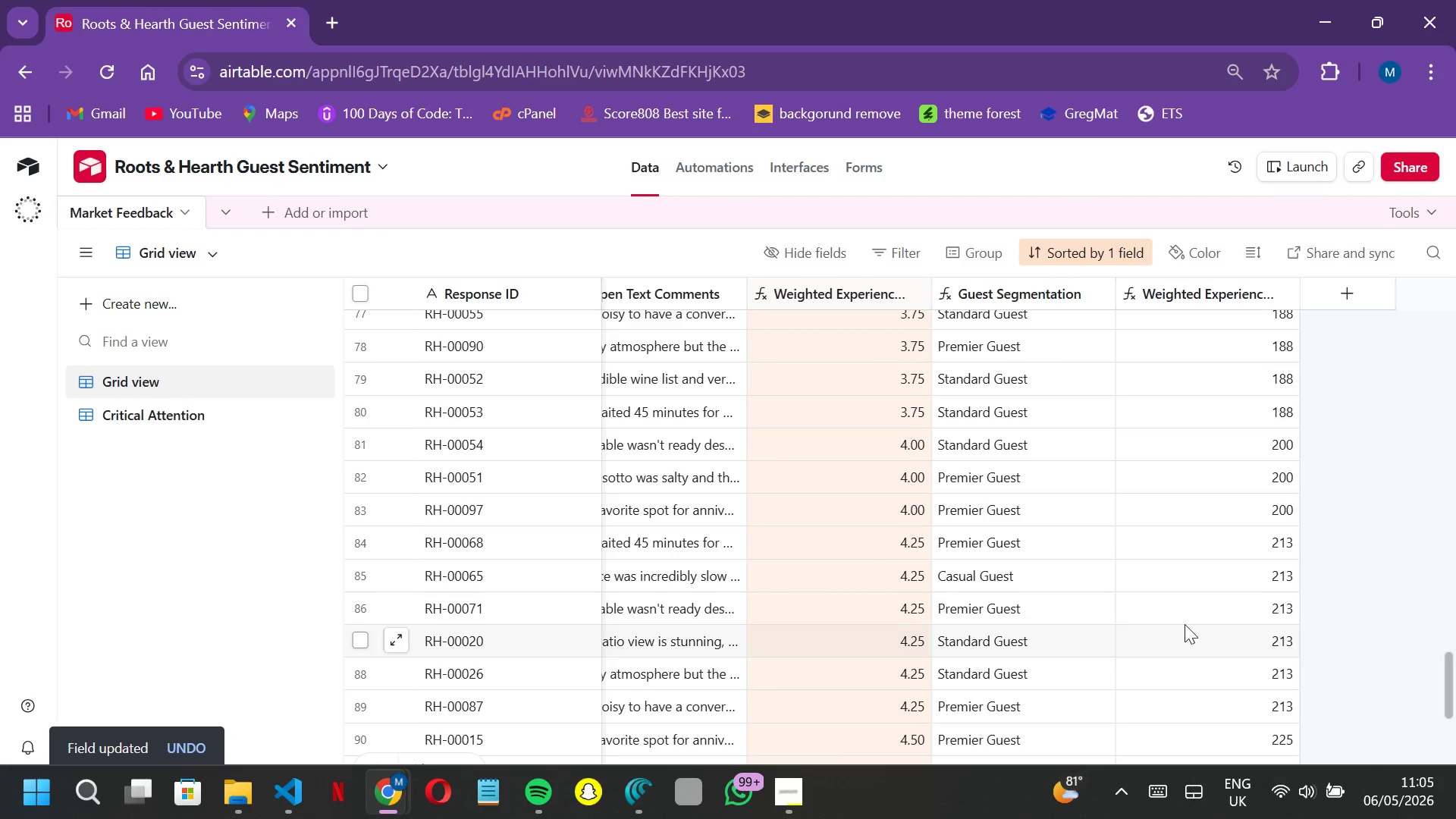 
scroll: coordinate [1236, 612], scroll_direction: up, amount: 40.0
 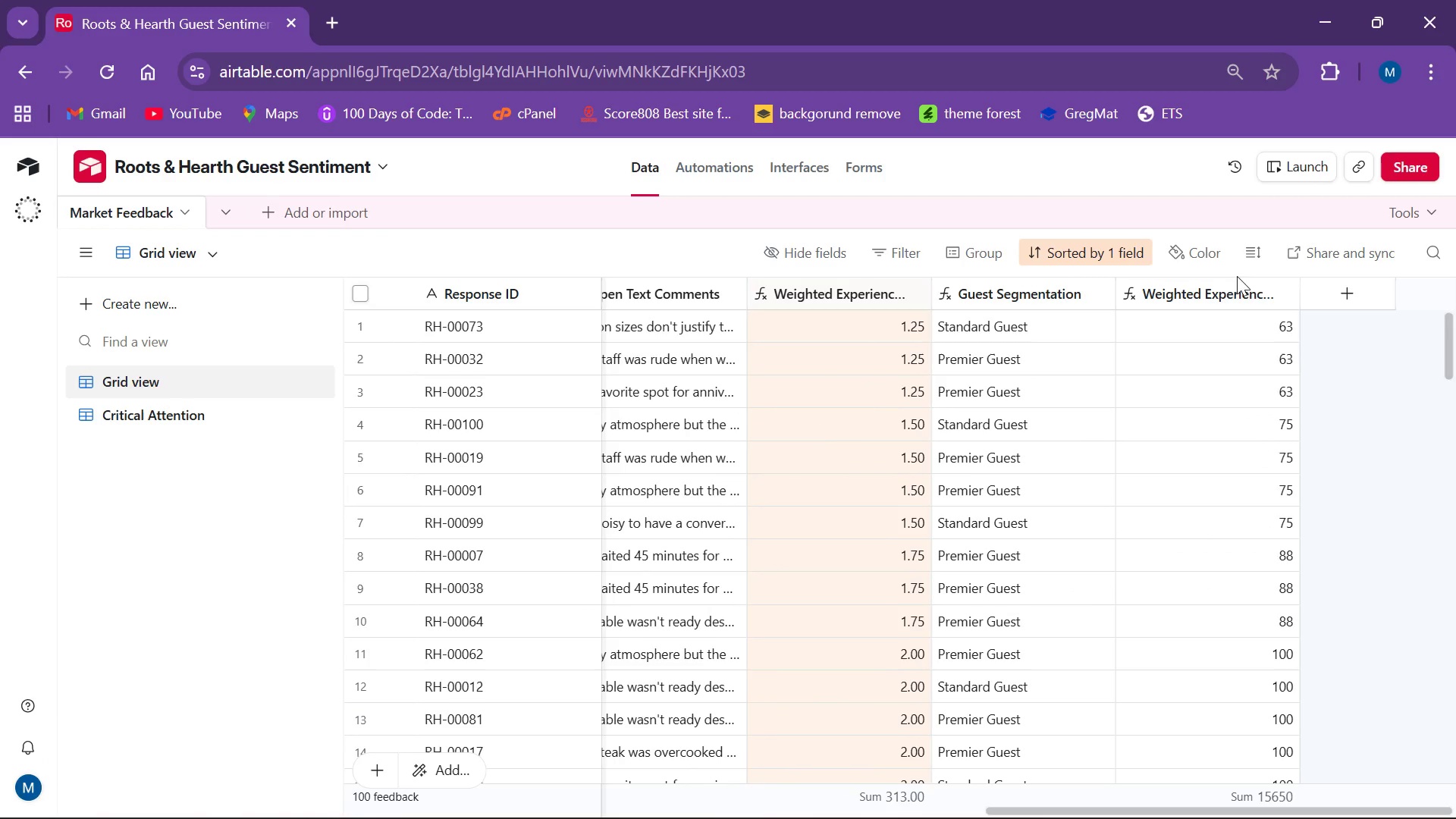 
double_click([1220, 287])
 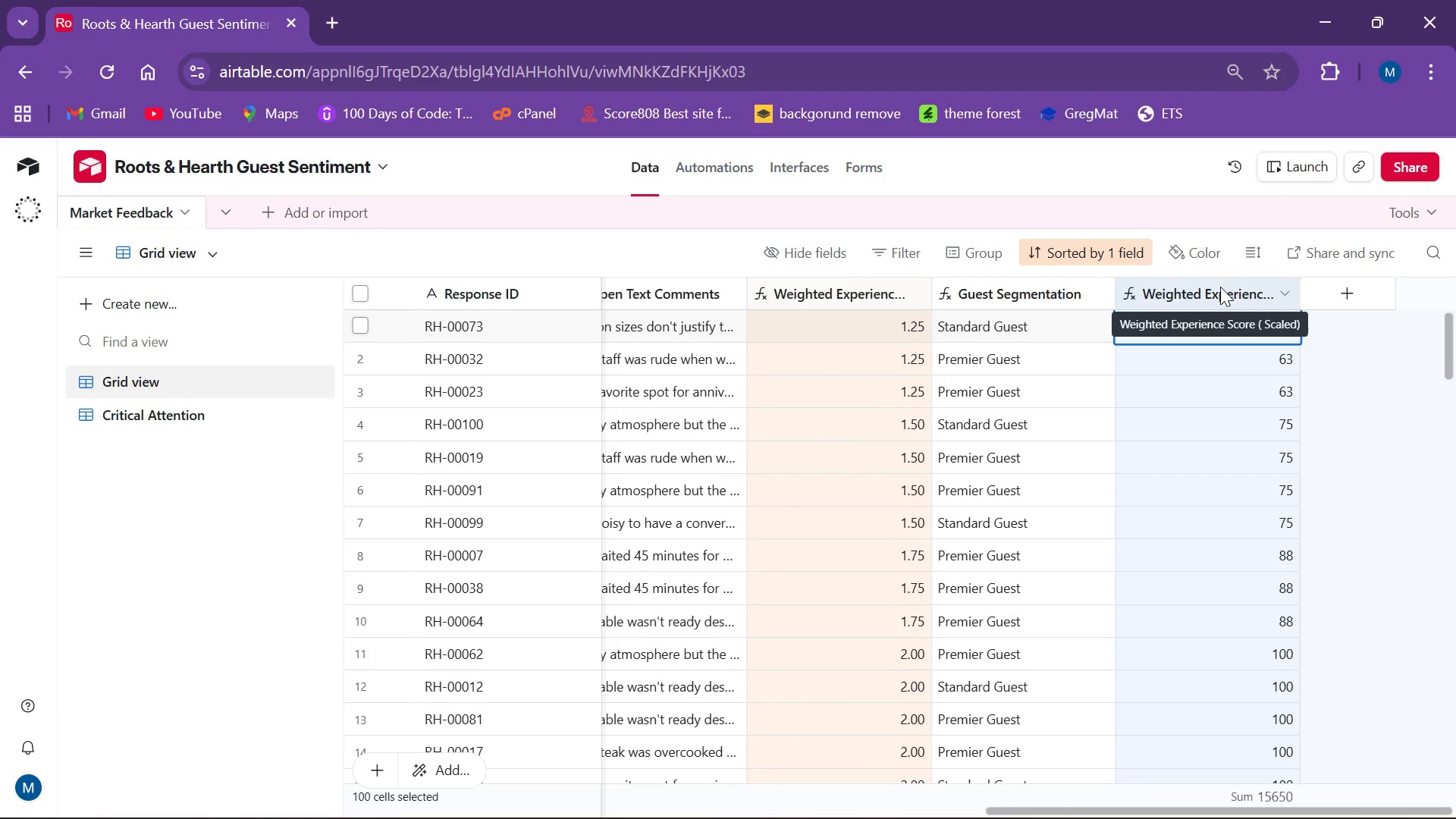 
double_click([1220, 287])
 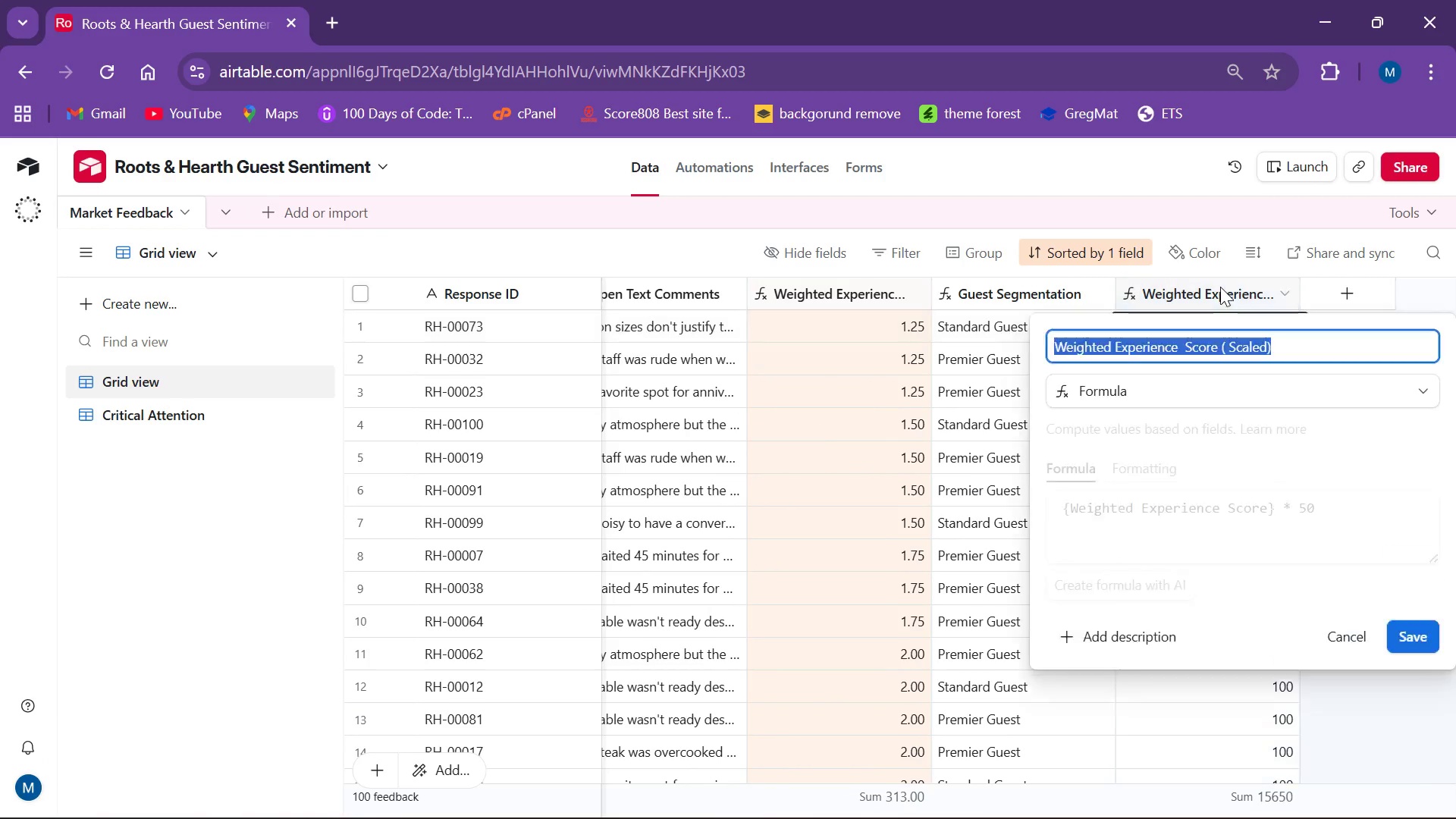 
triple_click([1220, 287])
 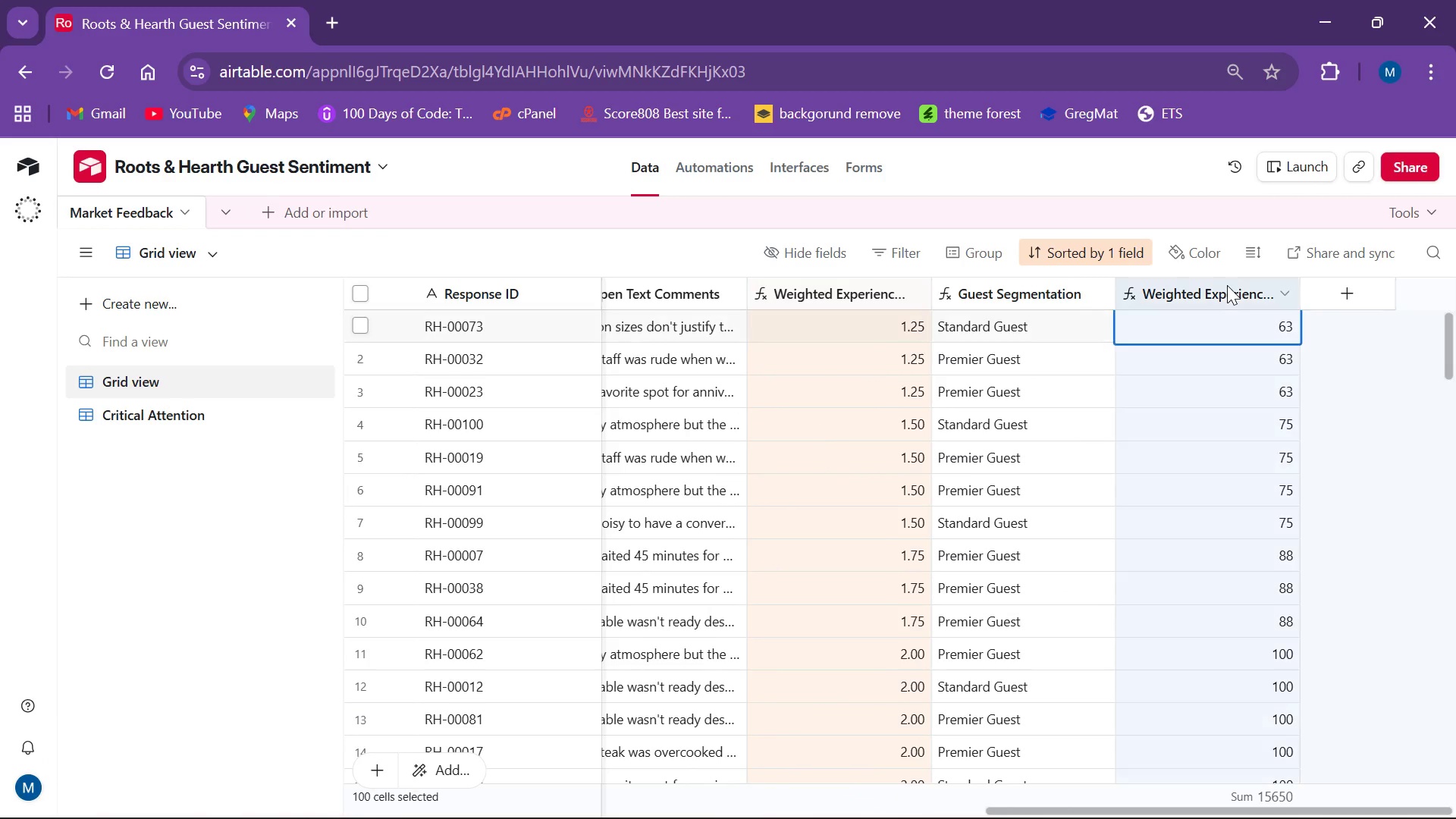 
double_click([1227, 285])
 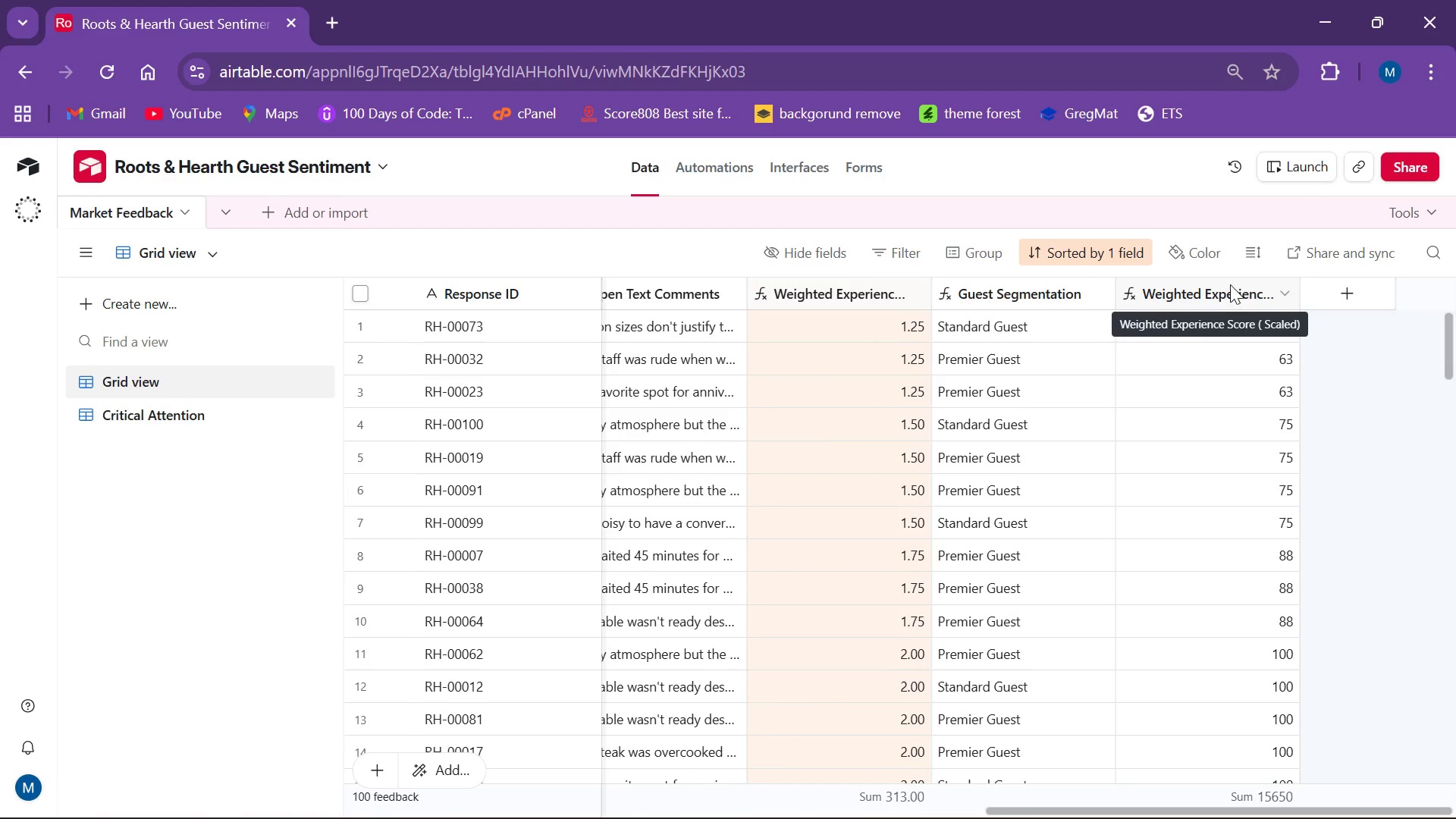 
triple_click([1232, 285])
 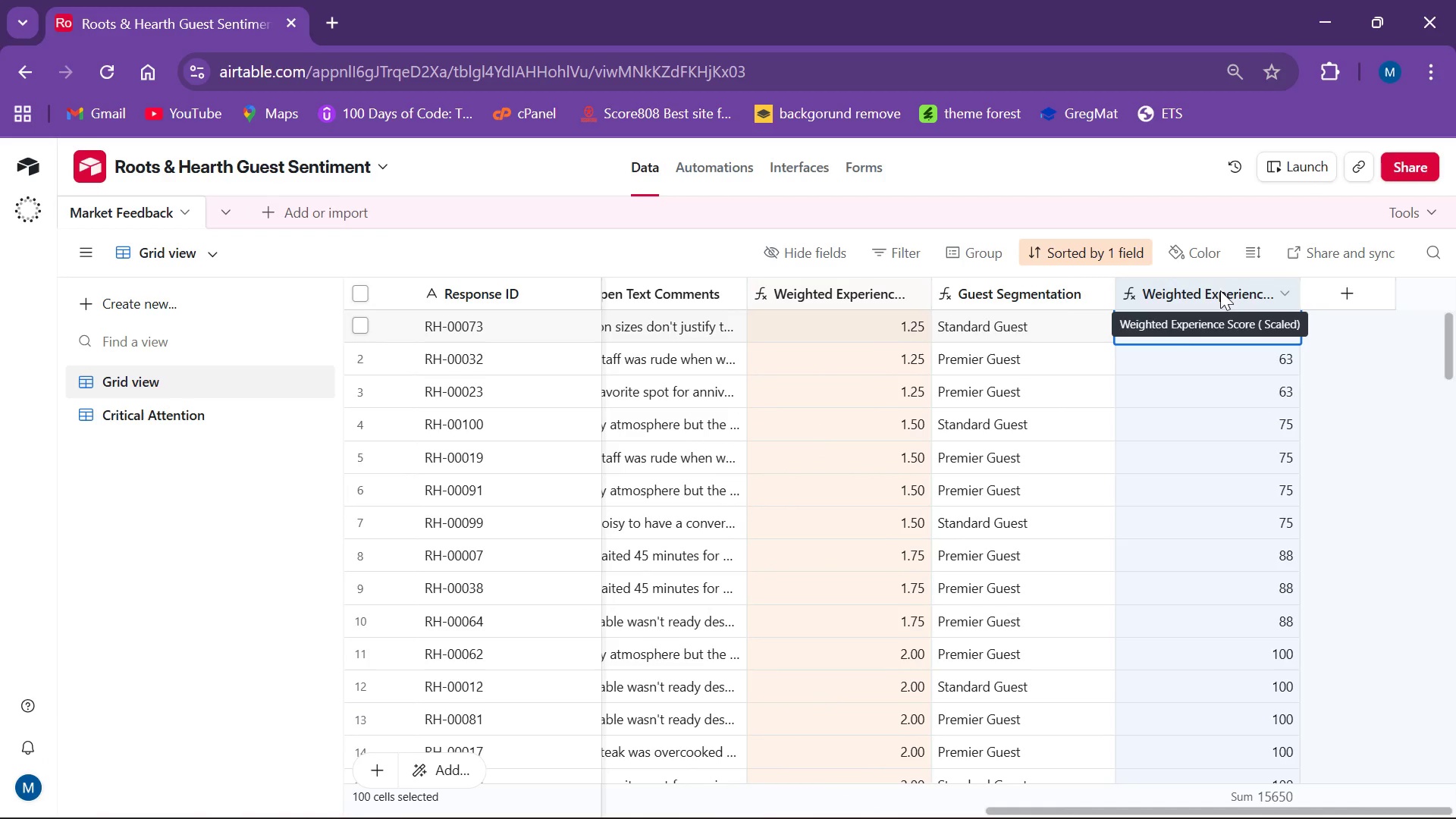 
right_click([1217, 291])
 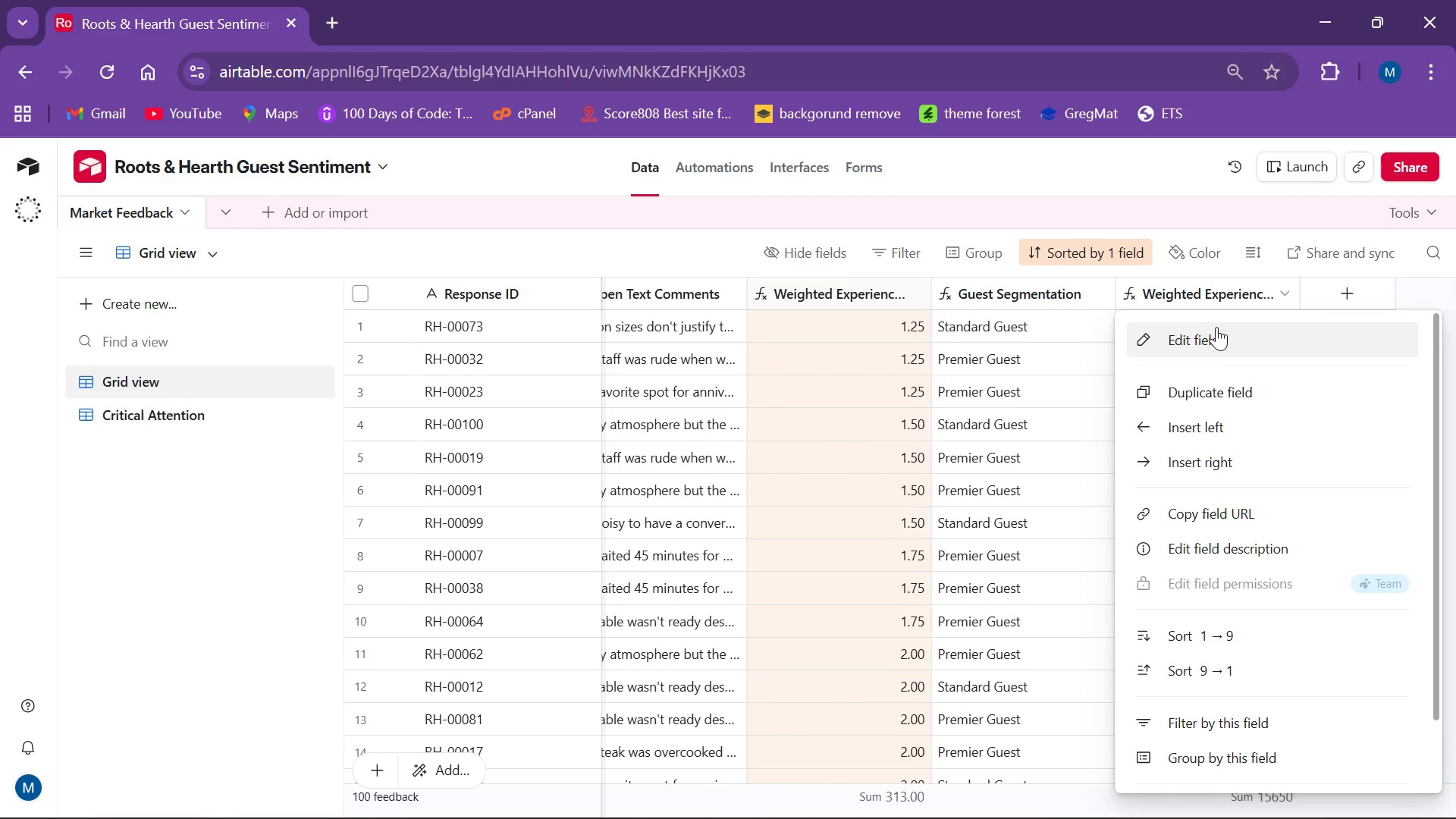 
left_click([1209, 334])
 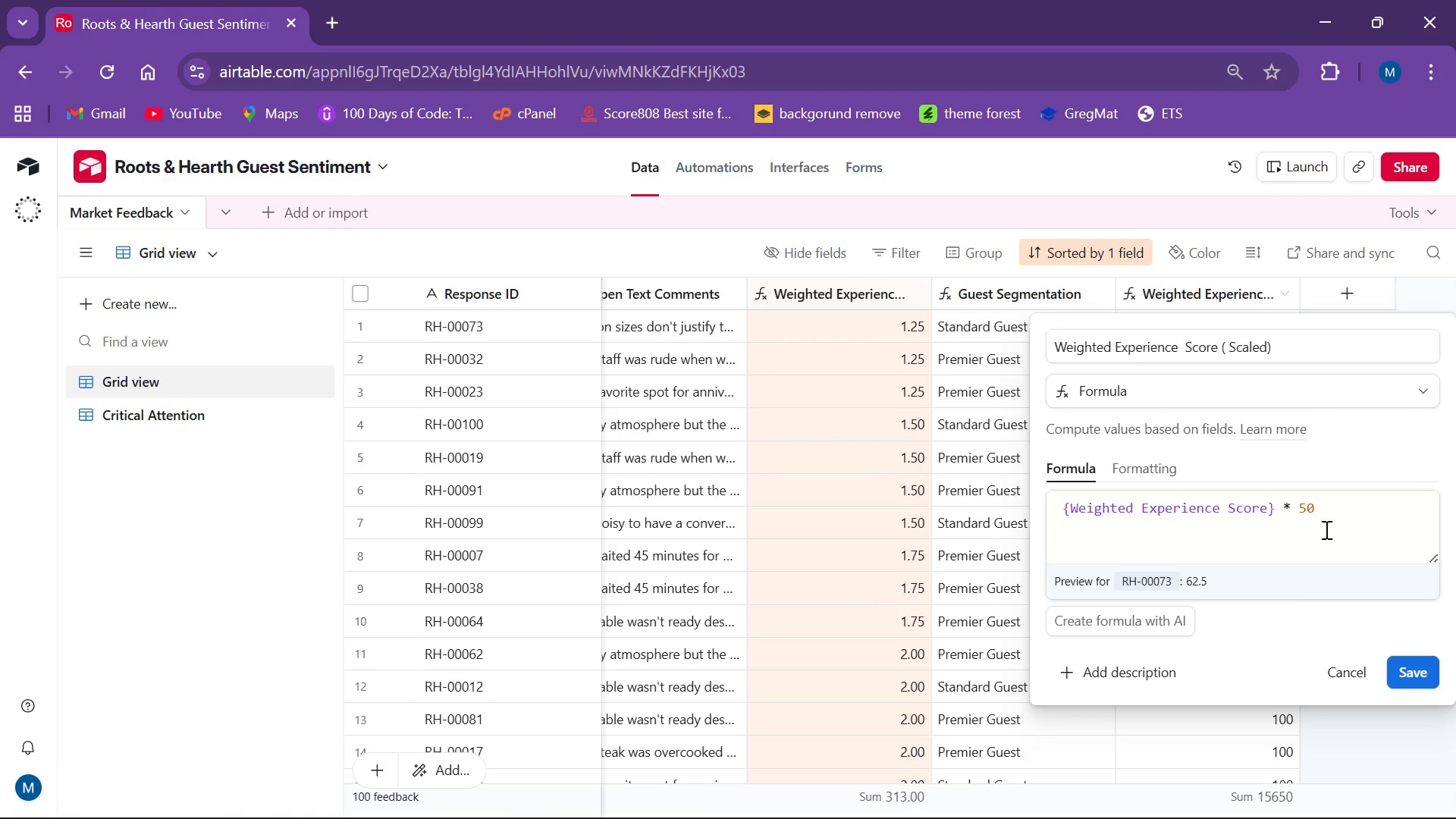 
wait(6.22)
 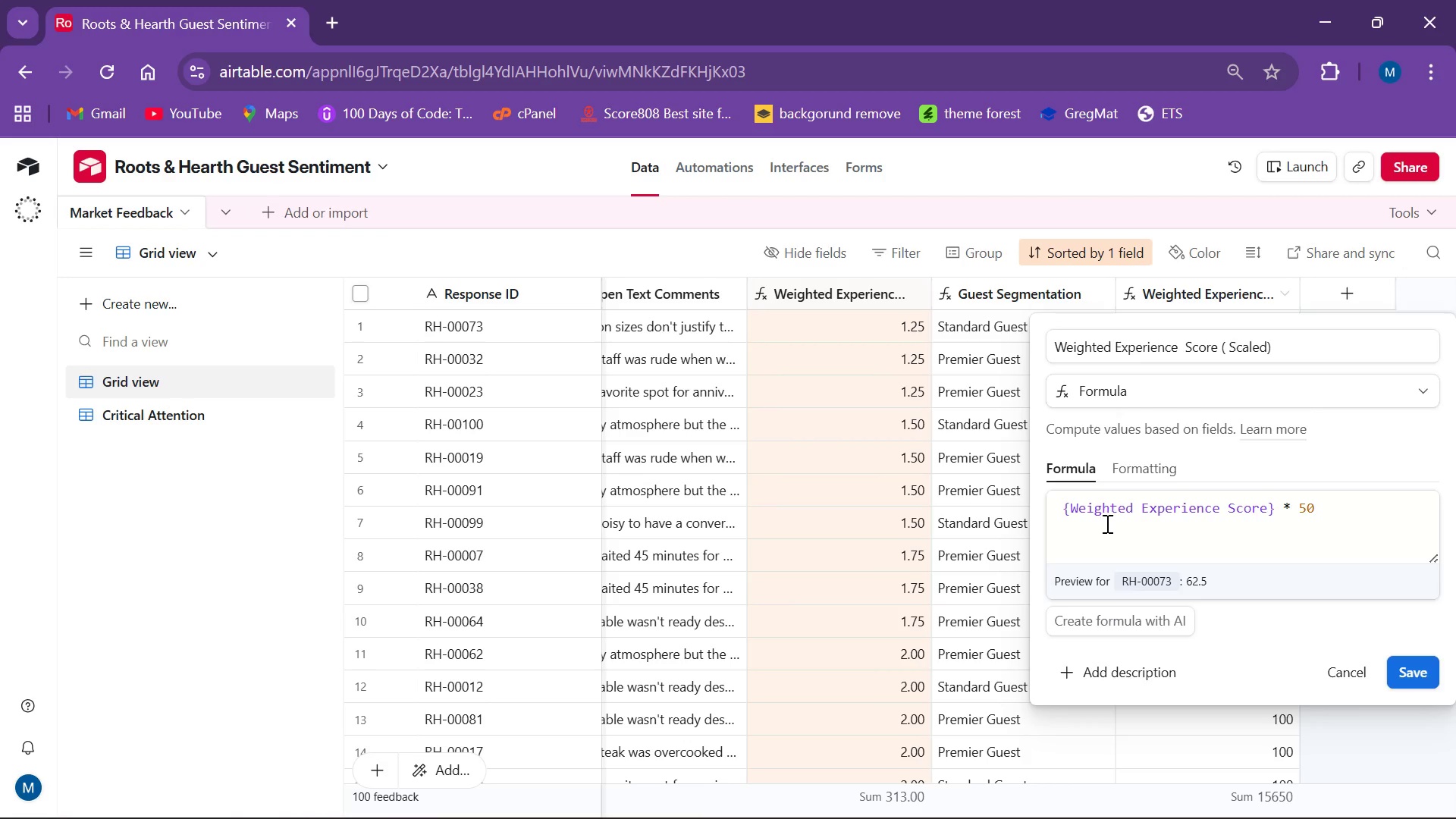 
left_click([1398, 662])
 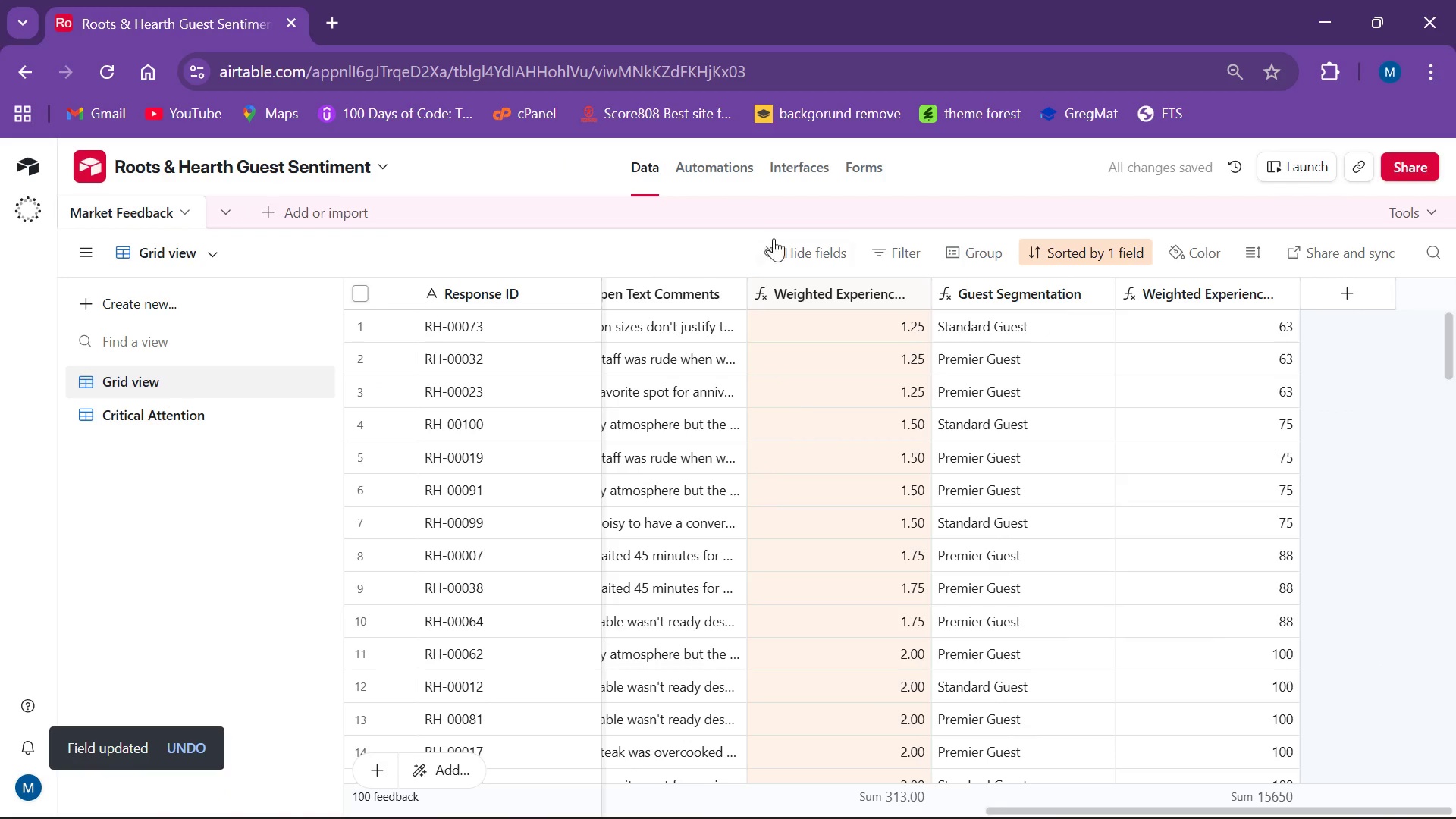 
left_click([817, 174])
 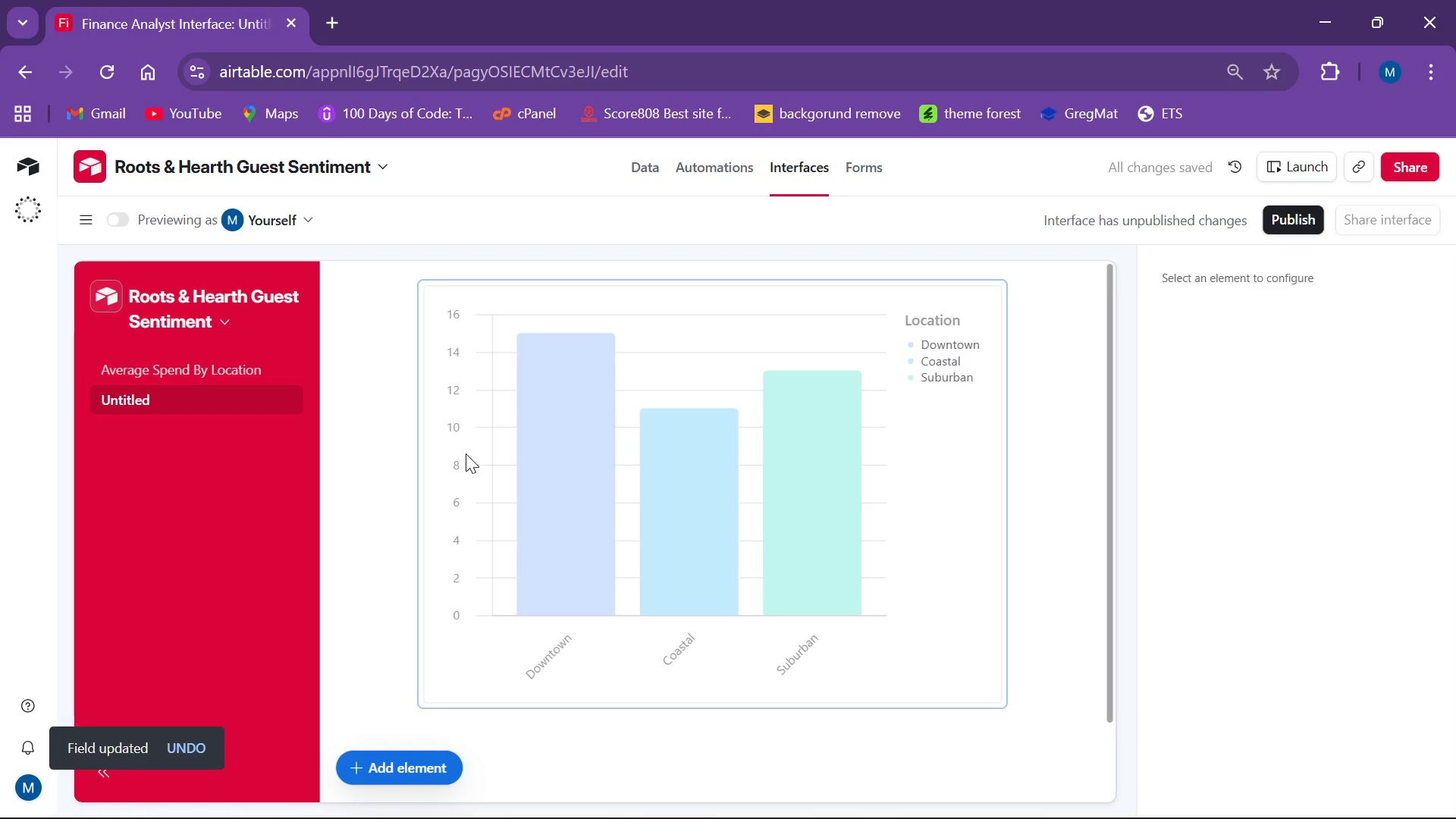 
left_click([724, 541])
 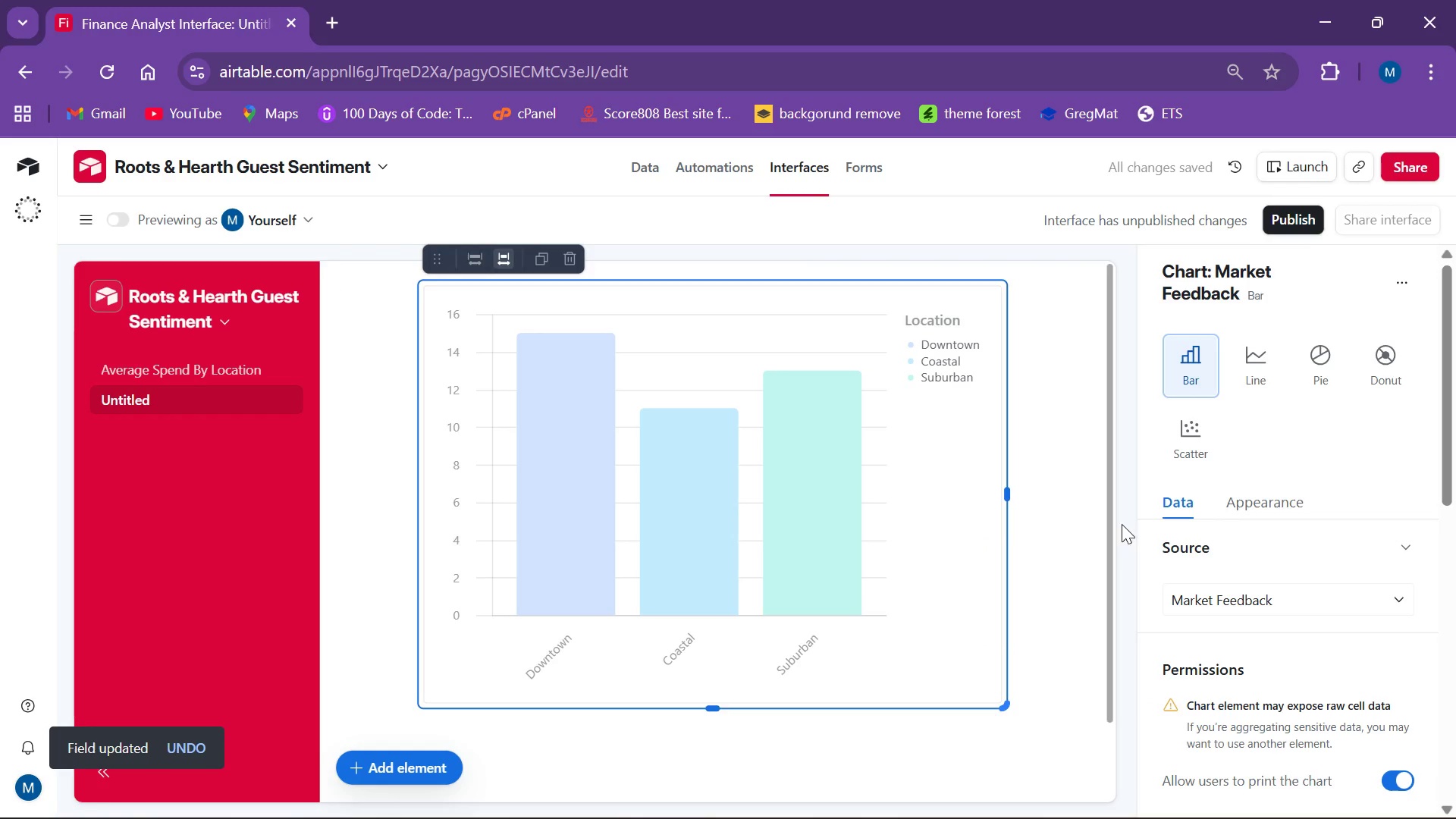 
scroll: coordinate [1320, 610], scroll_direction: down, amount: 9.0
 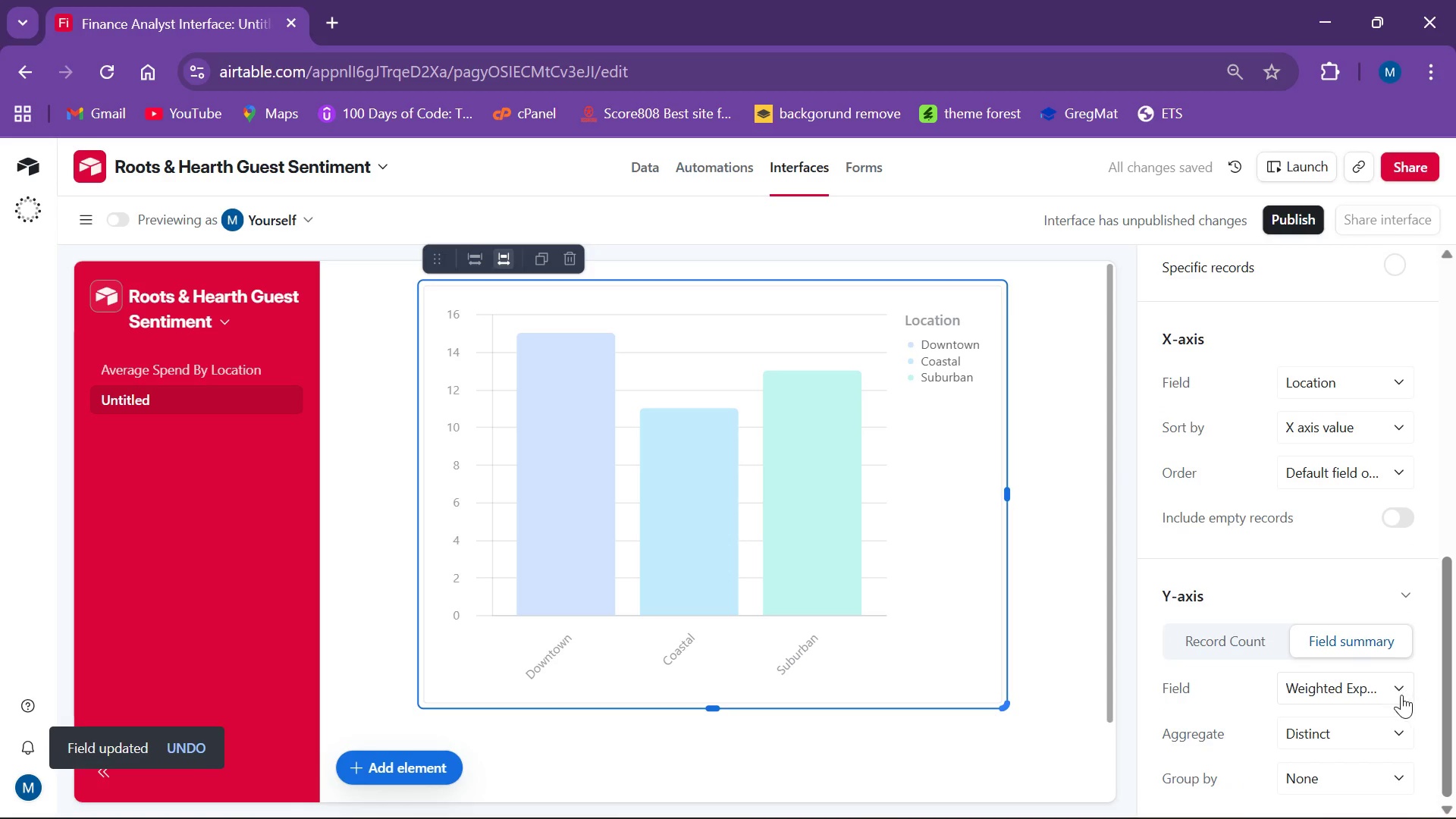 
left_click([1382, 693])
 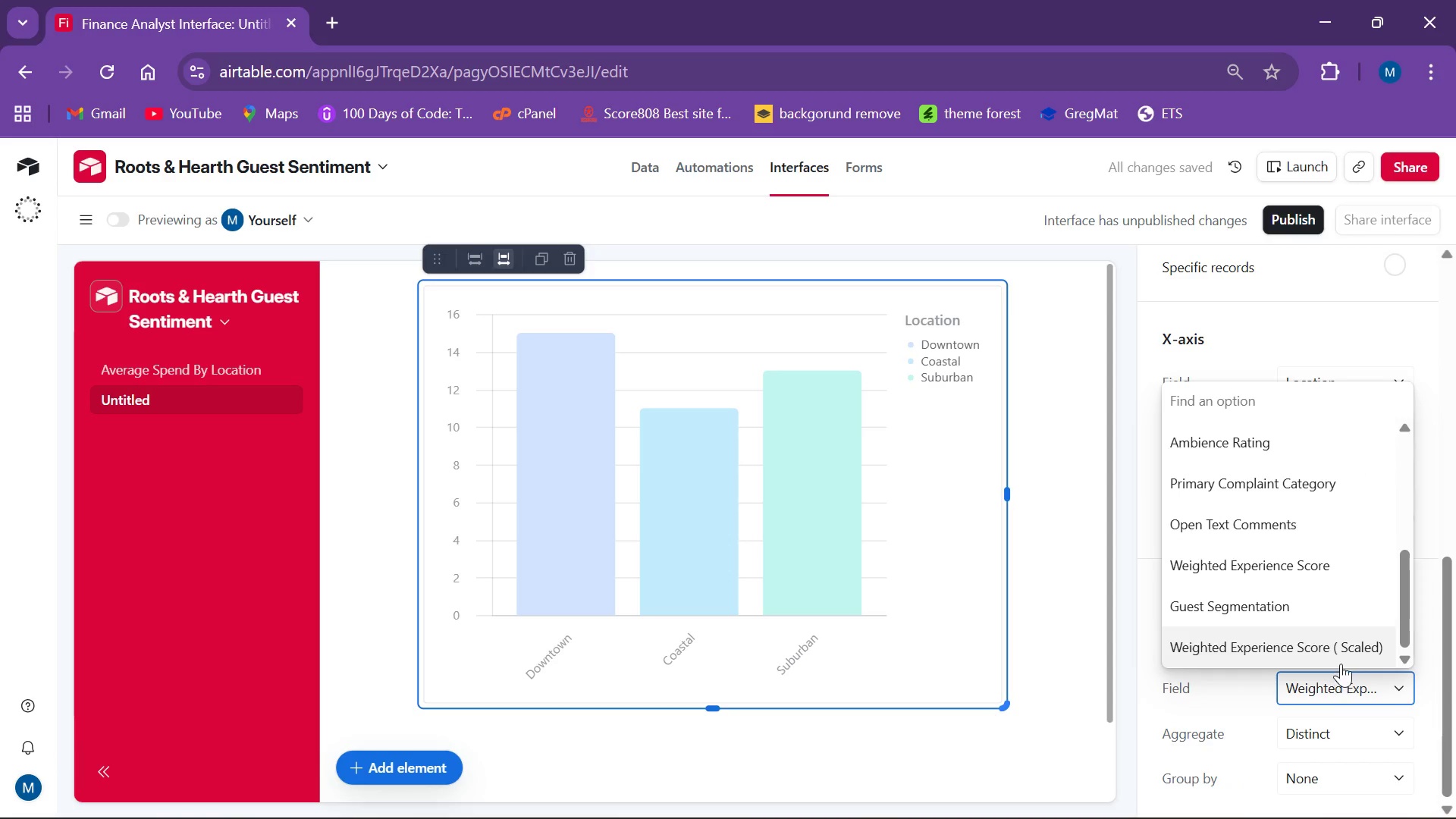 
left_click([1343, 661])
 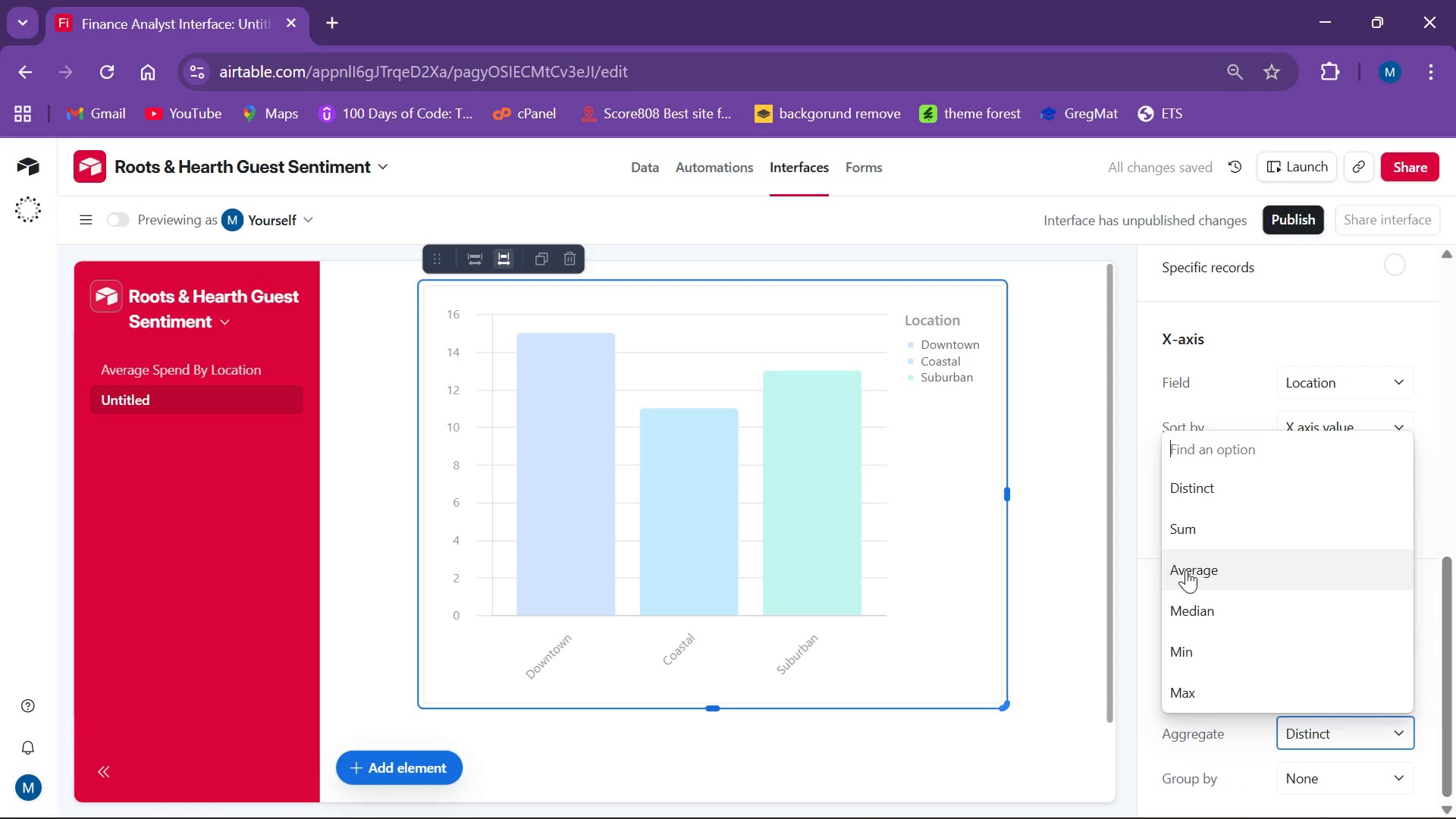 
left_click([1186, 570])
 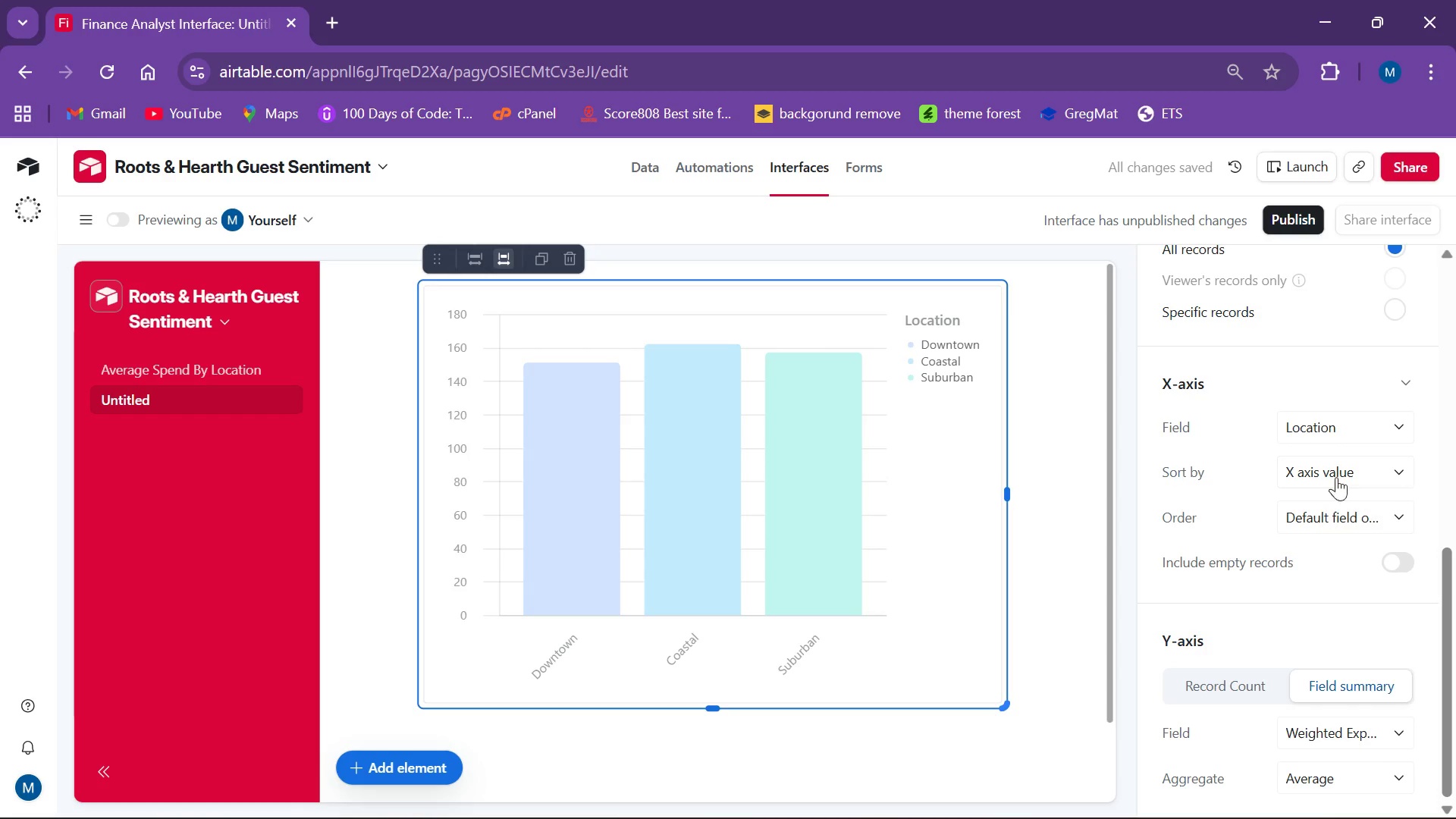 
wait(6.39)
 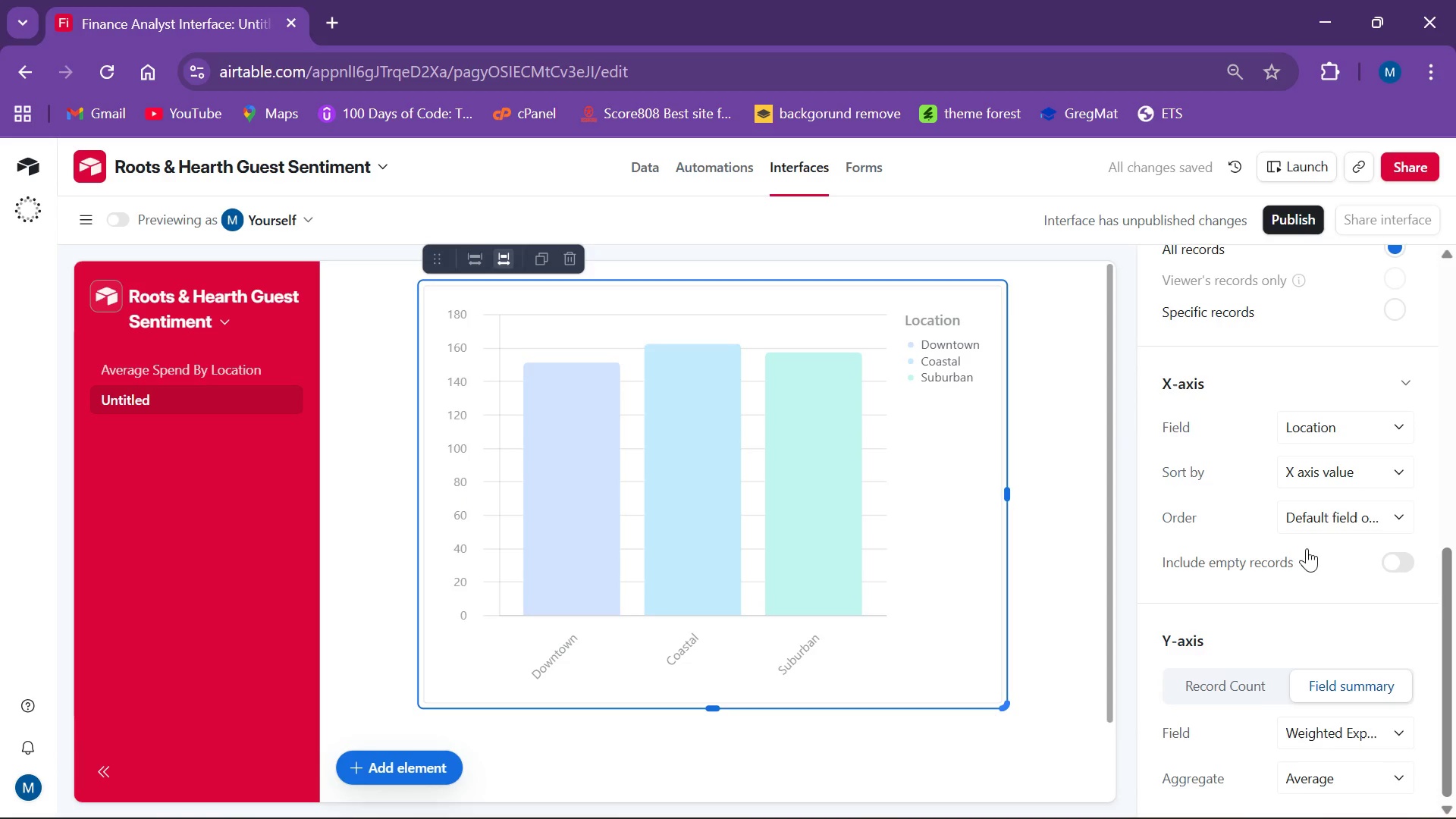 
scroll: coordinate [1328, 632], scroll_direction: down, amount: 2.0
 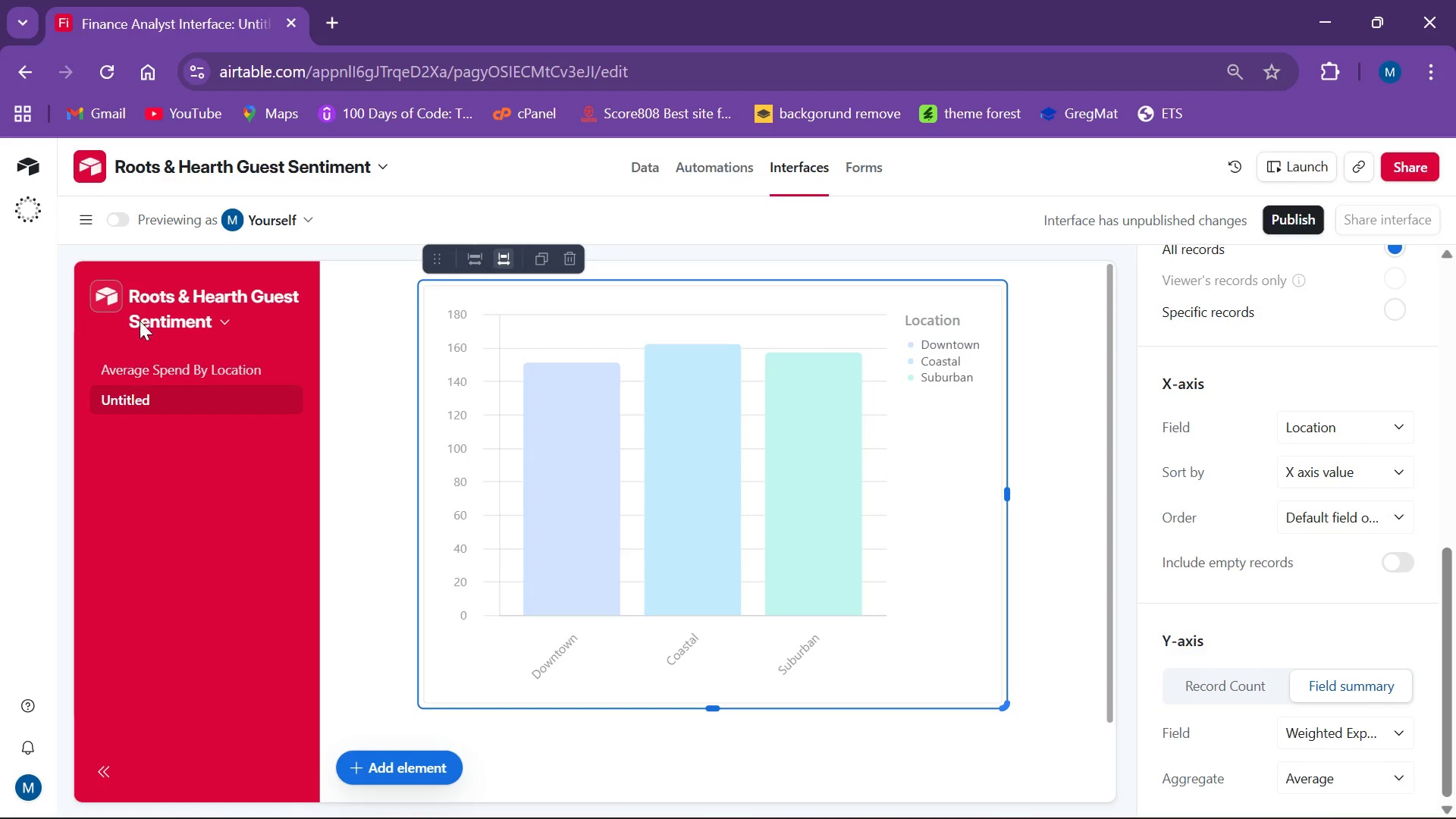 
wait(5.77)
 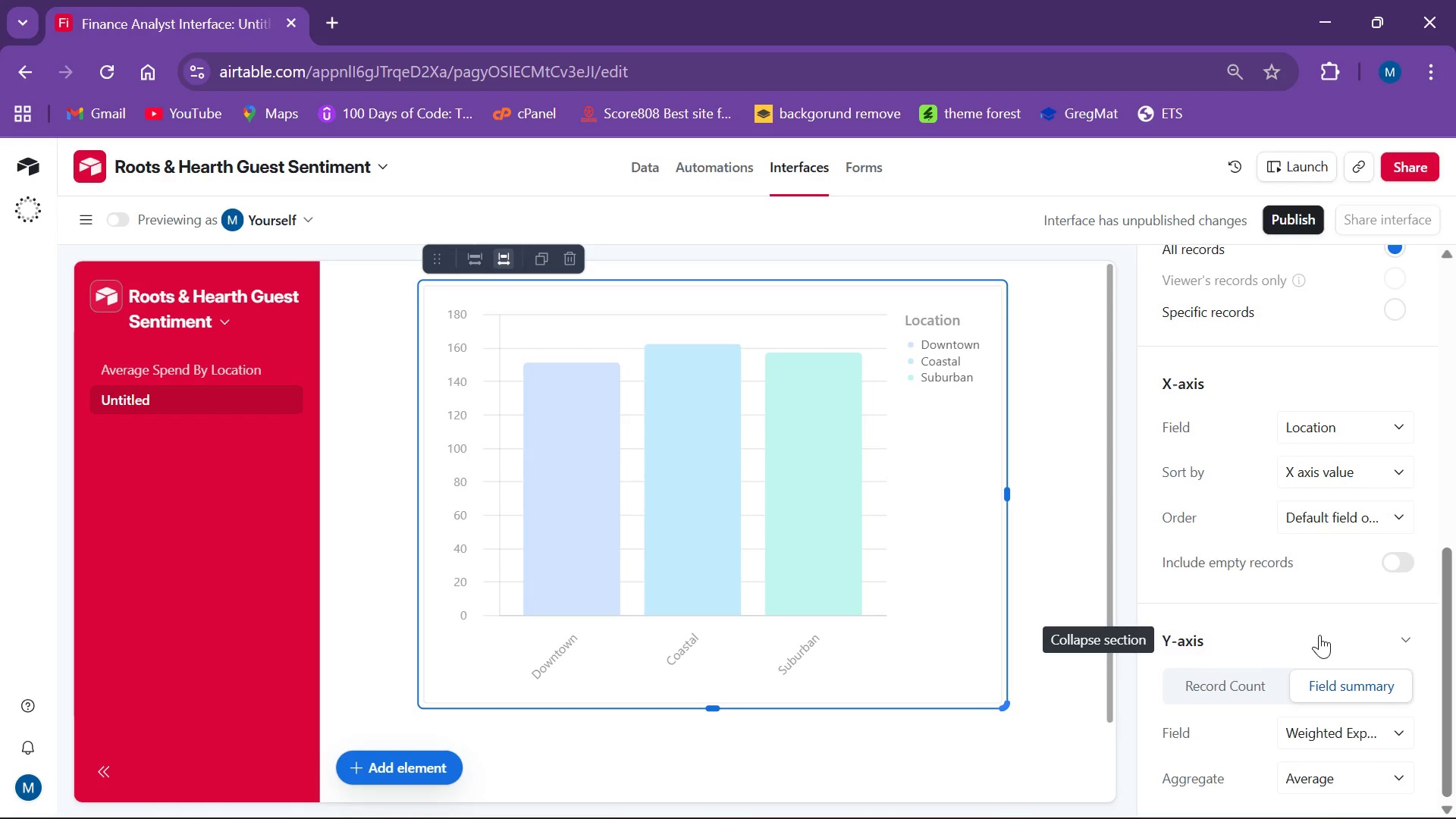 
left_click([74, 219])
 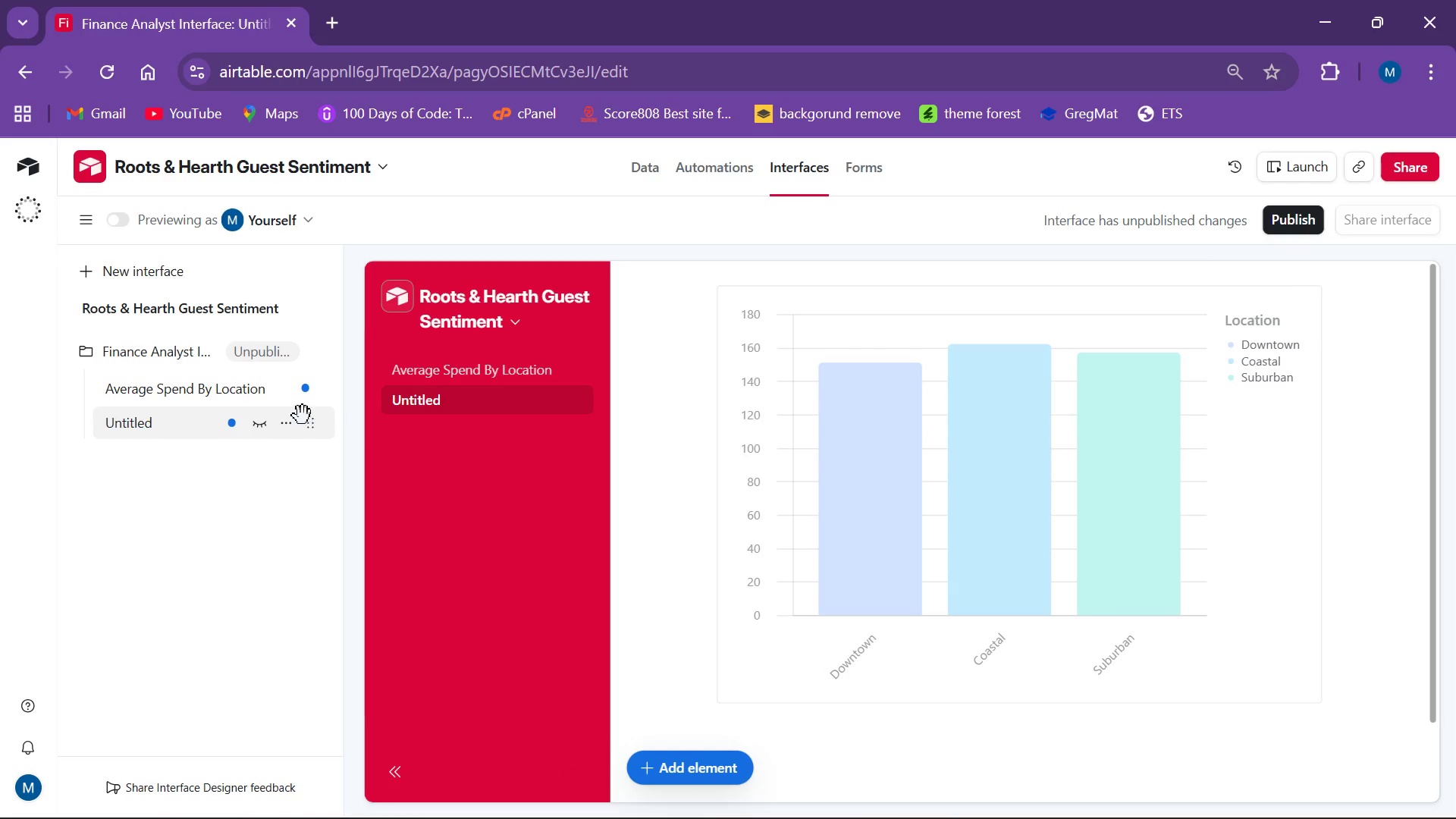 
left_click([290, 427])
 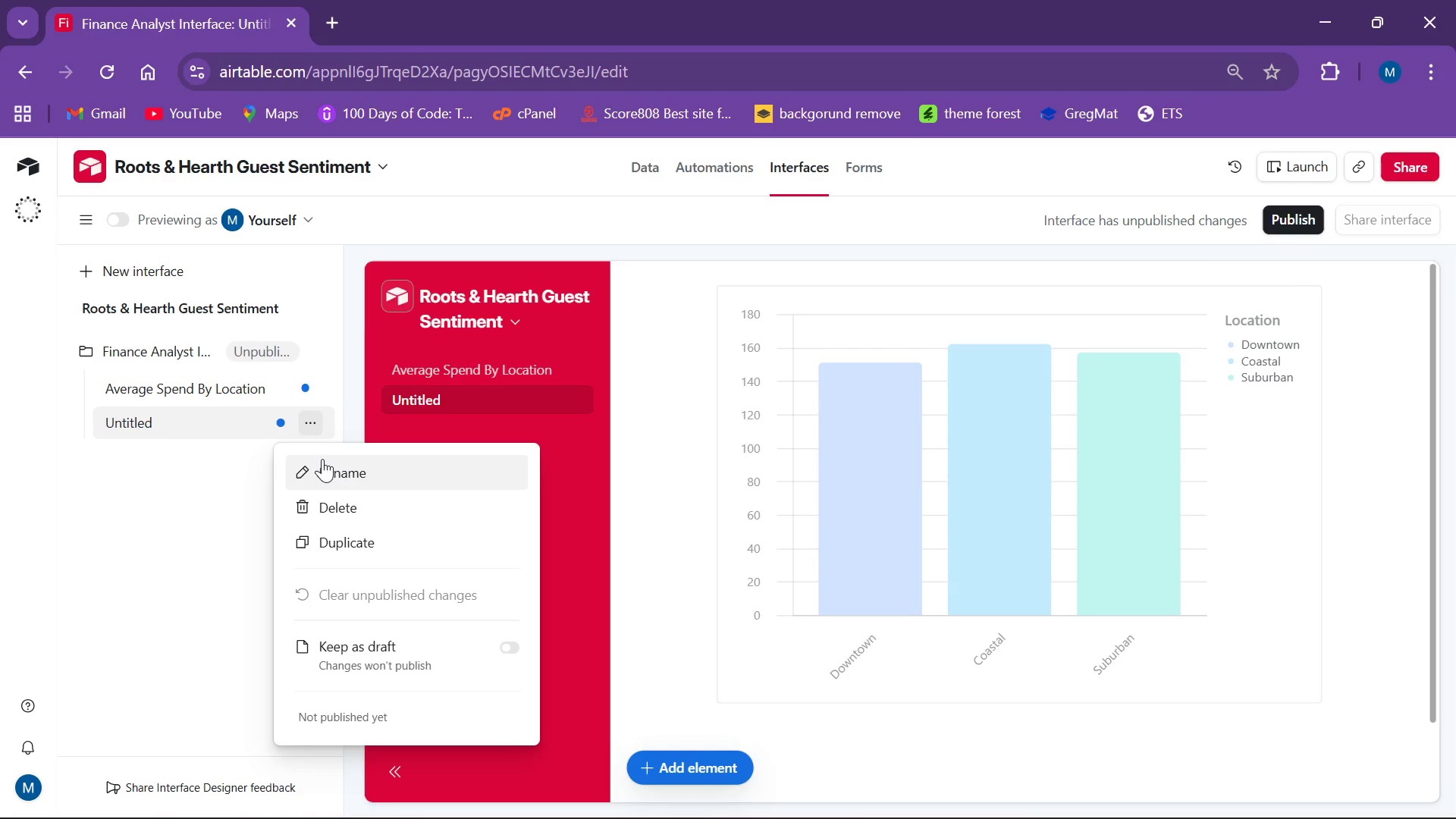 
left_click([322, 462])
 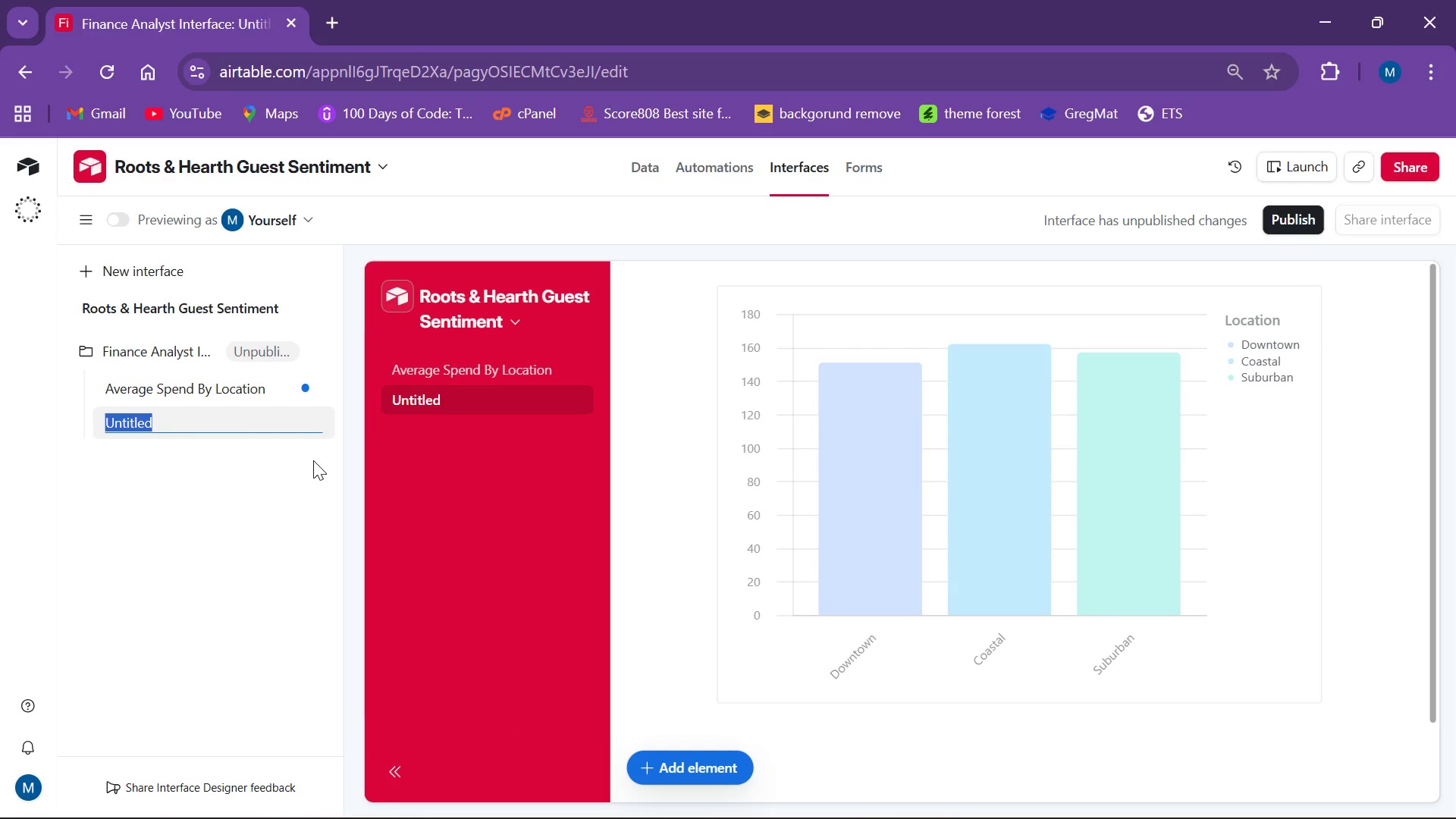 
type(Averge[F15])
 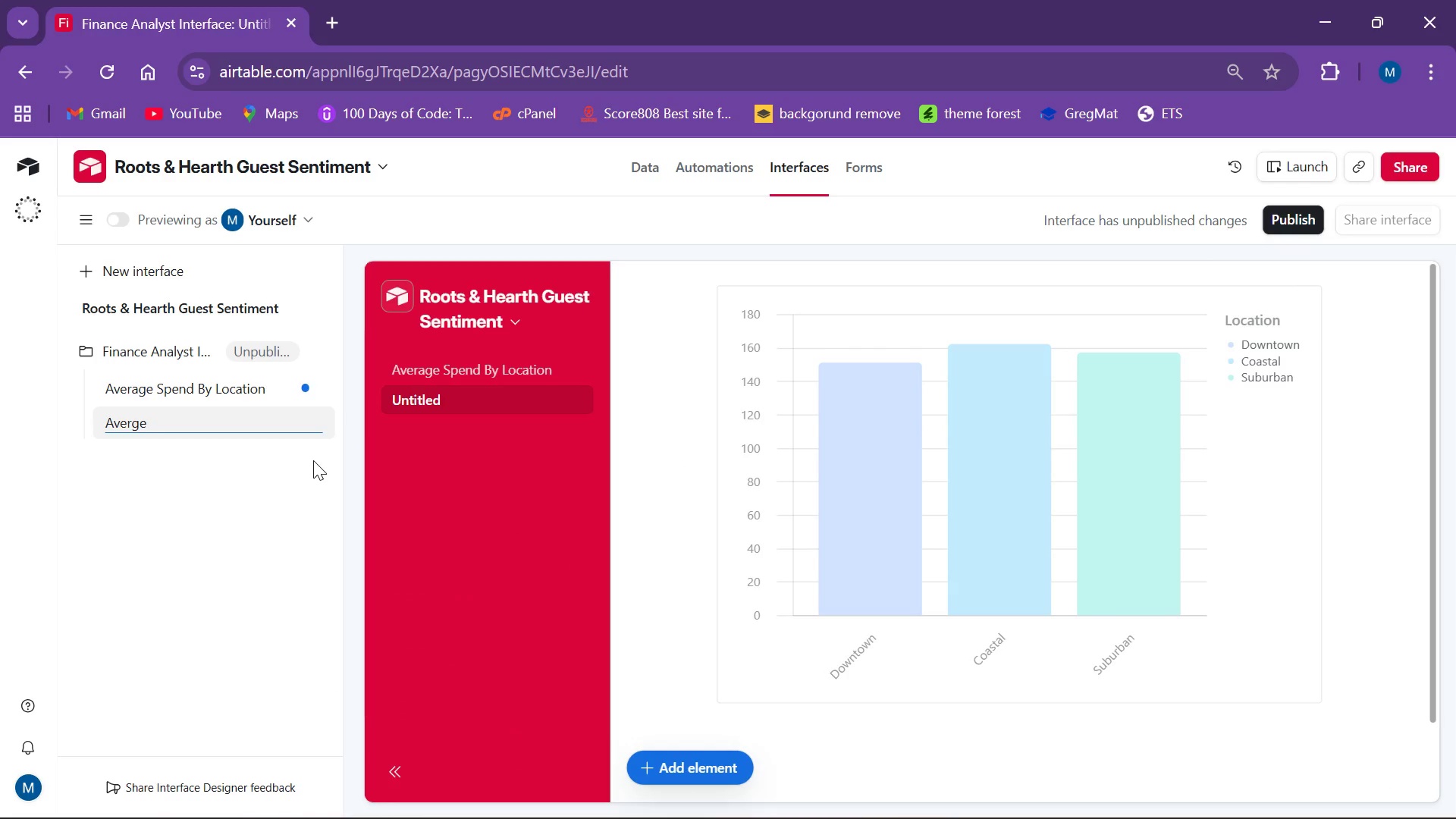 
key(Alt+AltLeft)
 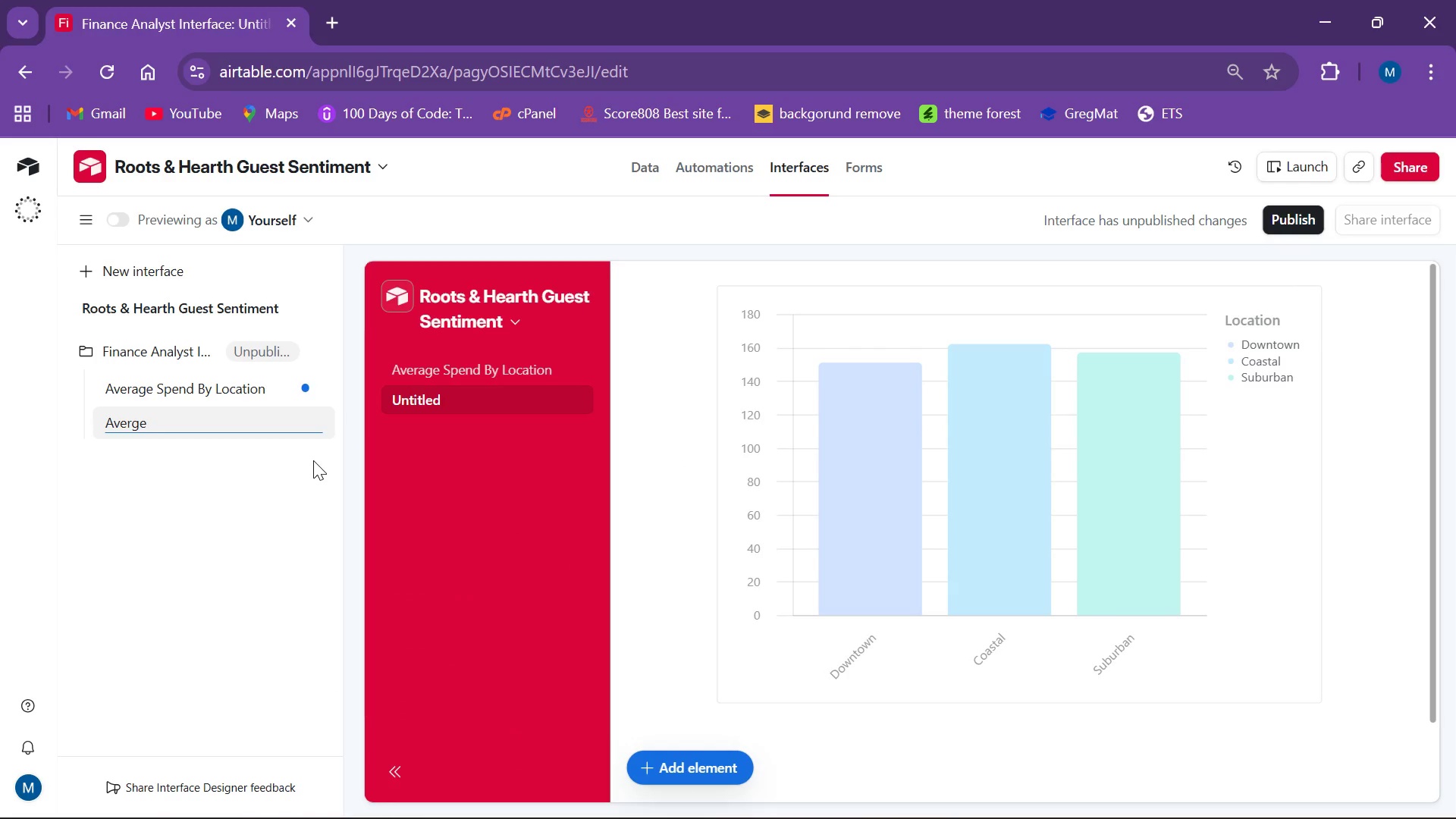 
key(Alt+Meta+MetaLeft)
 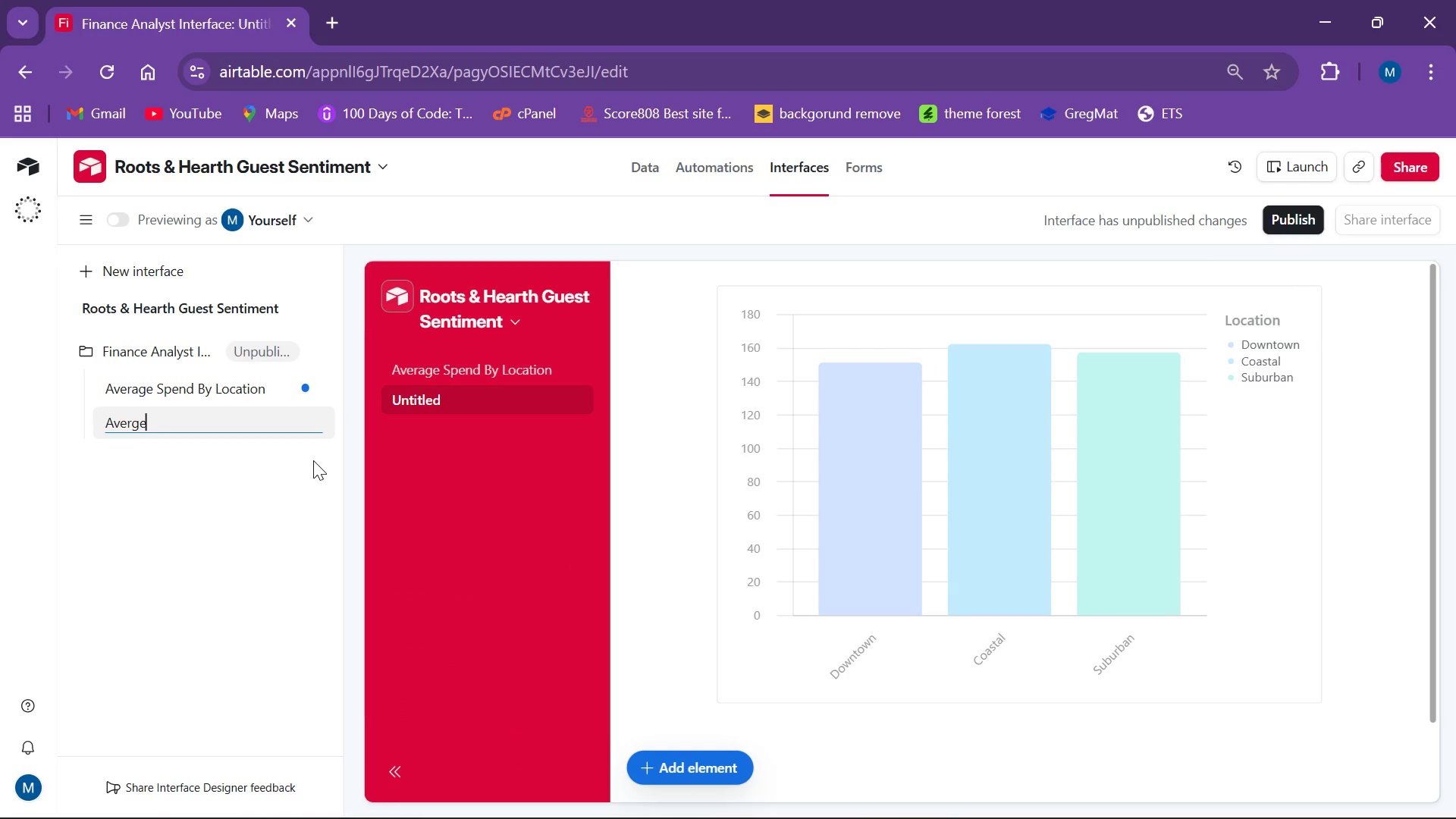 
key(Alt+Control+AltLeft)
 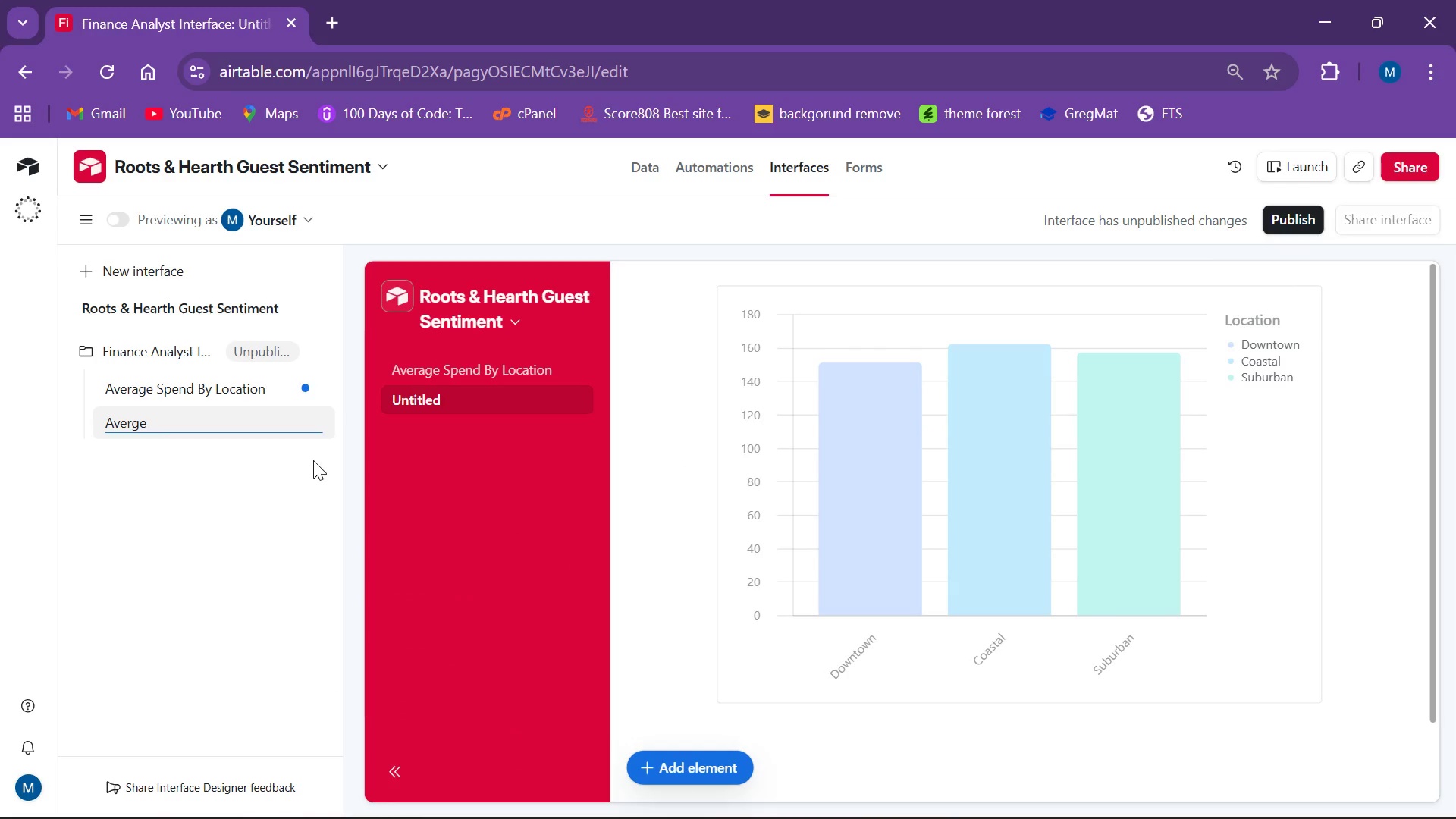 
key(Control+ControlLeft)
 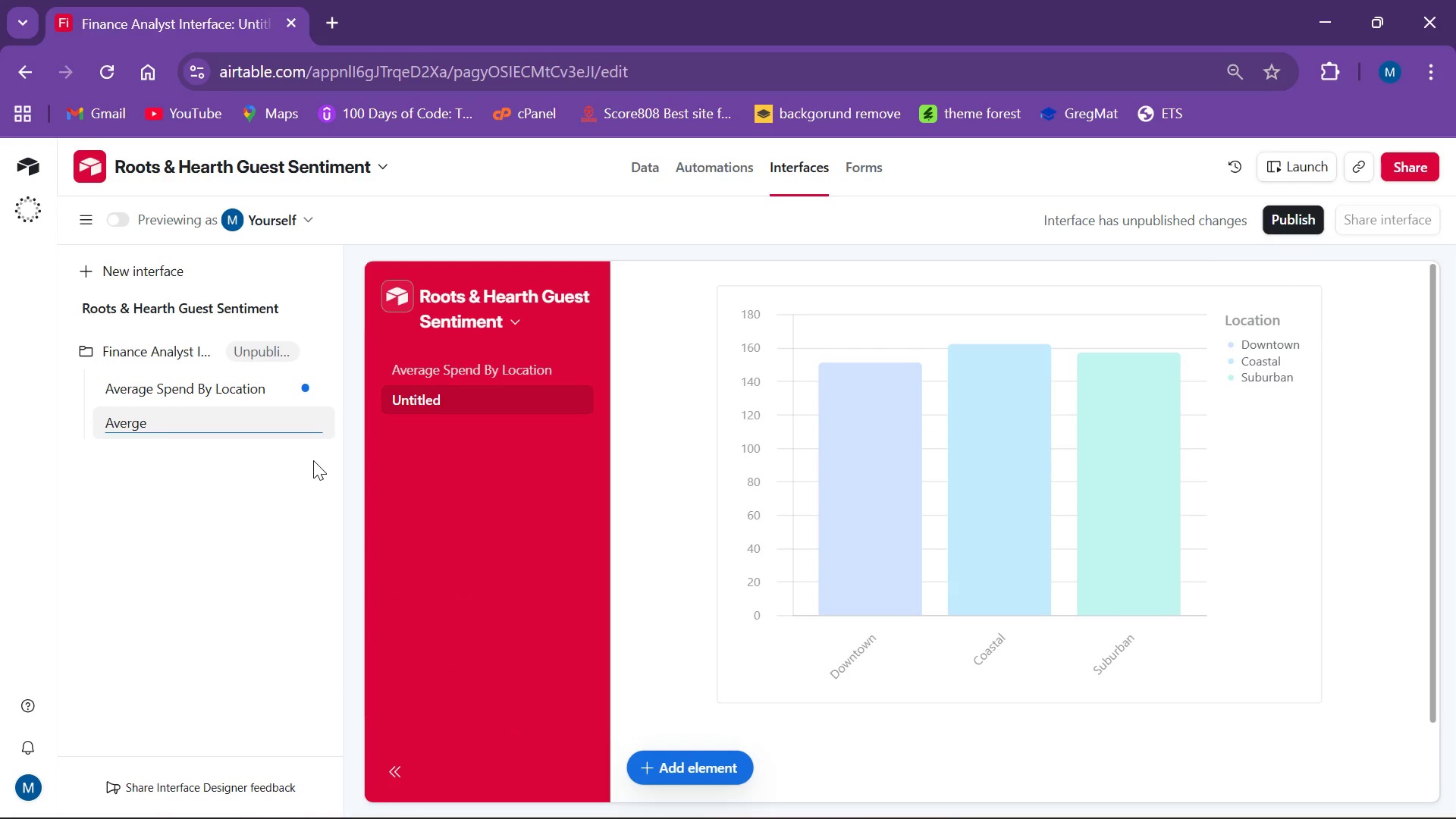 
key(Alt+Control+F14)
 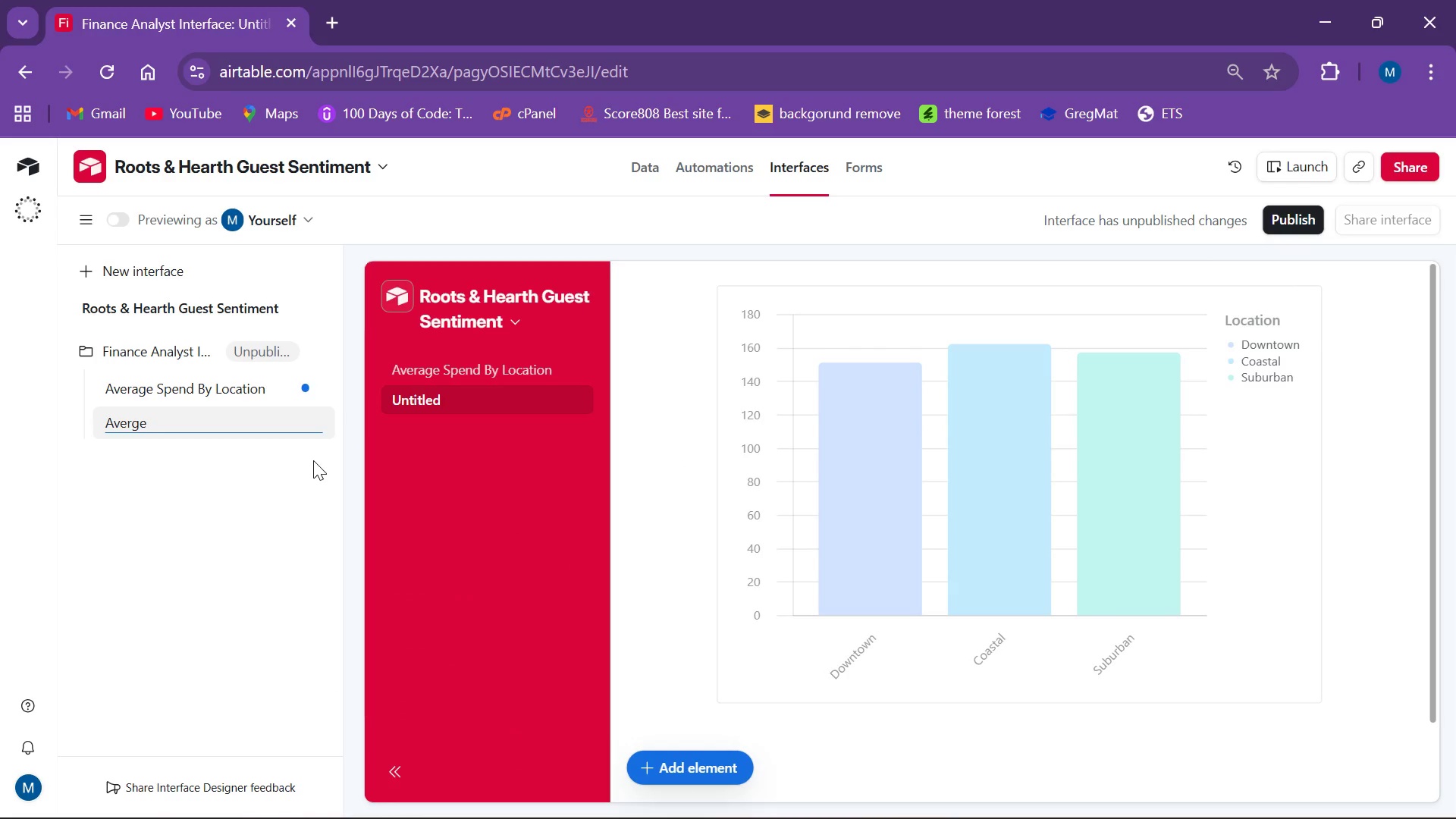 
key(Alt+Control+AltLeft)
 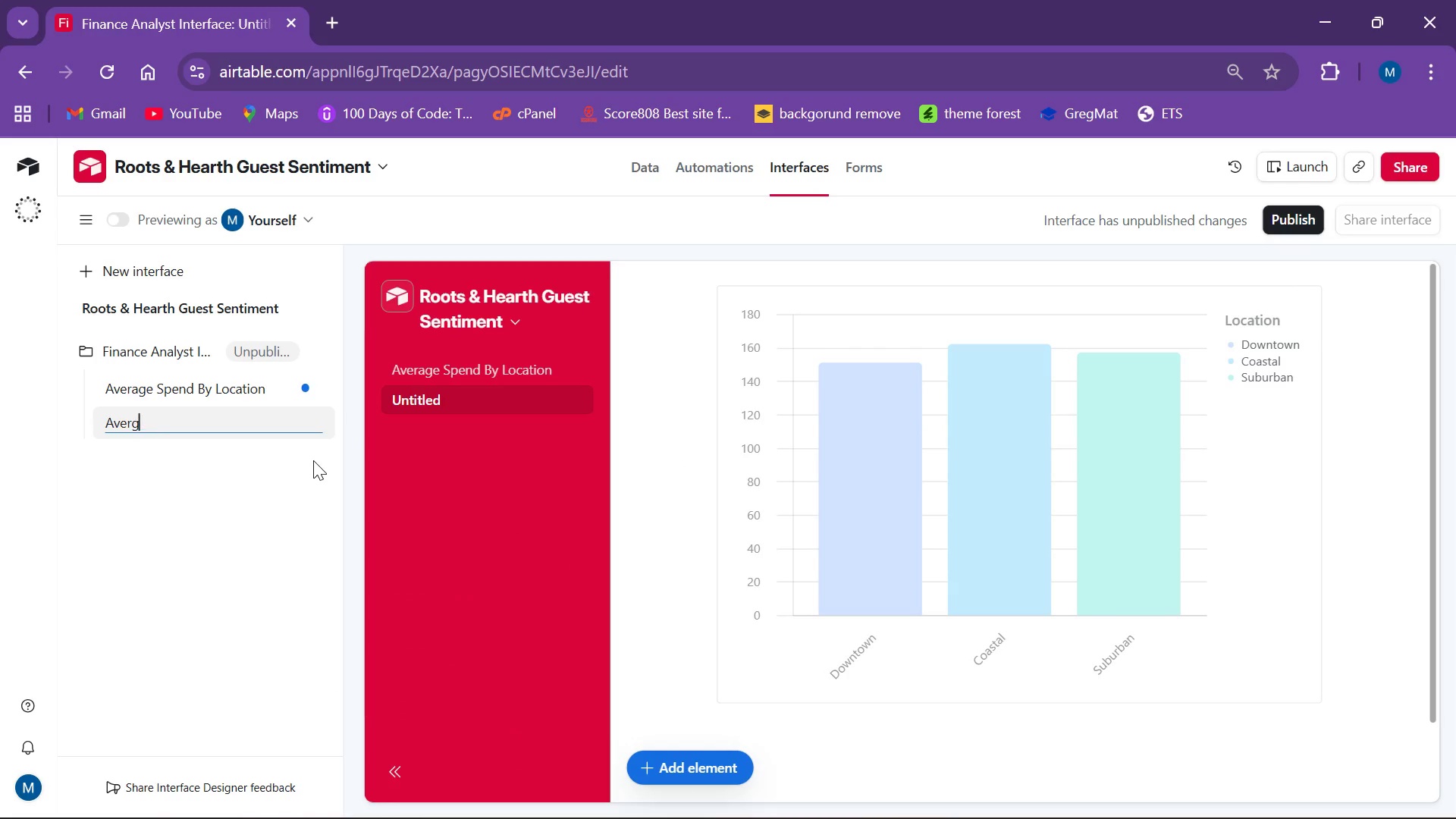 
key(Control+ControlLeft)
 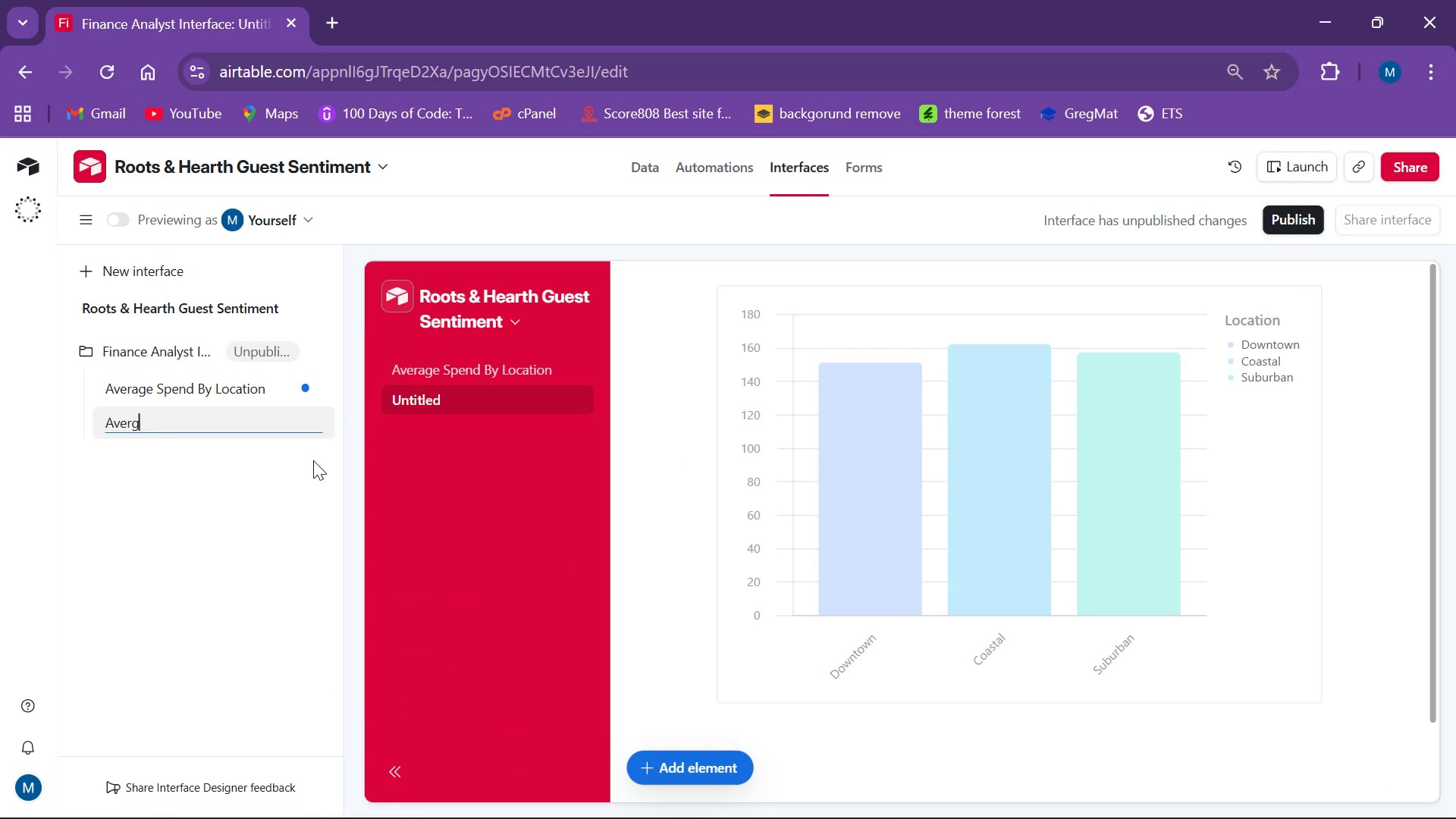 
key(Alt+Control+F14)
 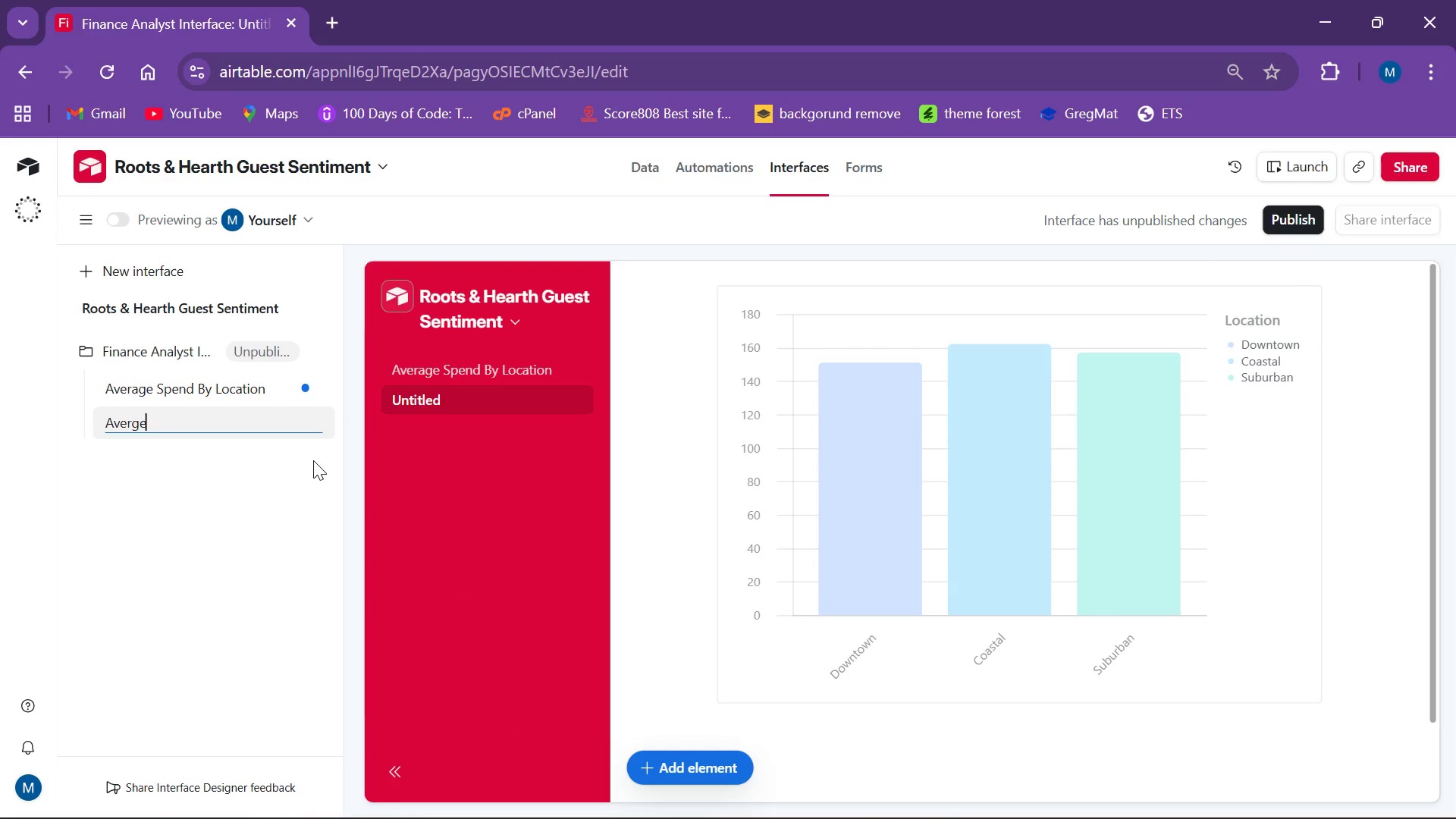 
key(Backspace)
key(Backspace)
type(age Expereince S)
 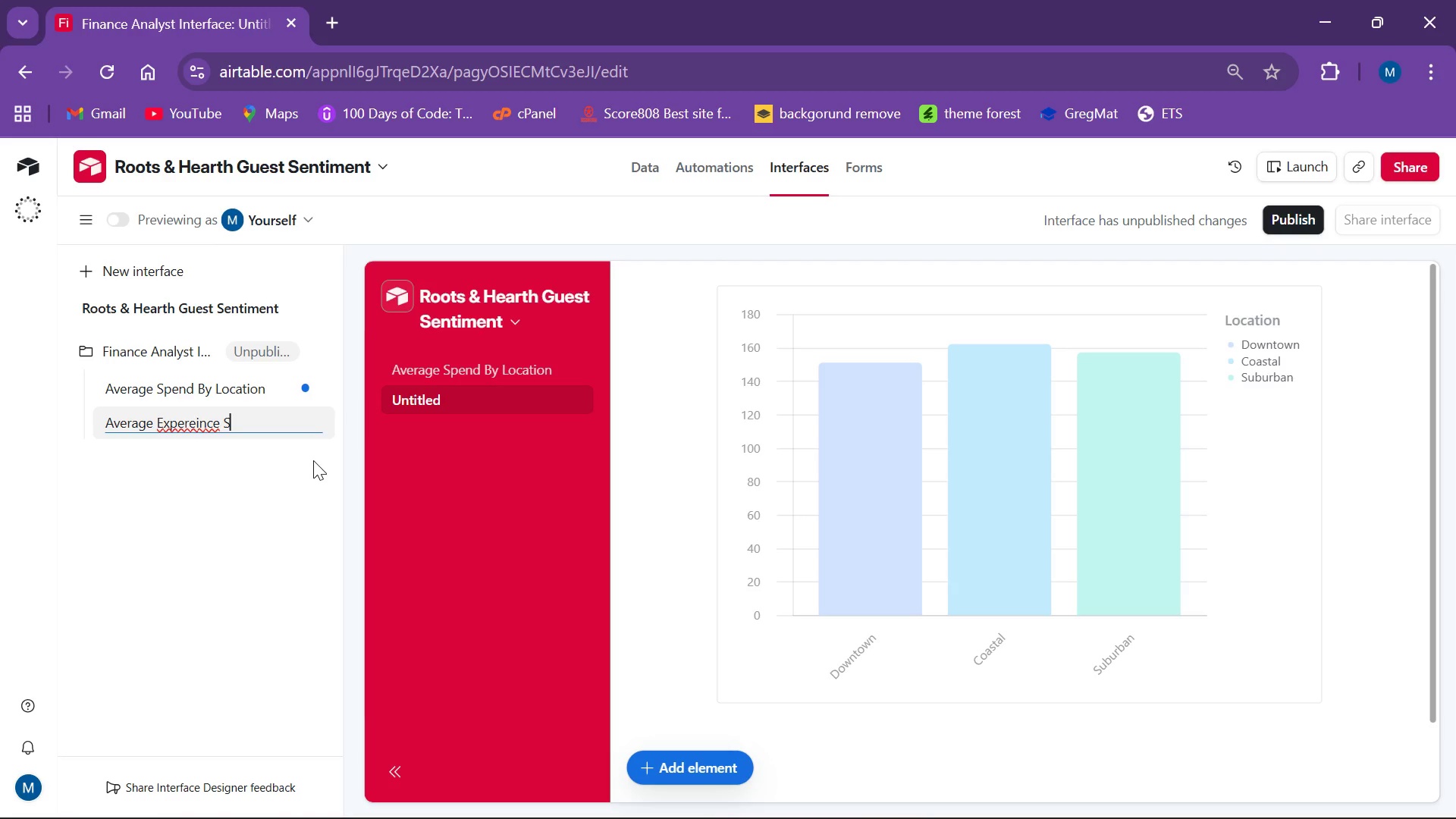 
key(Alt+Control+AltLeft)
 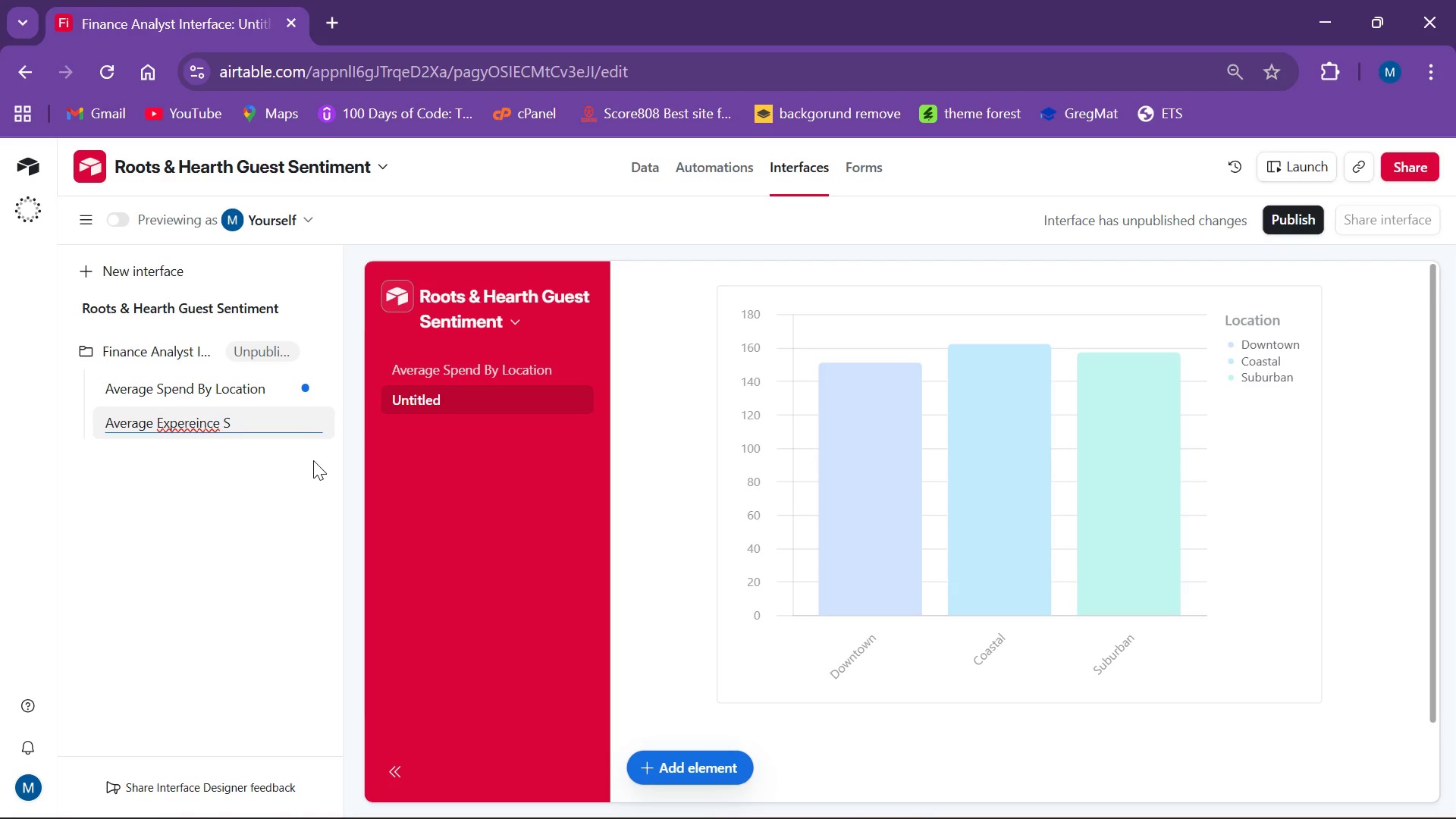 
key(Control+ControlLeft)
 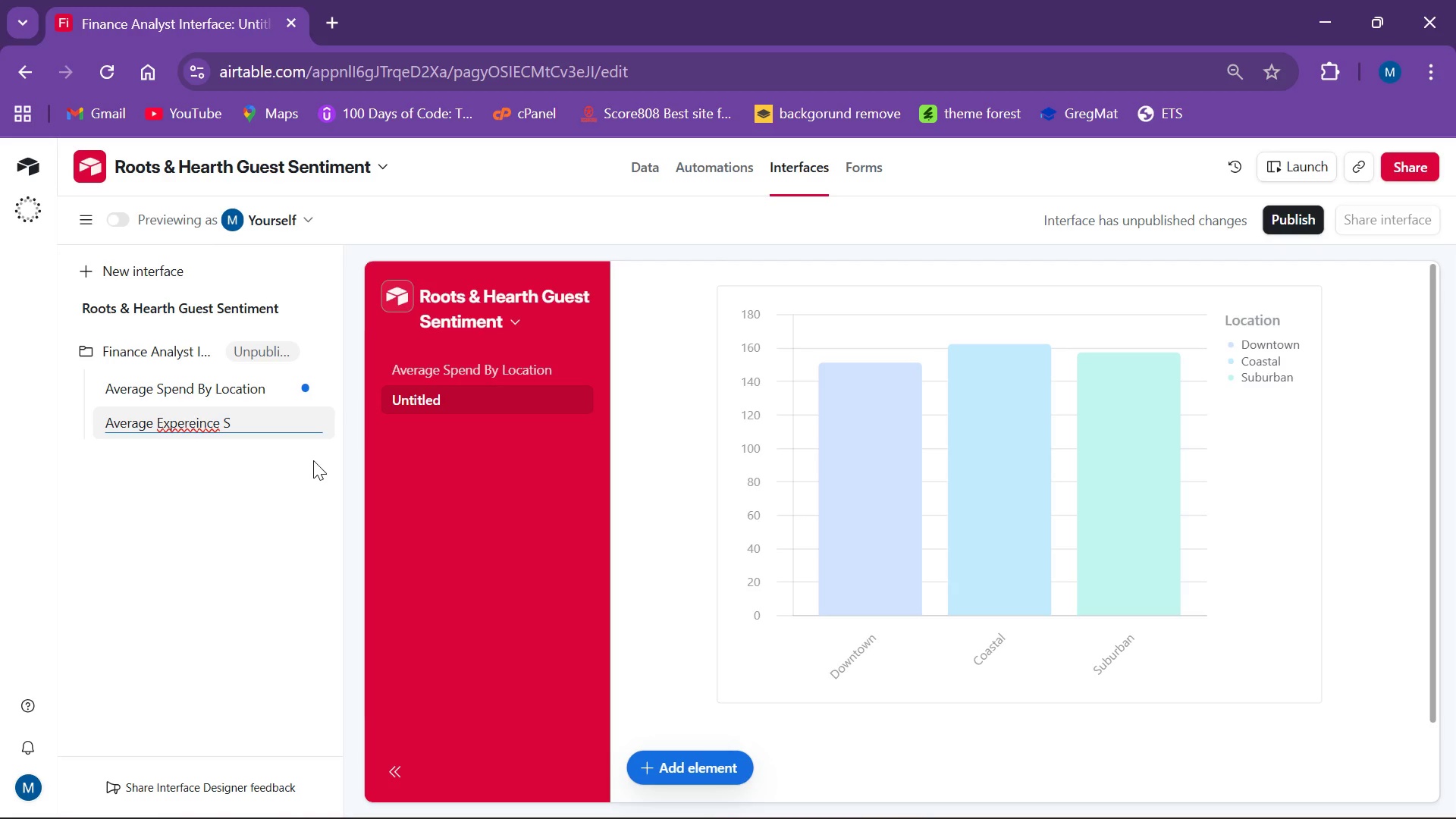 
key(Alt+Control+F14)
 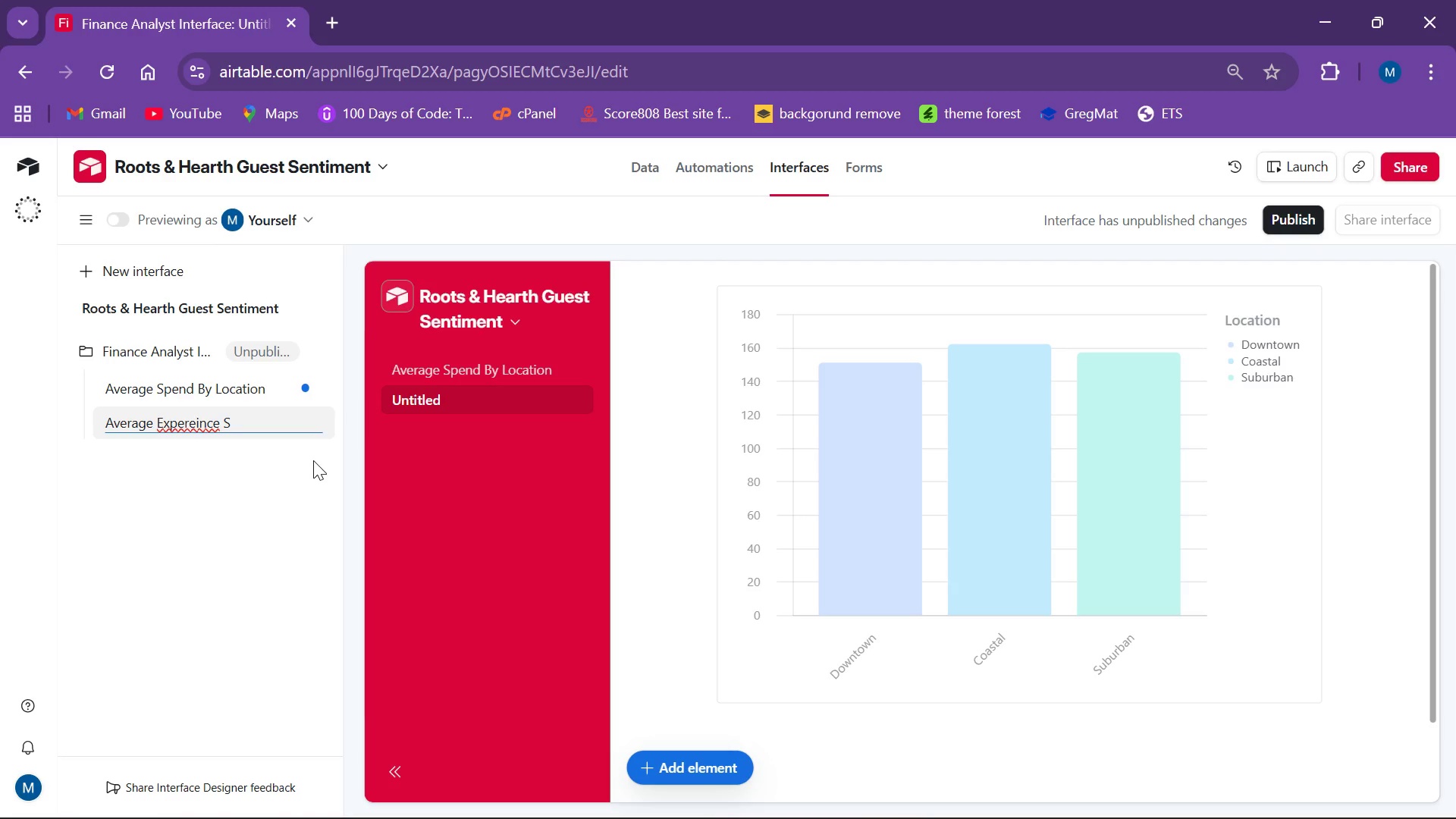 
key(Control+ControlLeft)
 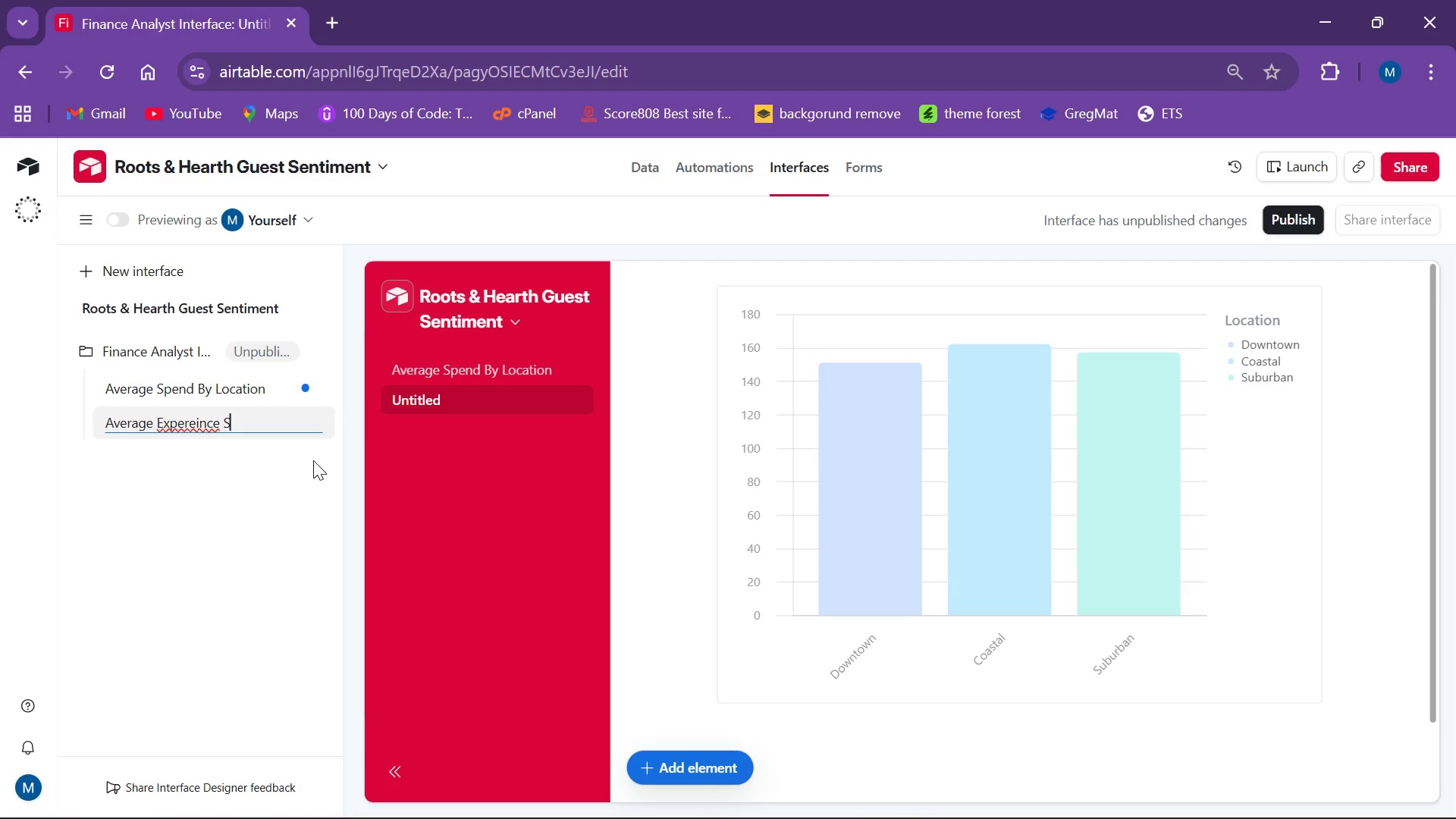 
key(Alt+Control+F14)
 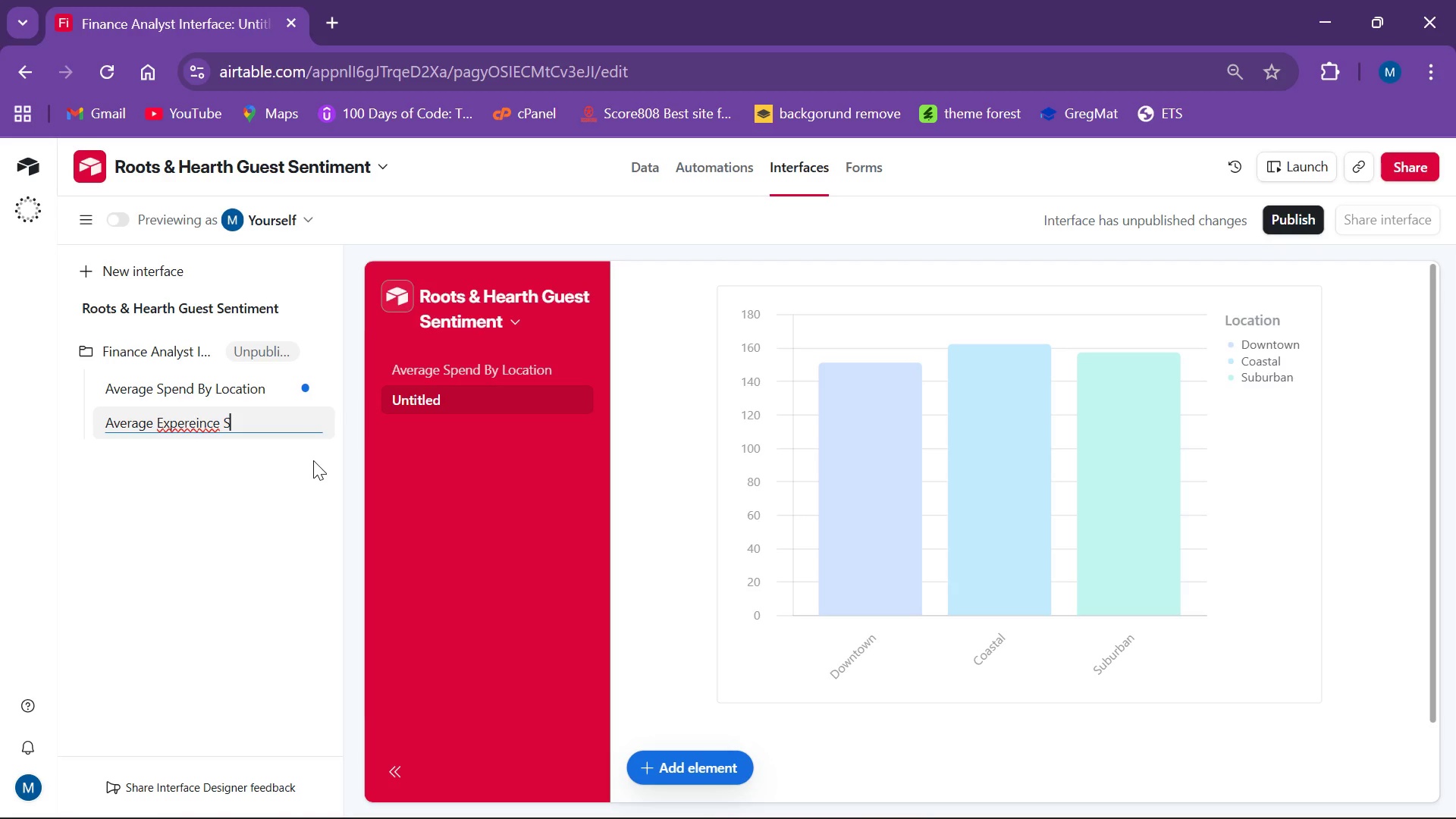 
key(Alt+Control+AltLeft)
 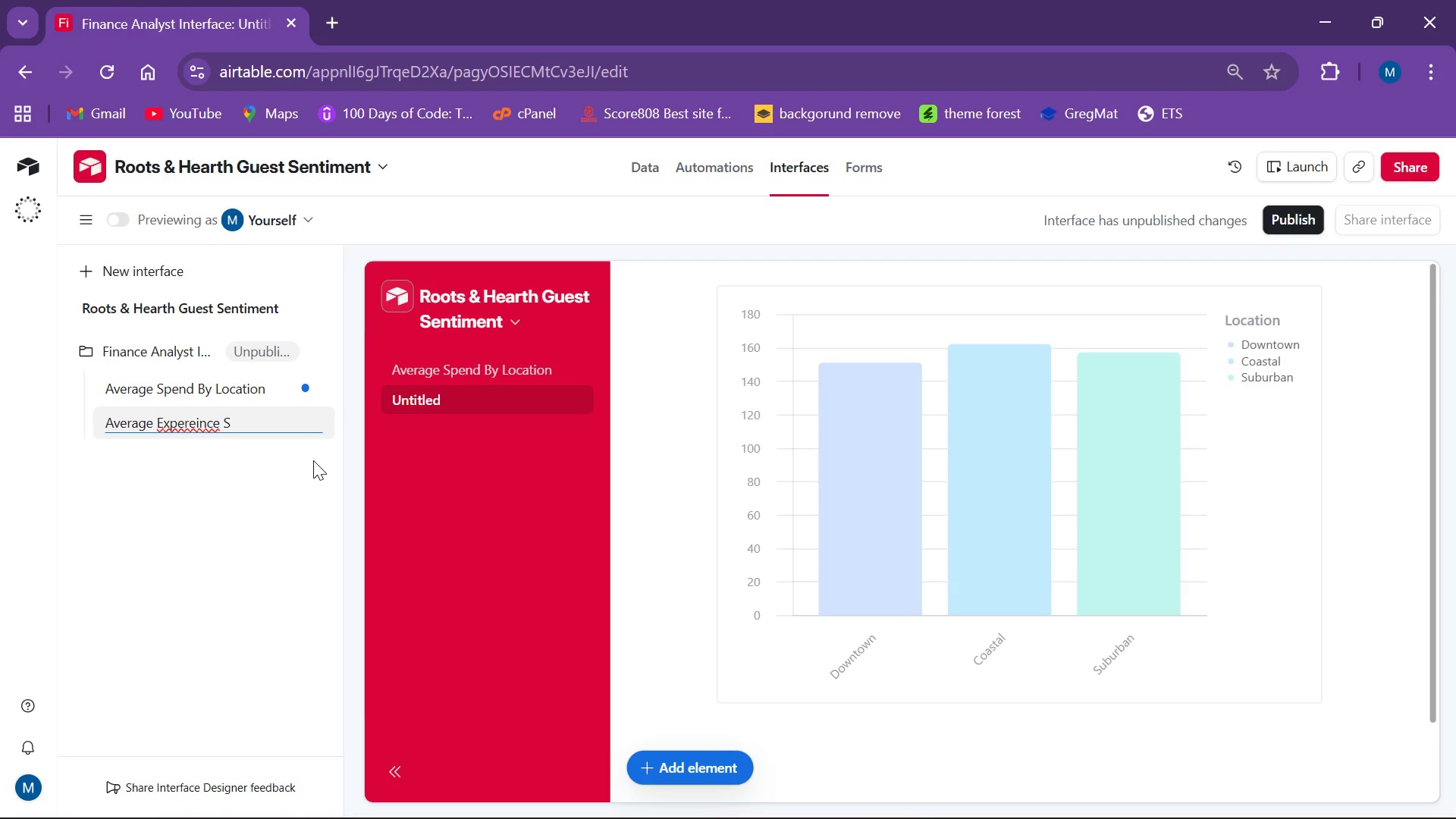 
key(Alt+Control+AltLeft)
 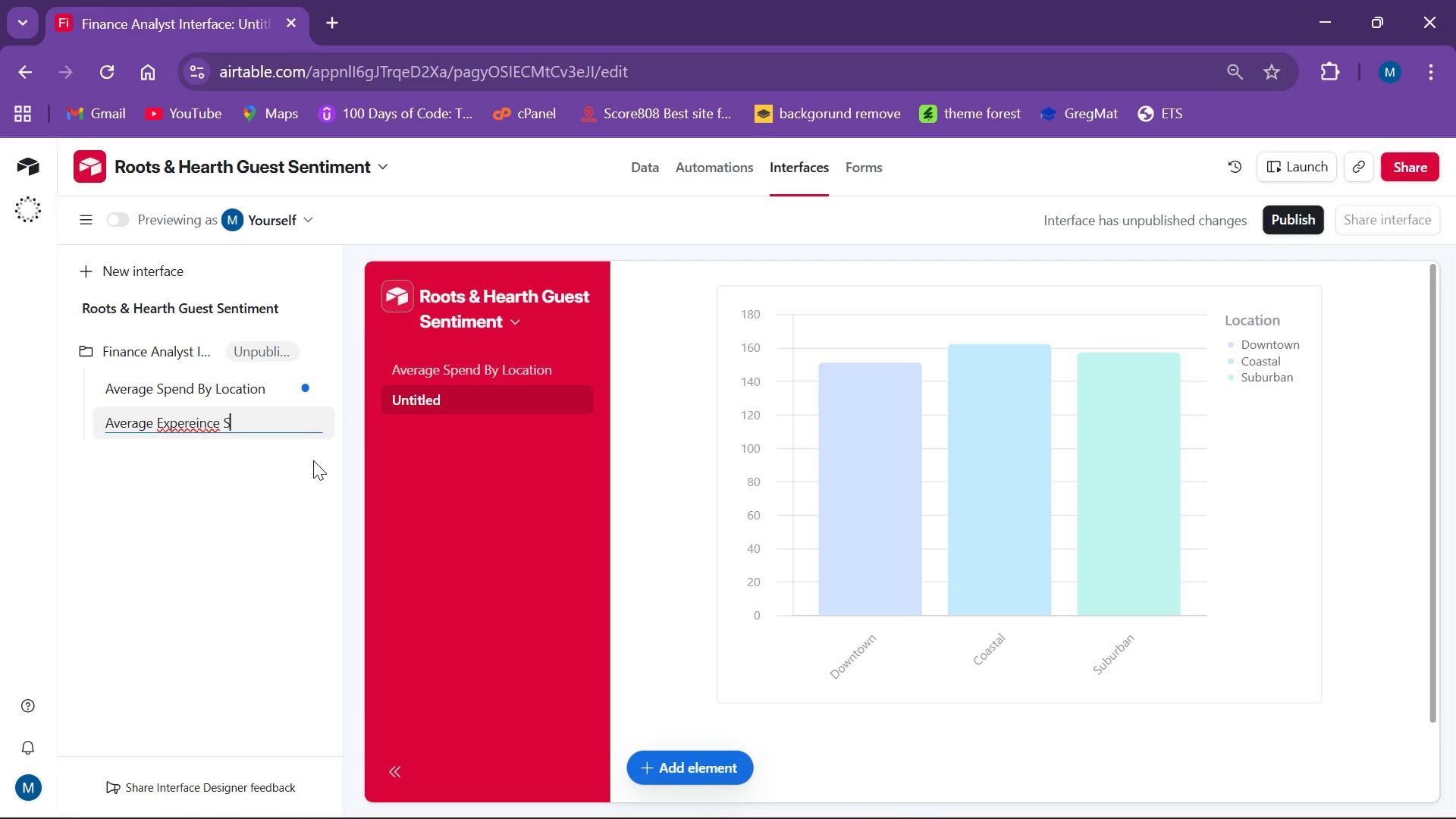 
key(Control+ControlLeft)
 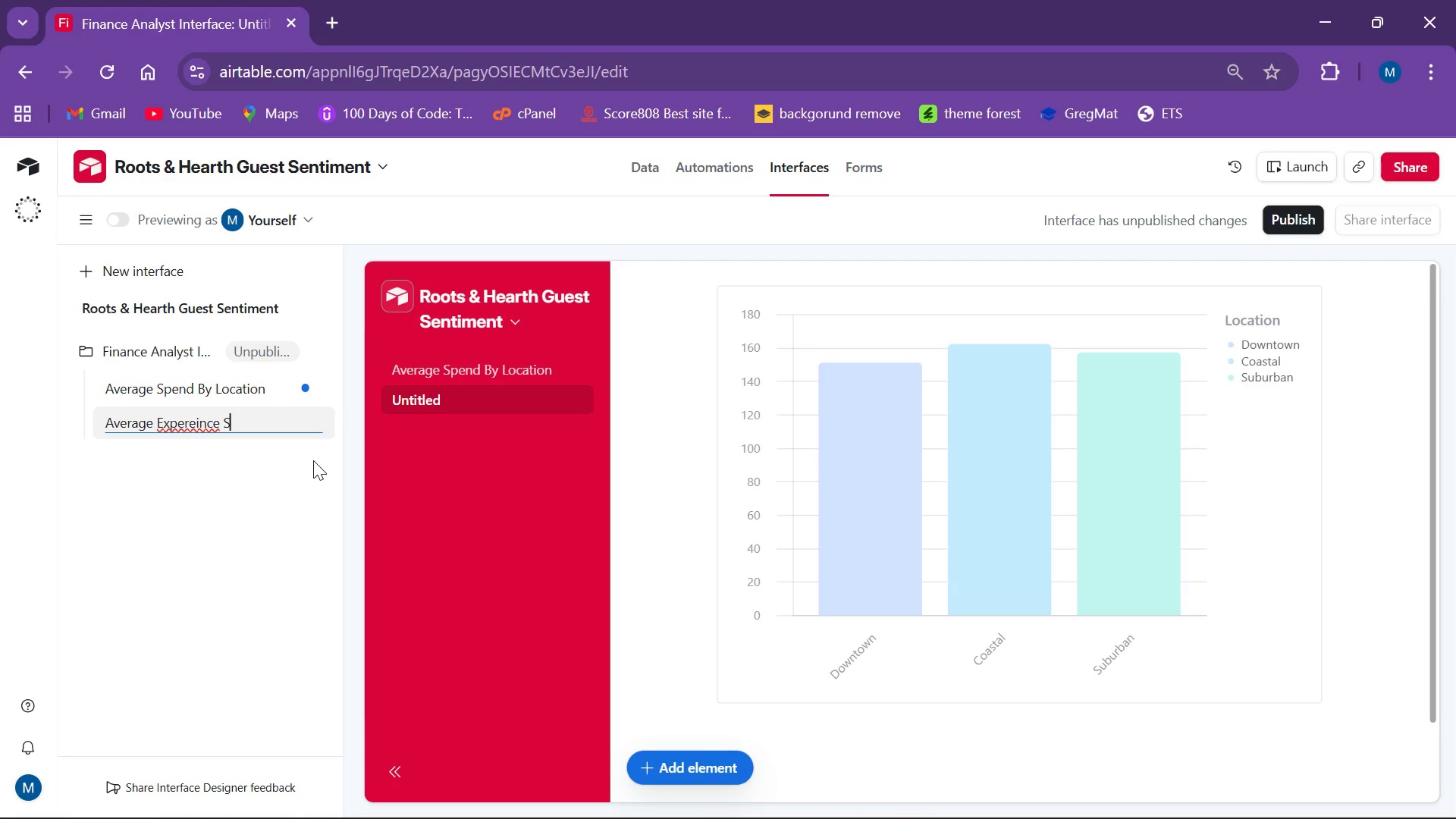 
key(Alt+Control+F14)
 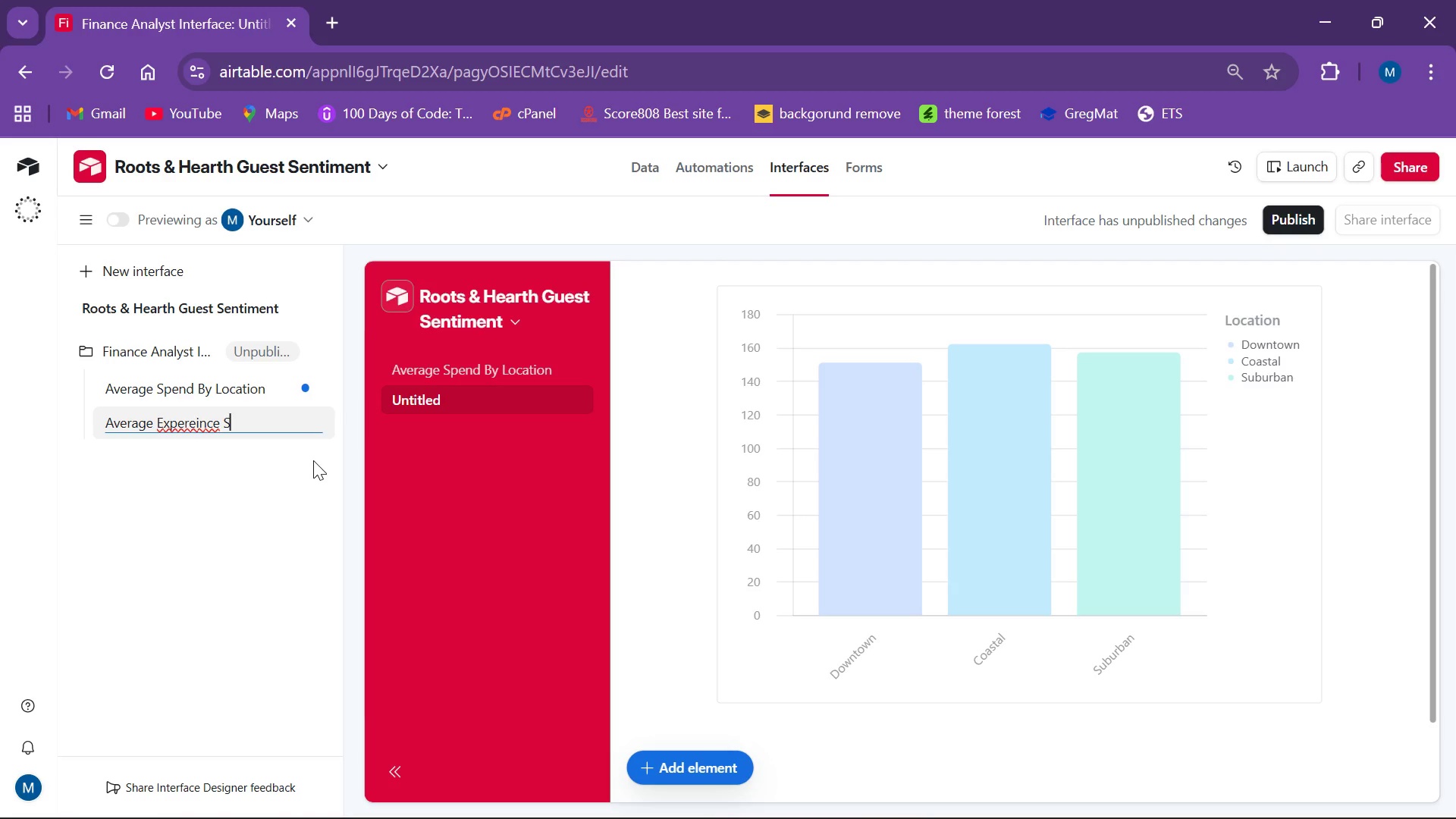 
key(Backspace)
key(Backspace)
key(Backspace)
key(Backspace)
key(Backspace)
key(Backspace)
key(Backspace)
type(IEND)
key(Backspace)
key(Backspace)
key(Backspace)
key(Backspace)
type(ience Score by Location)
 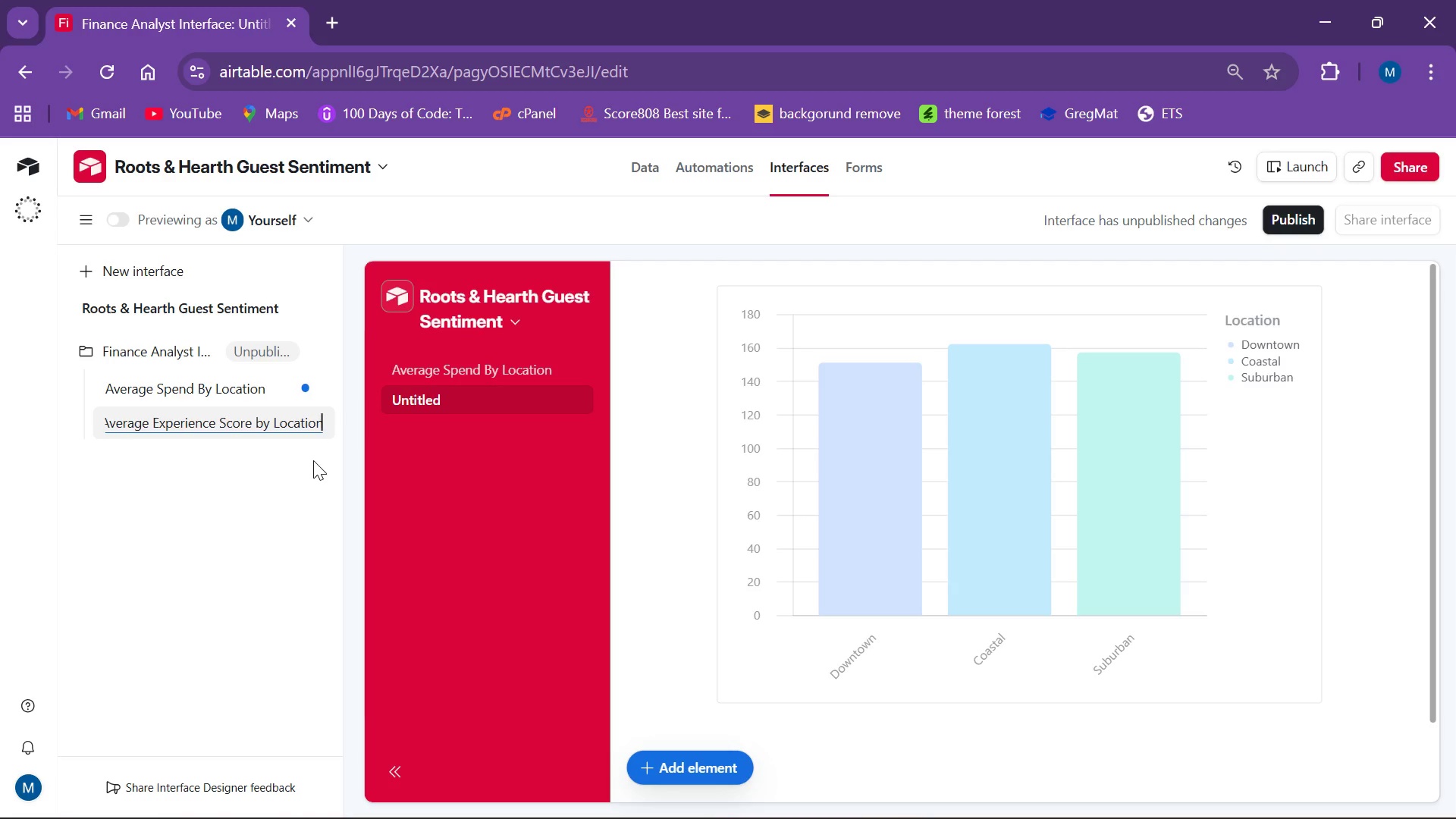 
key(Enter)
 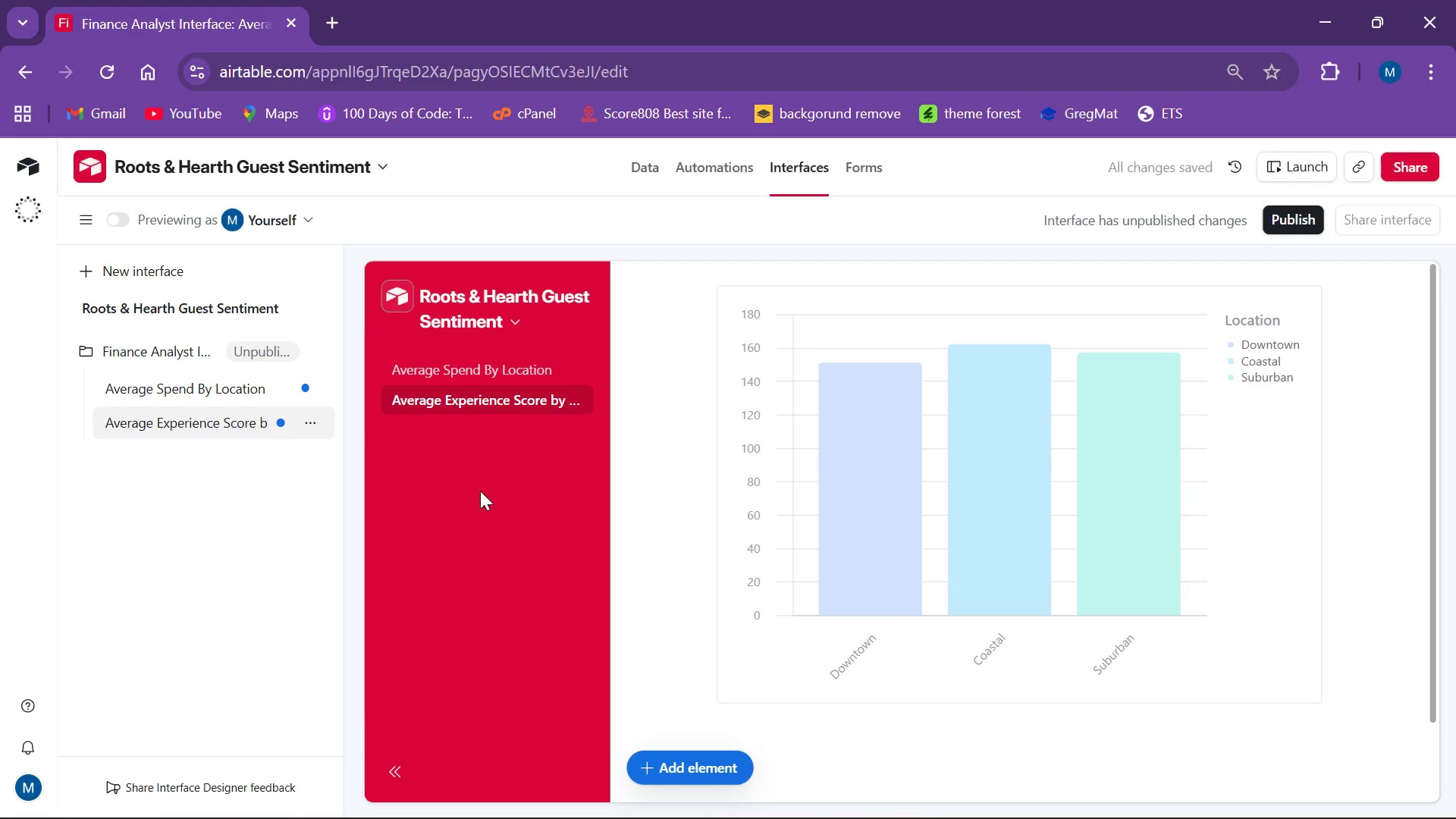 
left_click([494, 403])
 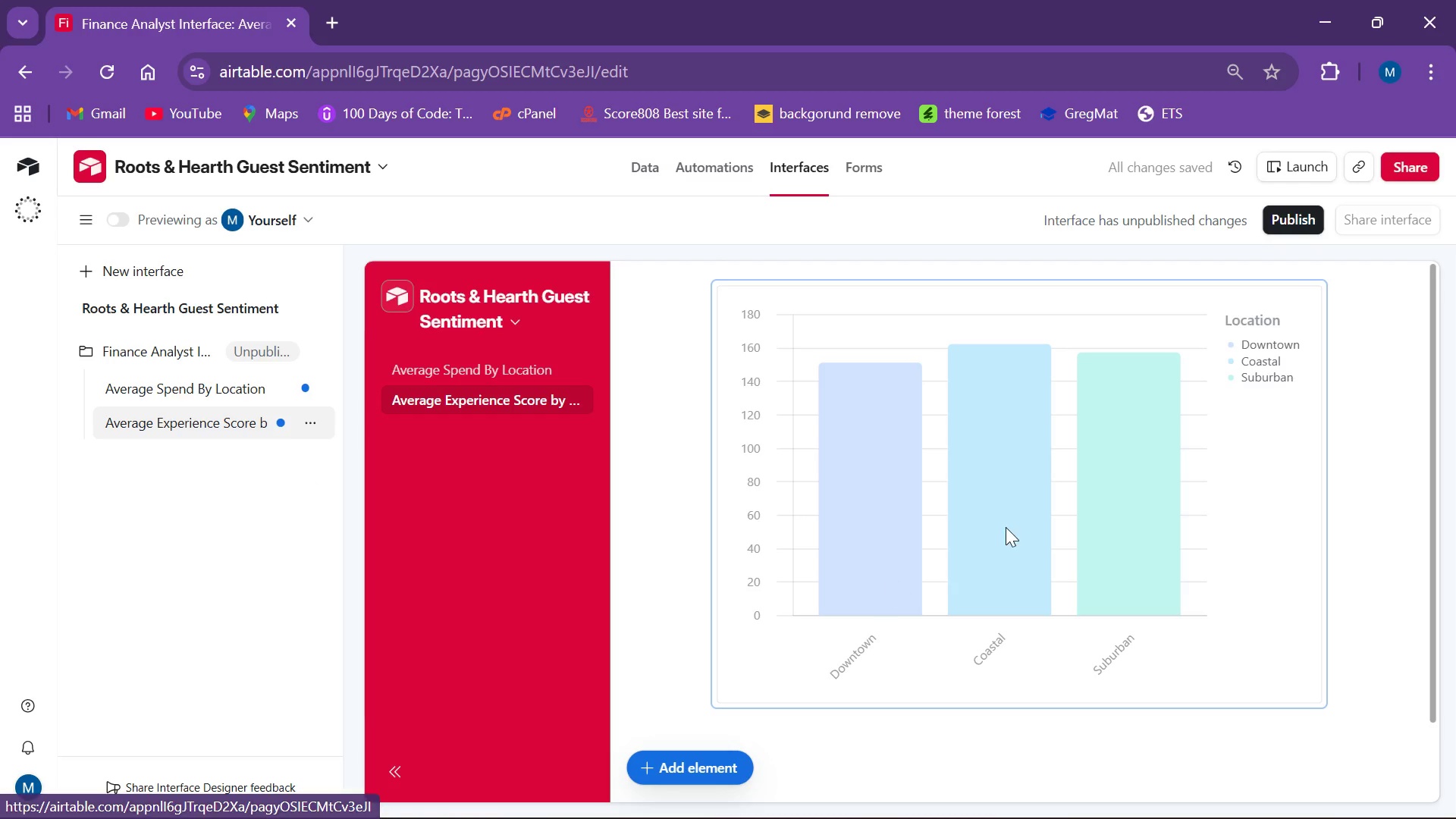 
left_click([992, 524])
 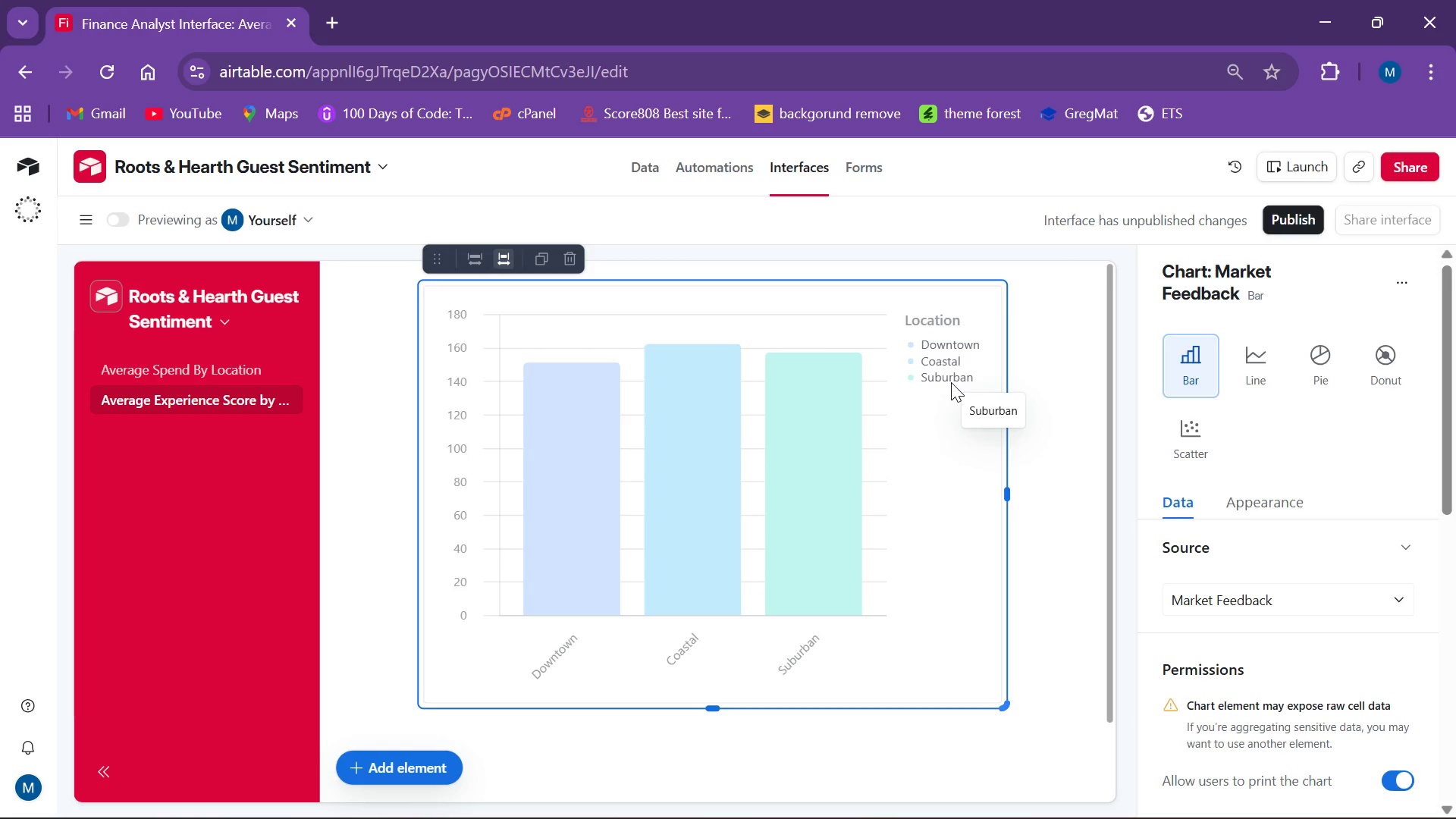 
wait(29.48)
 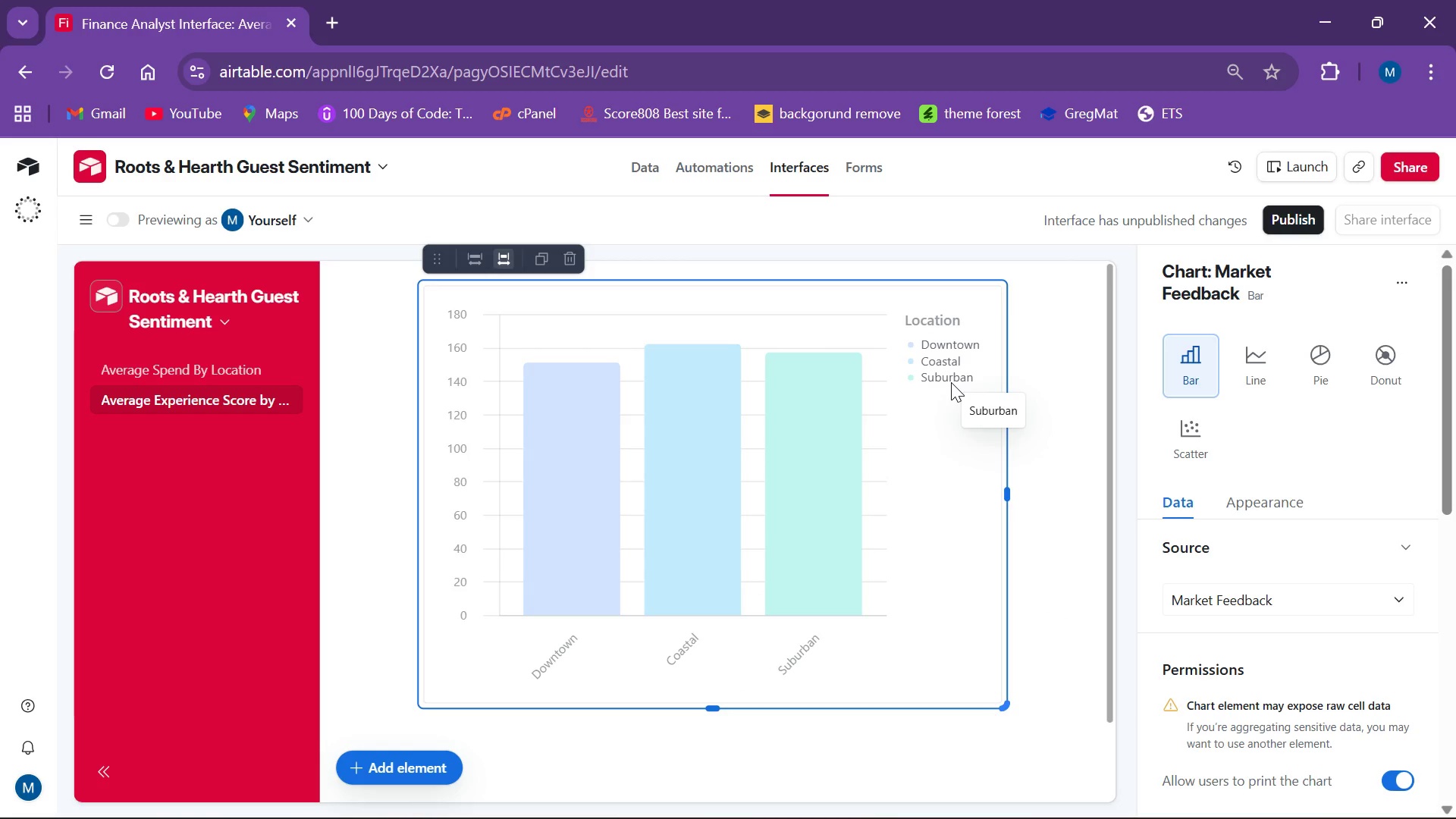 
double_click([199, 369])
 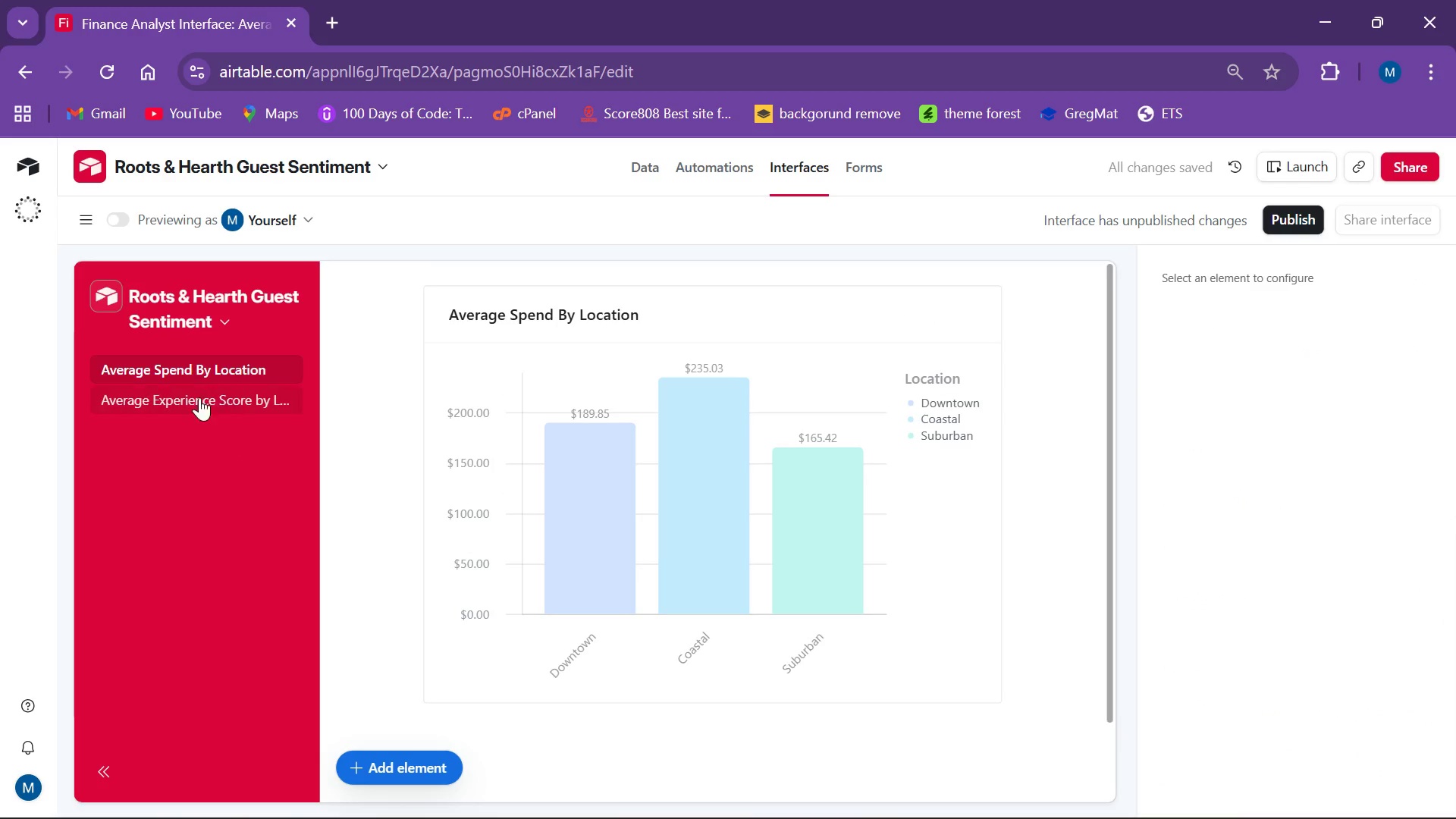 
left_click([200, 397])
 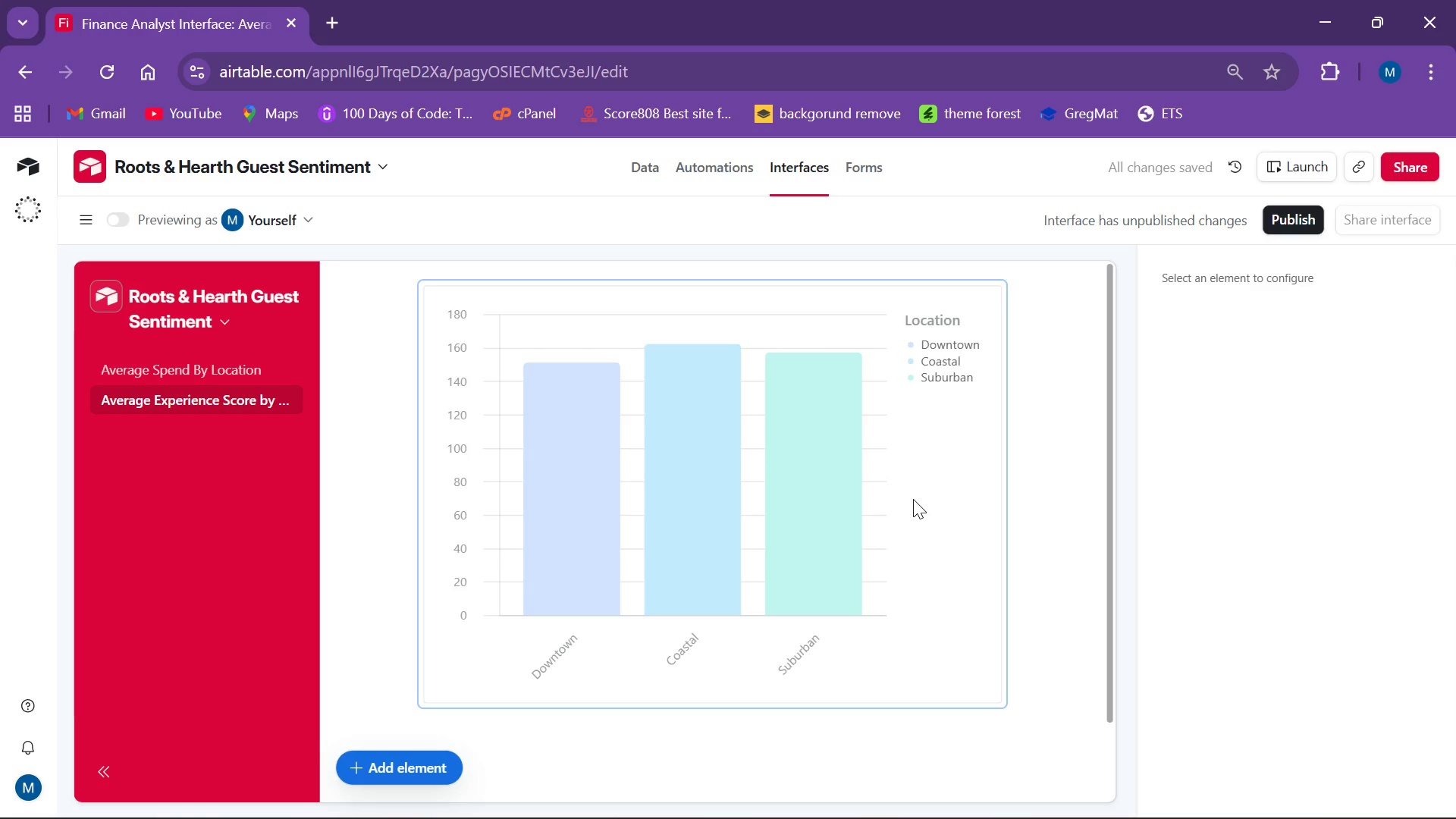 
left_click([910, 500])
 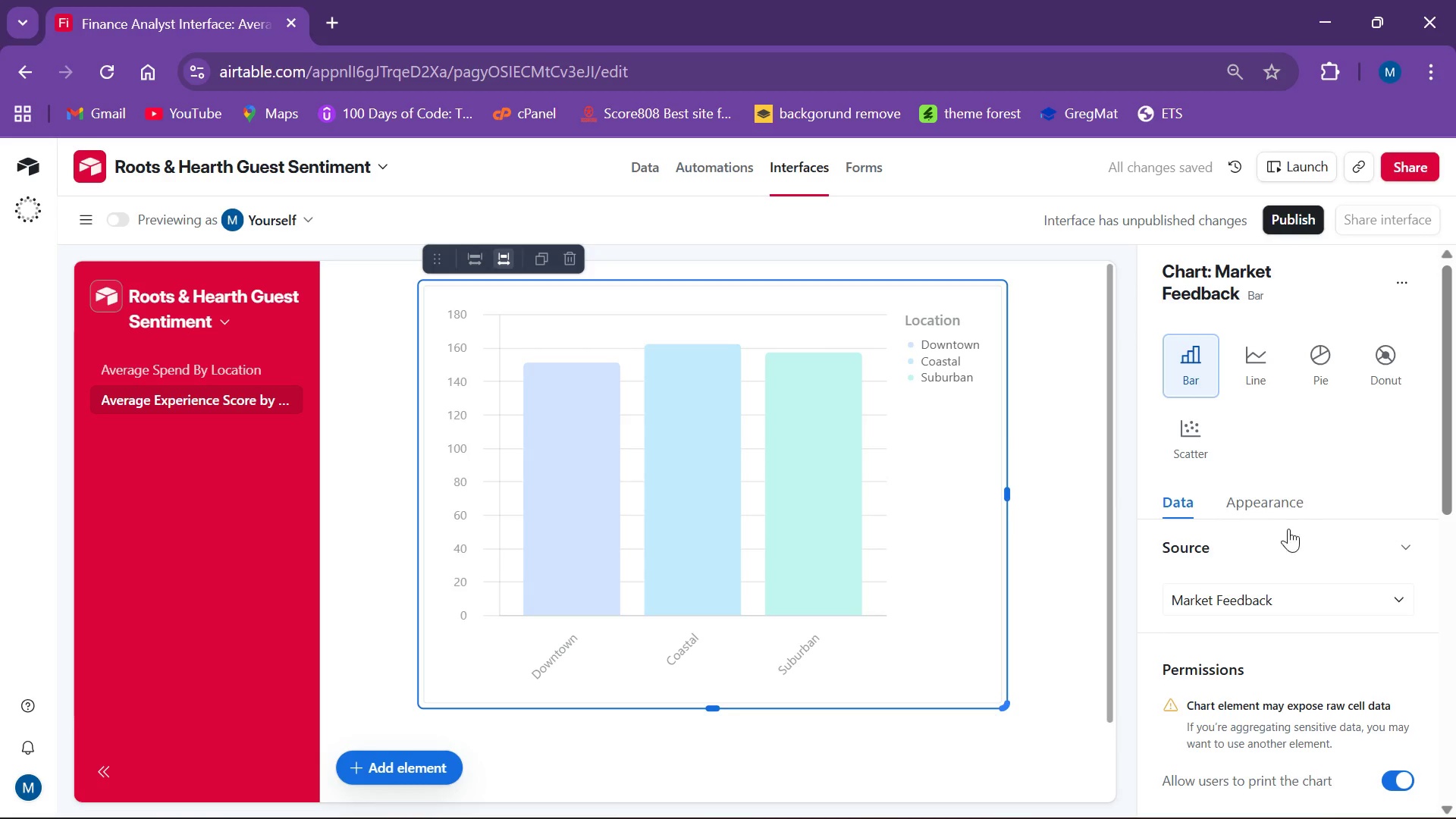 
left_click([1282, 505])
 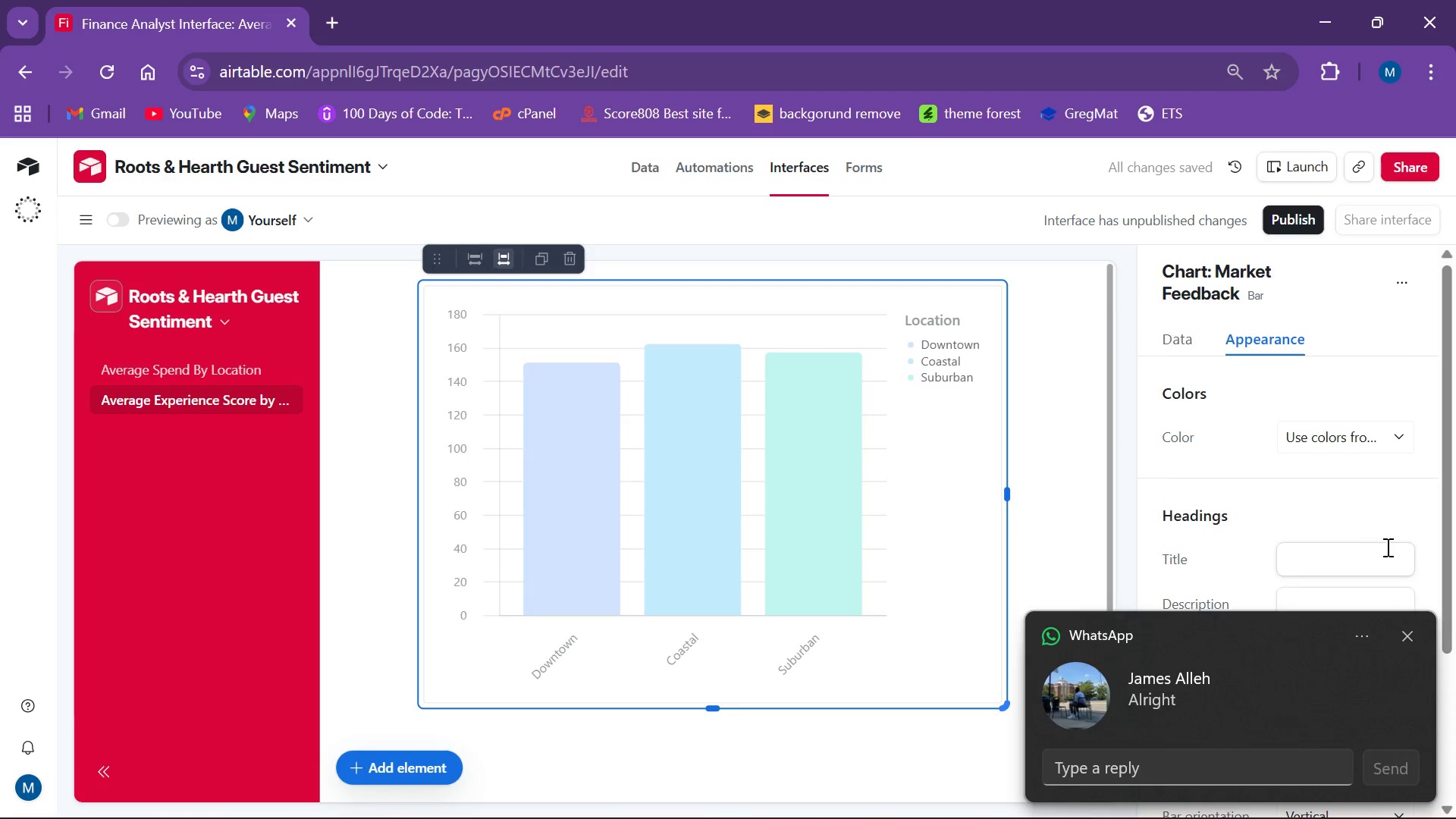 
scroll: coordinate [1256, 444], scroll_direction: down, amount: 6.0
 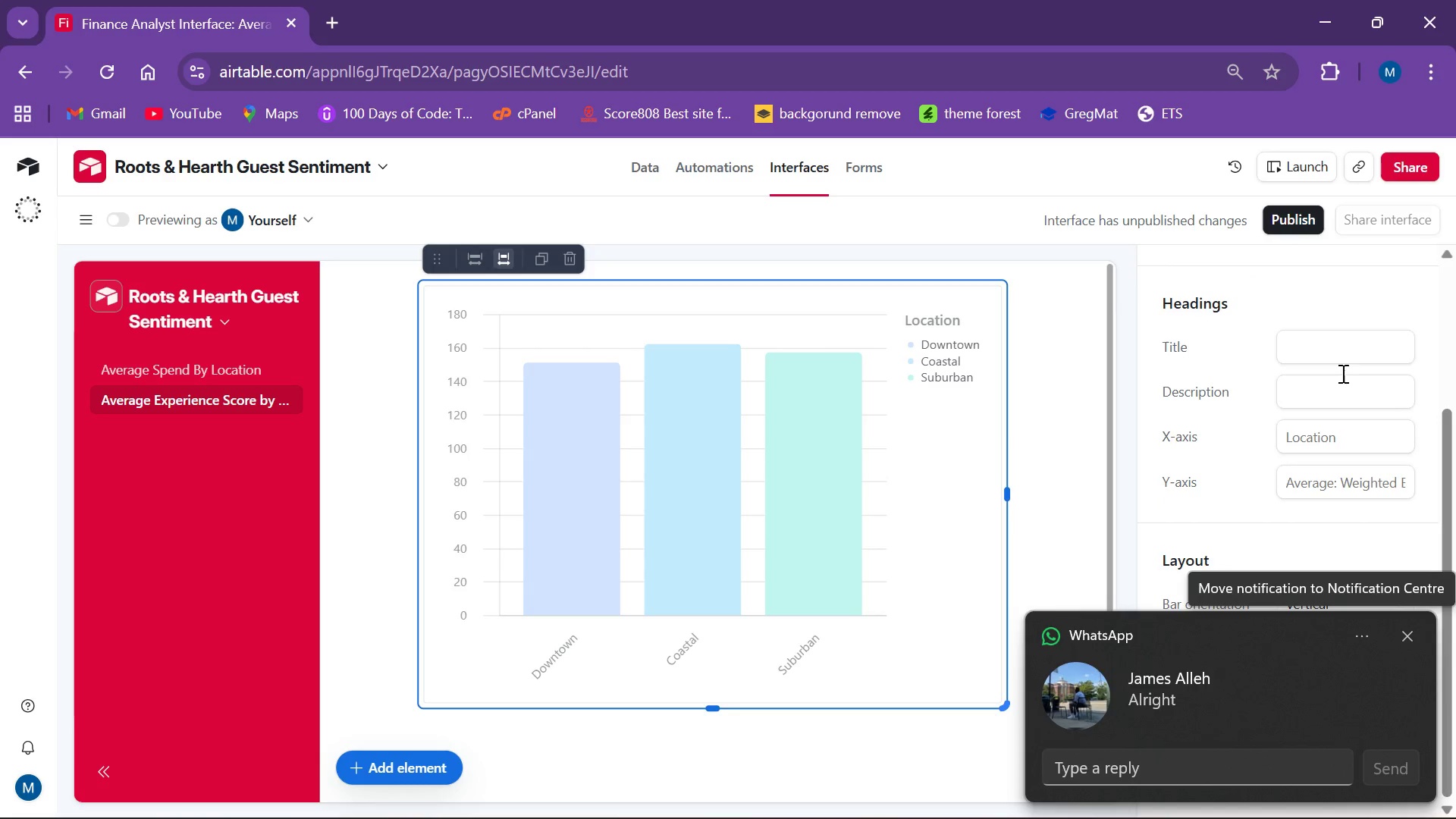 
left_click([1332, 344])
 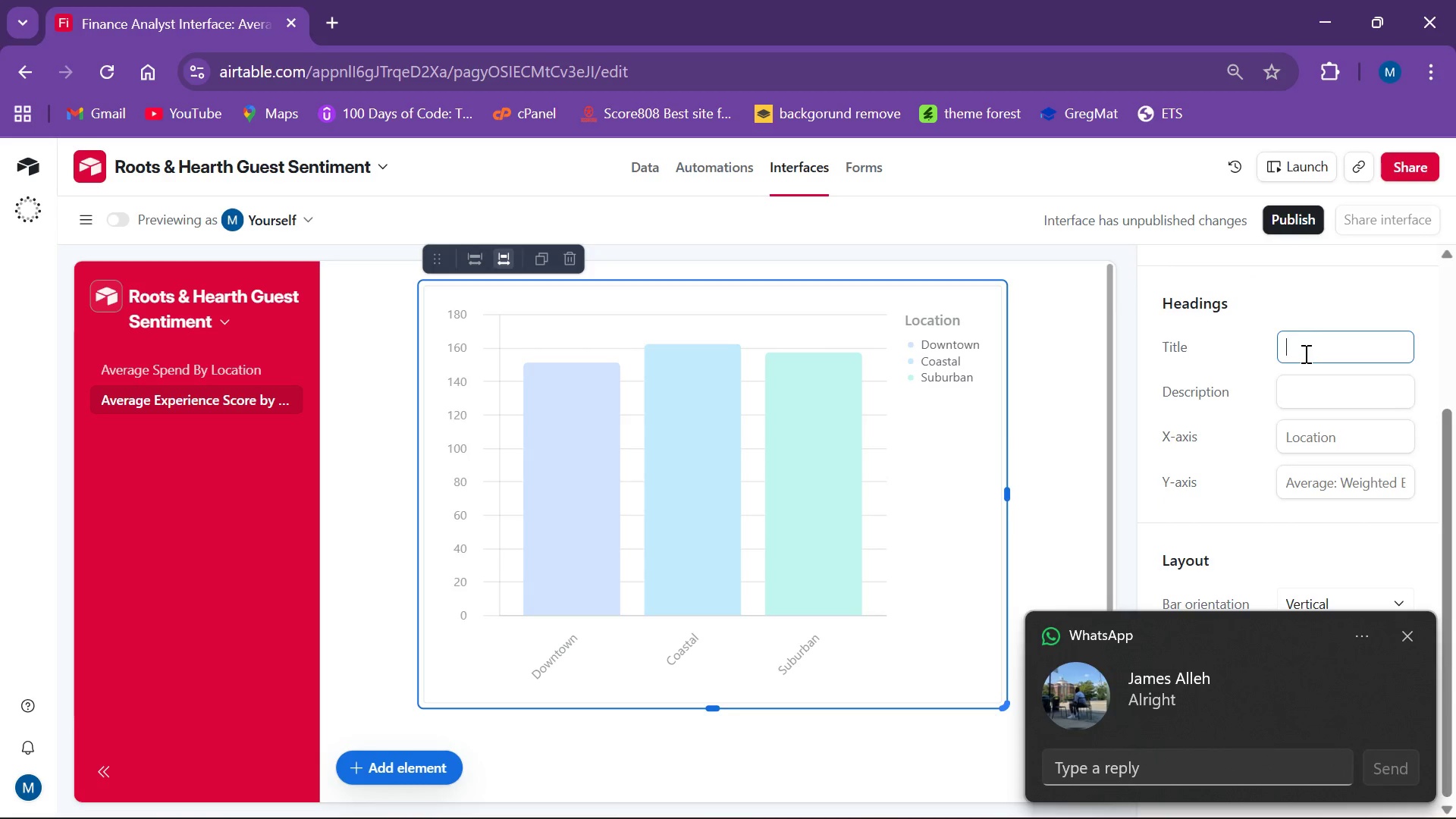 
type(Average Sc)
key(Backspace)
key(Backspace)
key(Backspace)
type( Experience B)
key(Backspace)
type(by )
 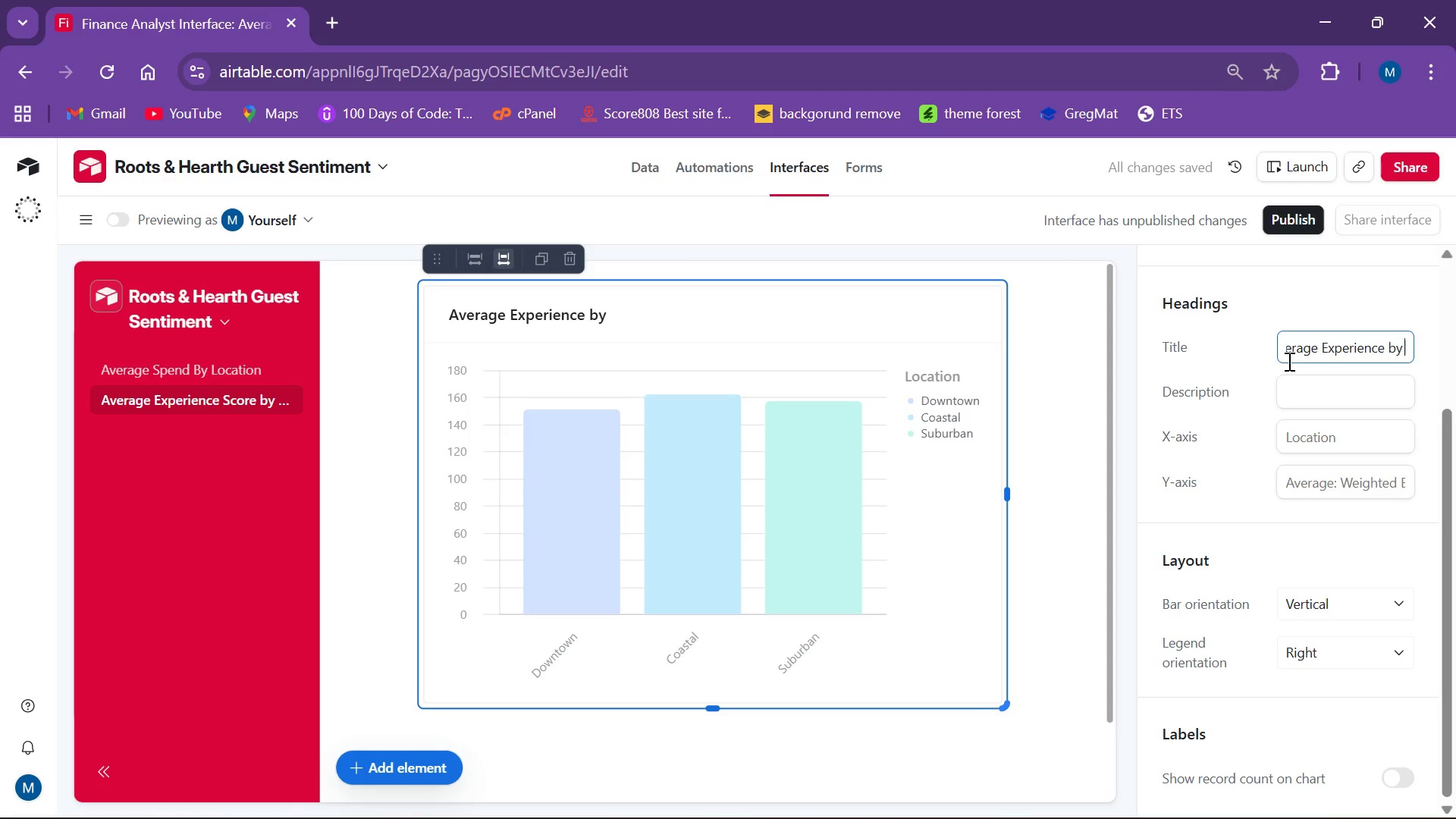 
wait(7.25)
 